 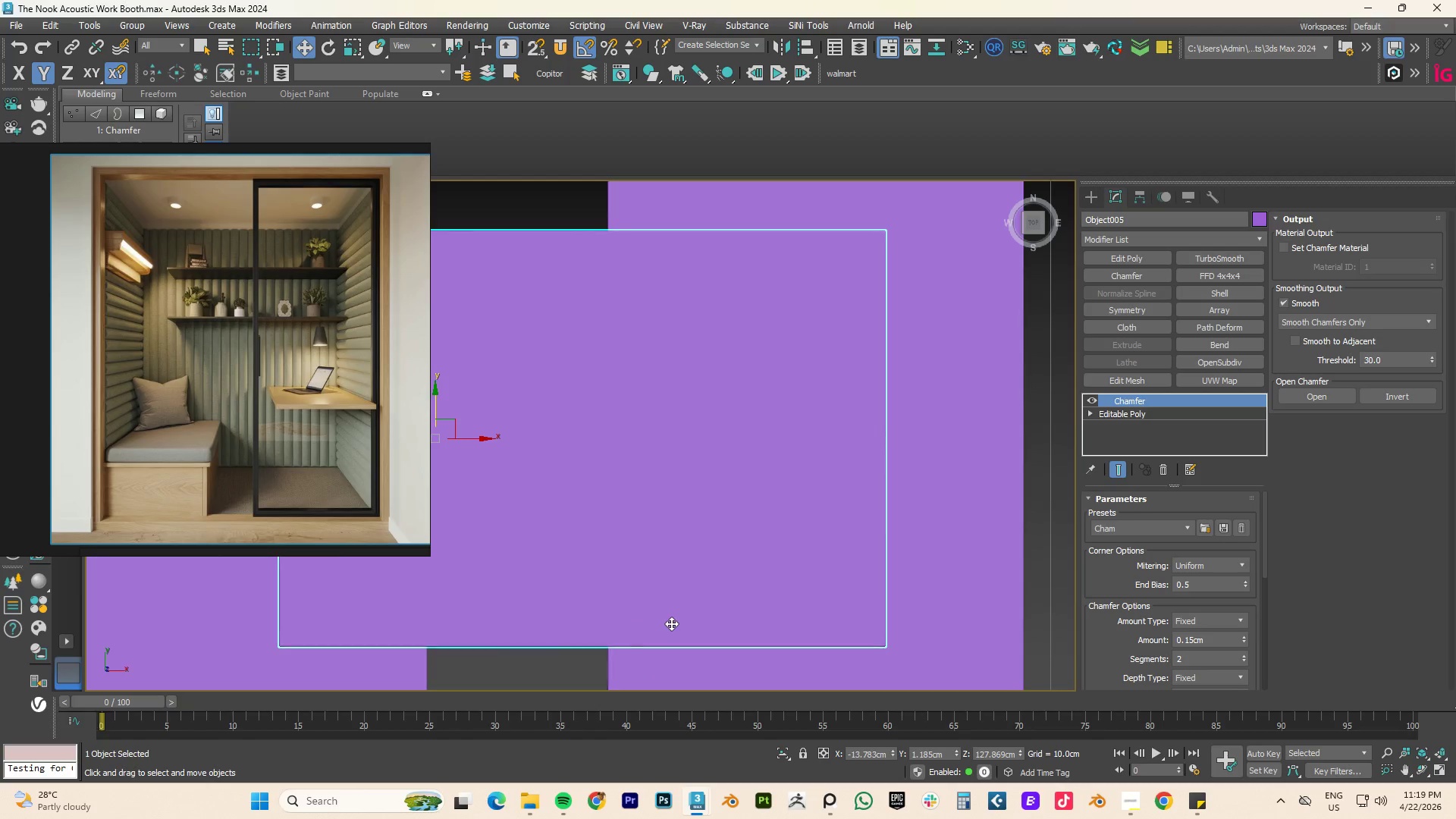 
scroll: coordinate [671, 623], scroll_direction: down, amount: 3.0
 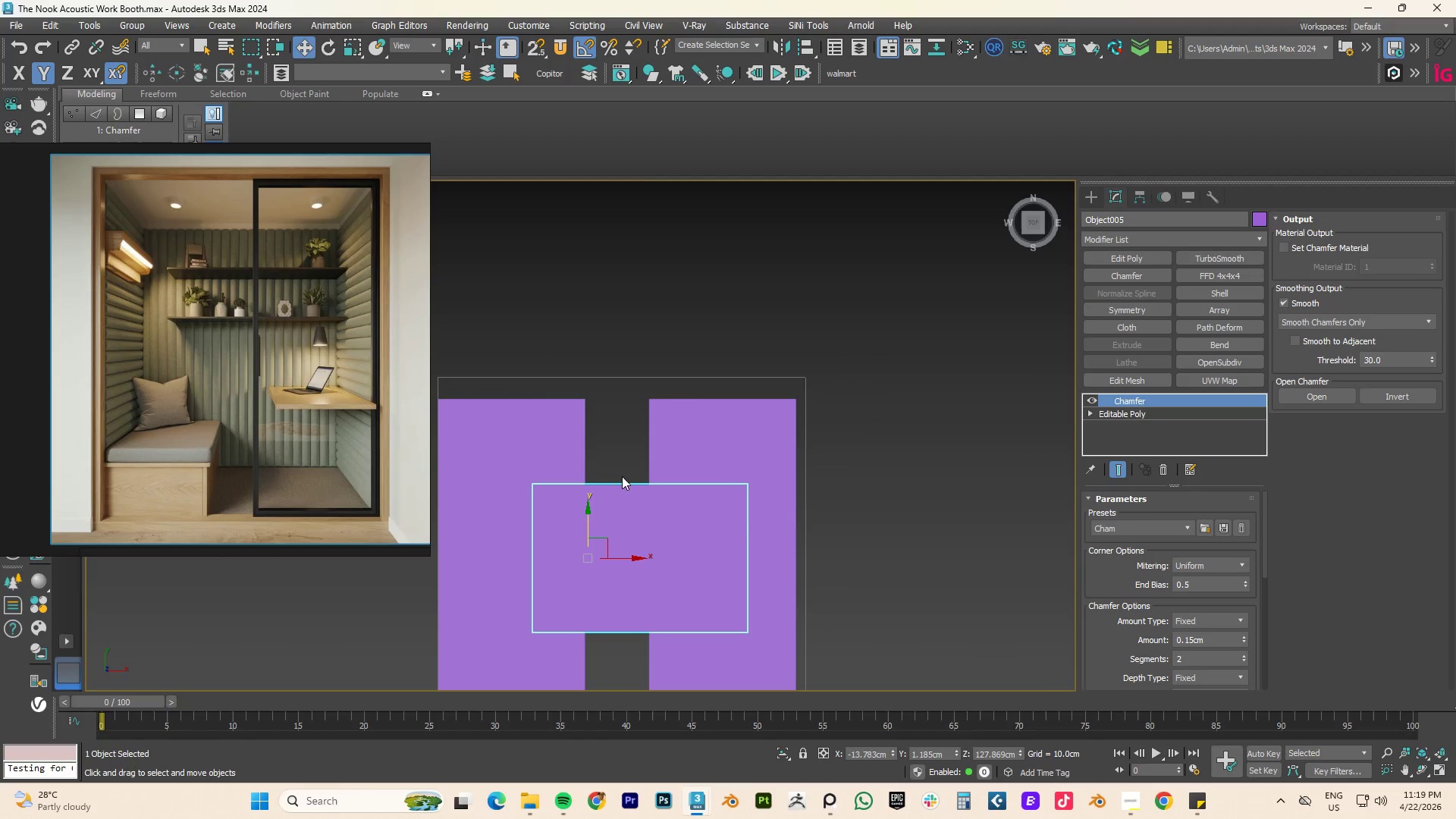 
left_click_drag(start_coordinate=[612, 449], to_coordinate=[631, 696])
 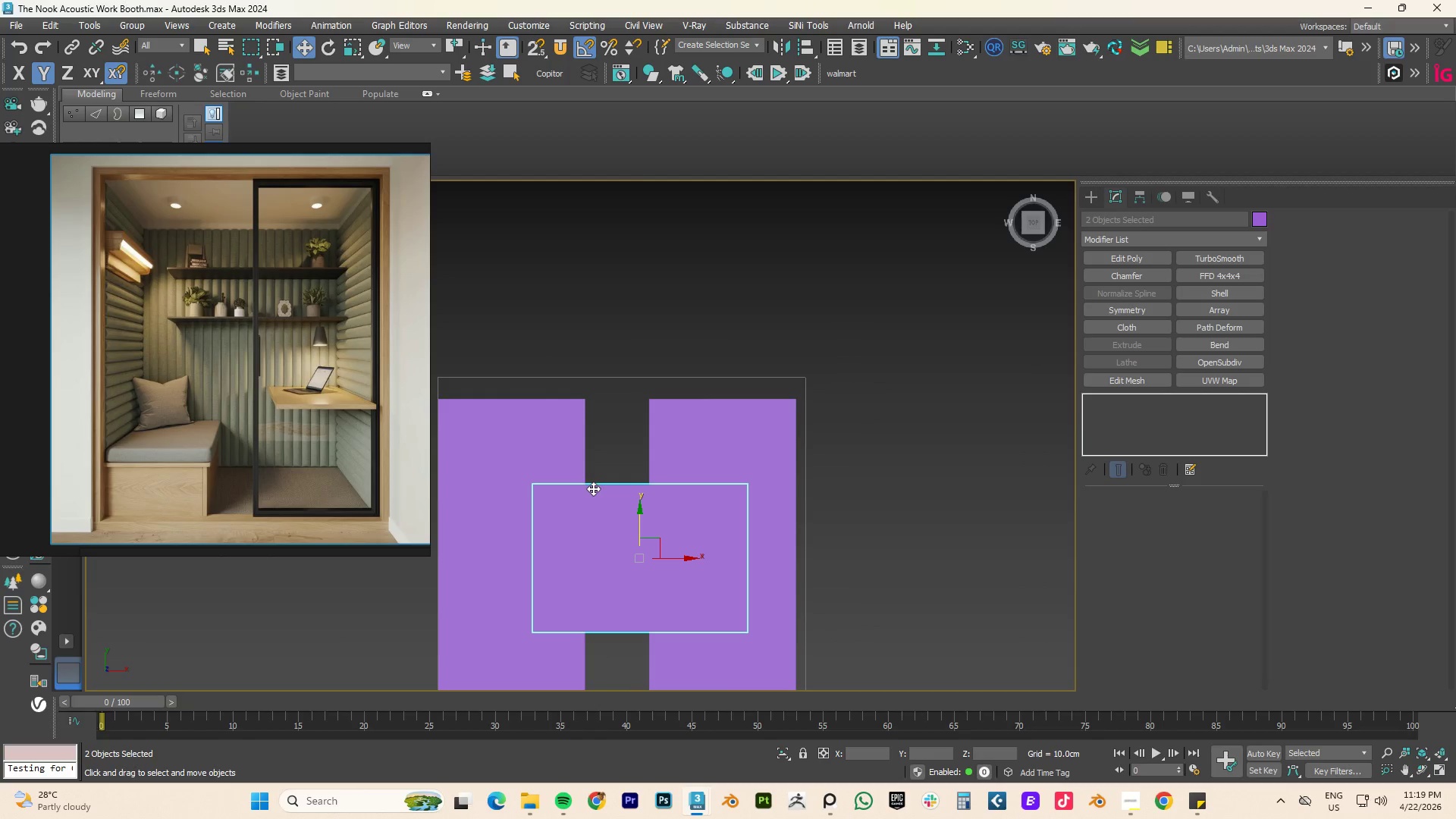 
key(S)
 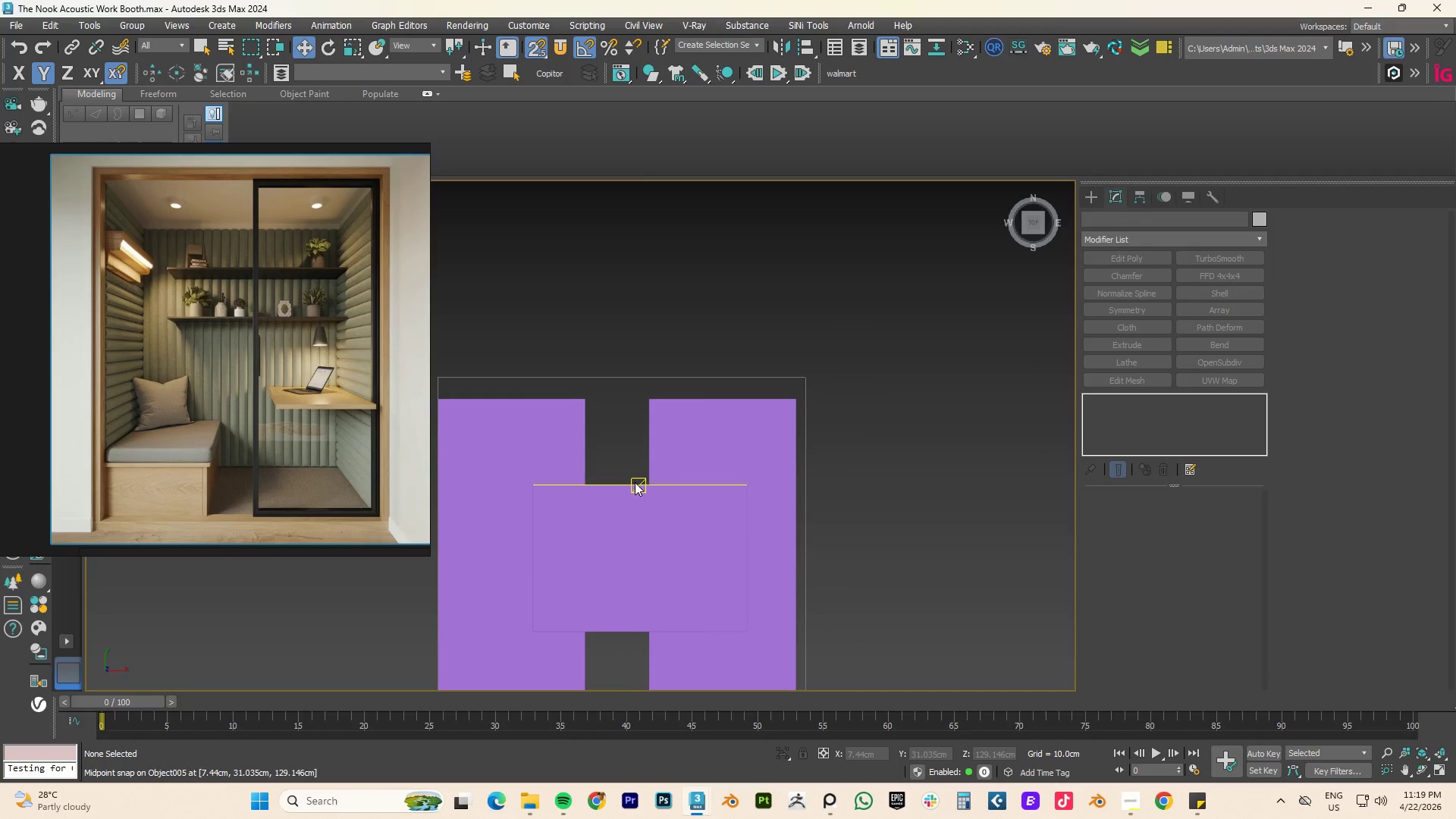 
left_click_drag(start_coordinate=[612, 445], to_coordinate=[621, 649])
 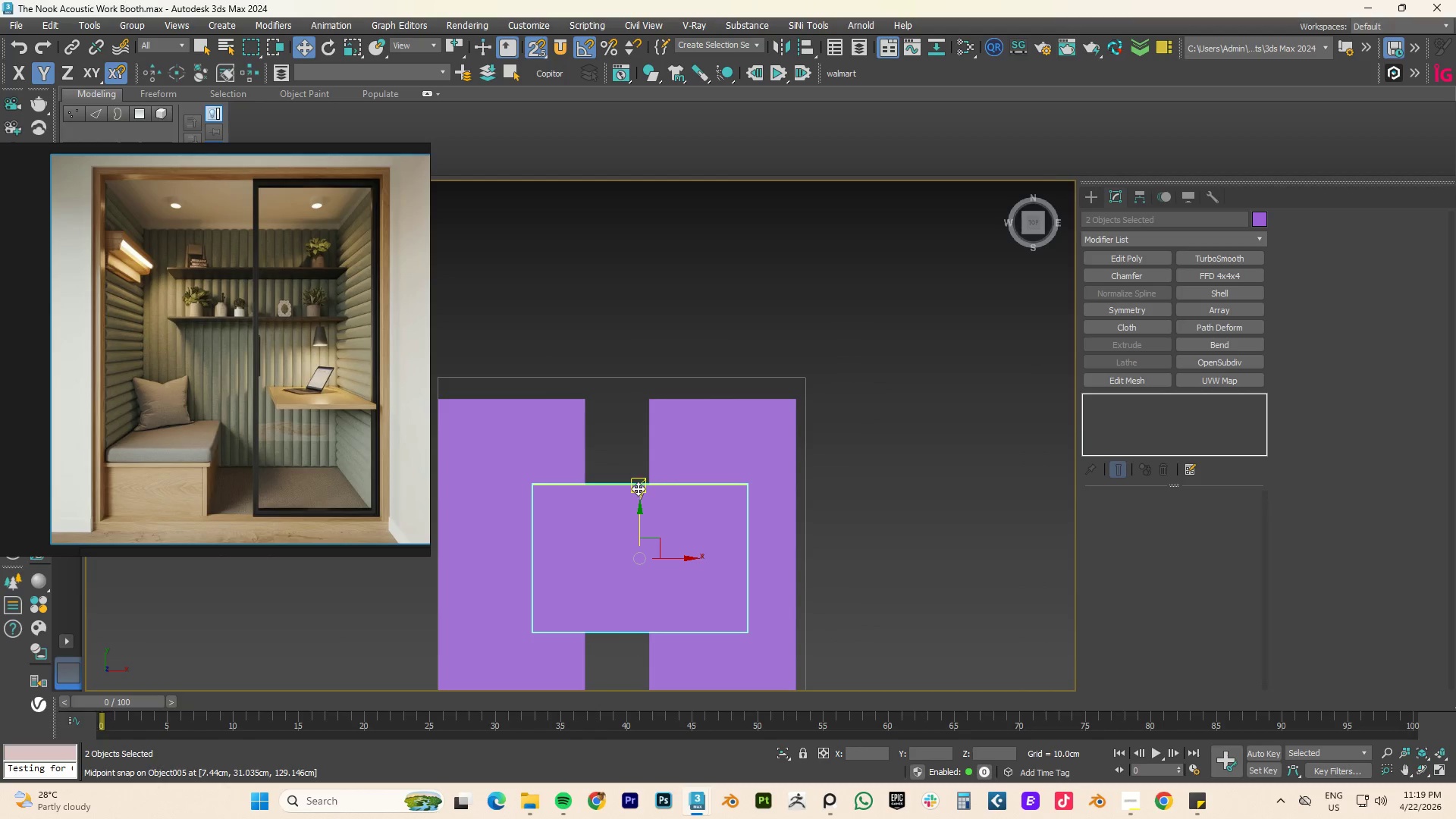 
left_click_drag(start_coordinate=[638, 487], to_coordinate=[795, 400])
 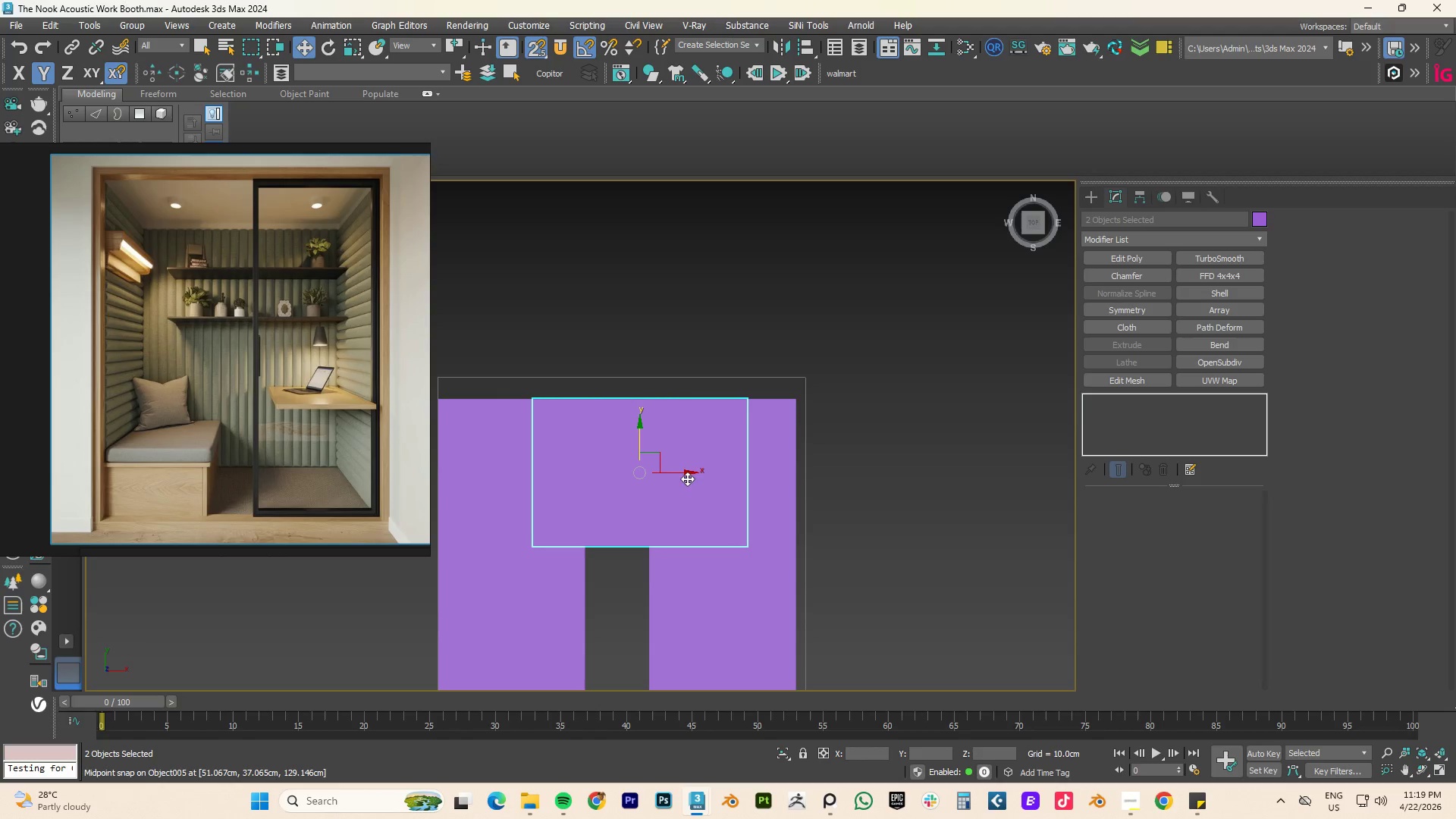 
left_click_drag(start_coordinate=[689, 473], to_coordinate=[517, 434])
 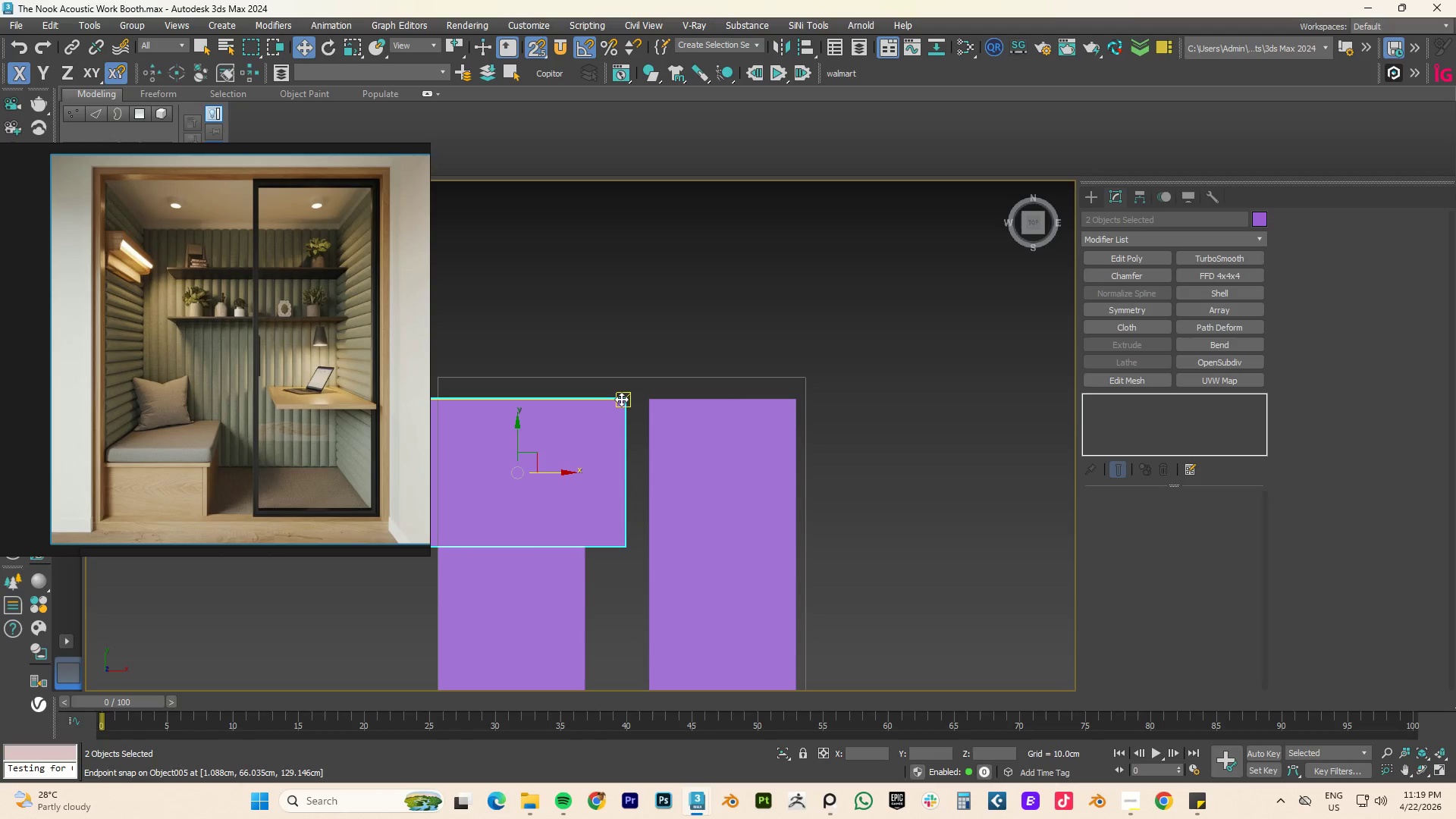 
left_click_drag(start_coordinate=[621, 399], to_coordinate=[793, 402])
 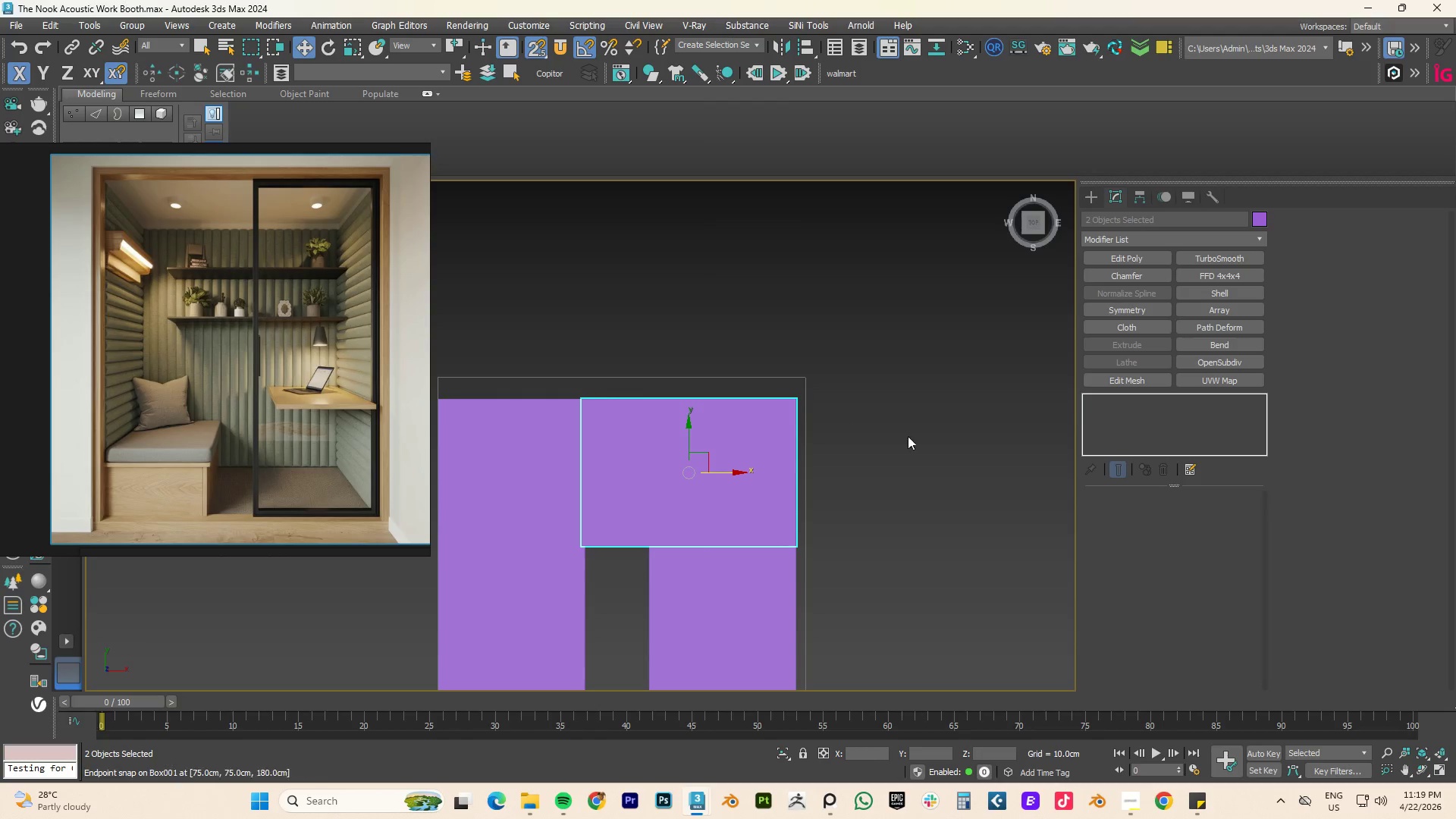 
left_click([915, 437])
 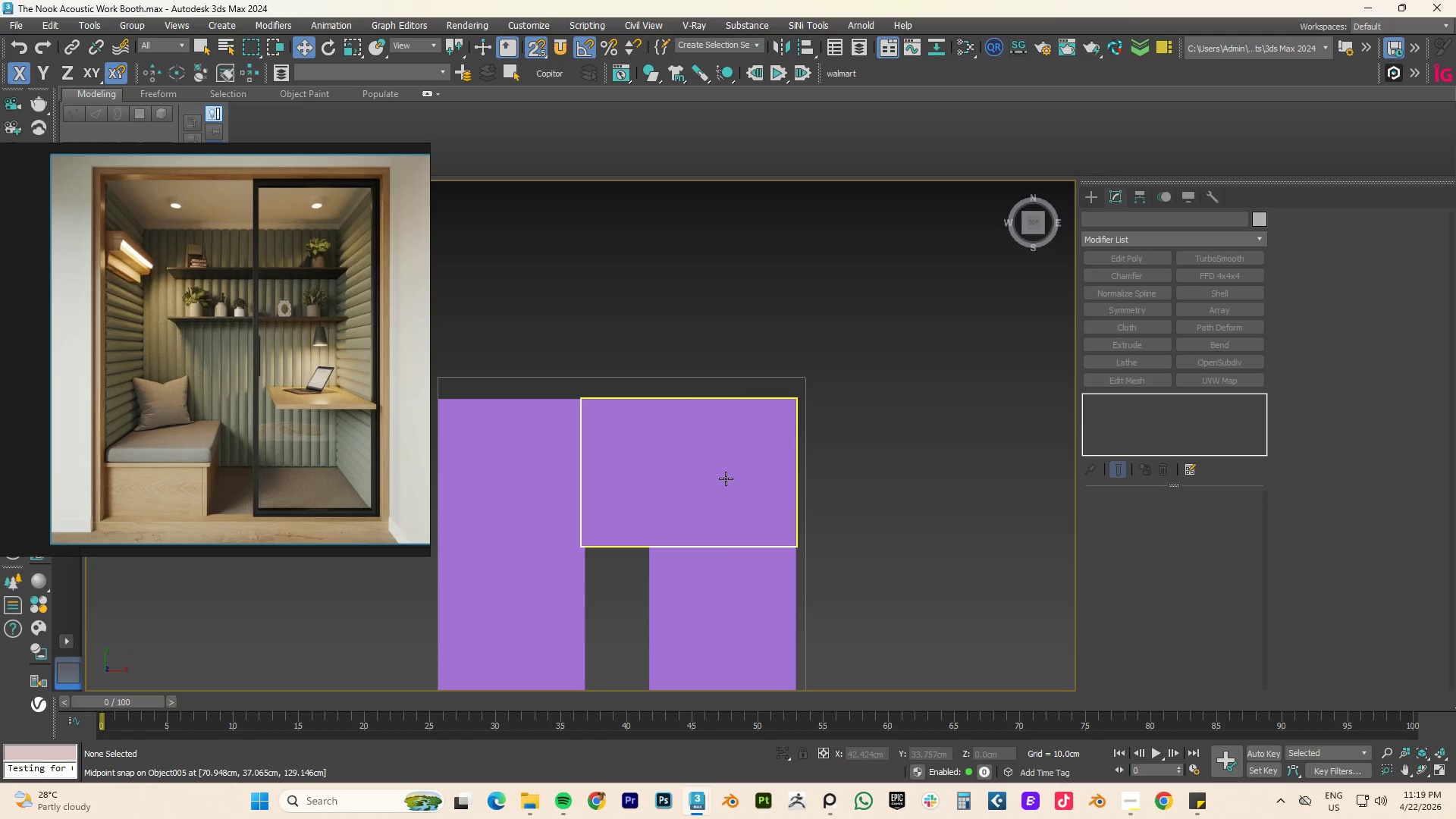 
type(fz)
 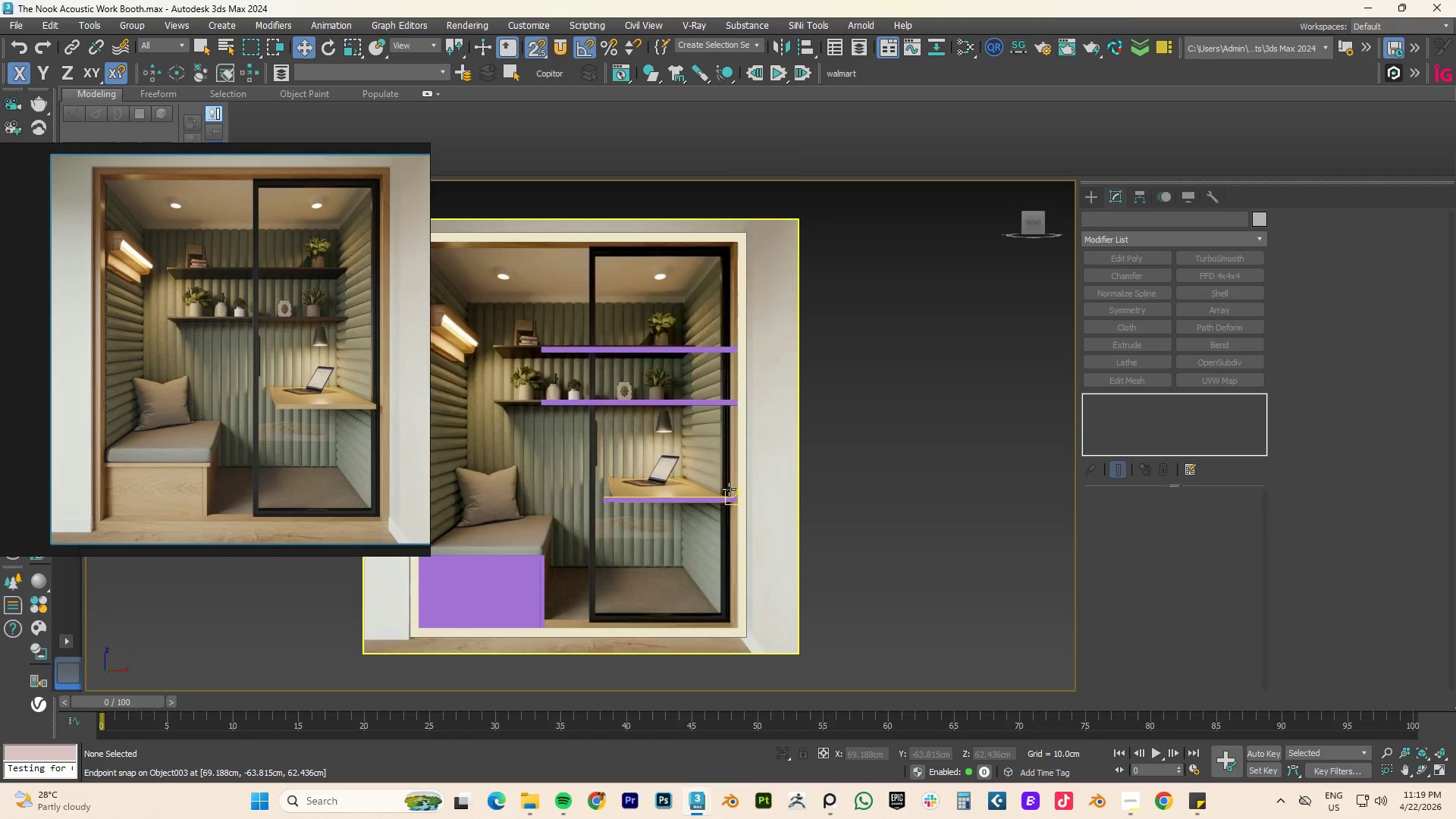 
scroll: coordinate [729, 489], scroll_direction: down, amount: 3.0
 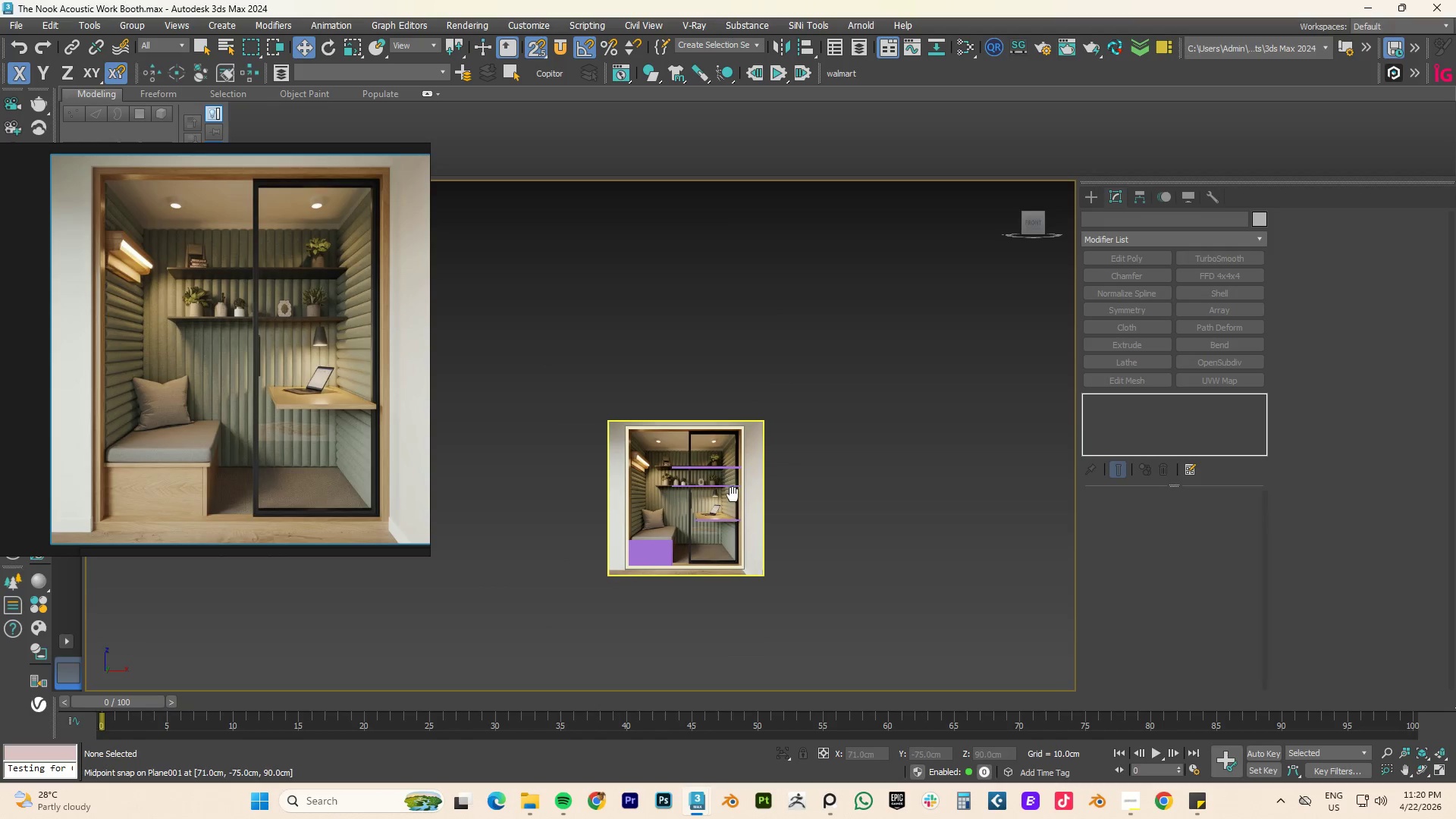 
scroll: coordinate [682, 473], scroll_direction: up, amount: 3.0
 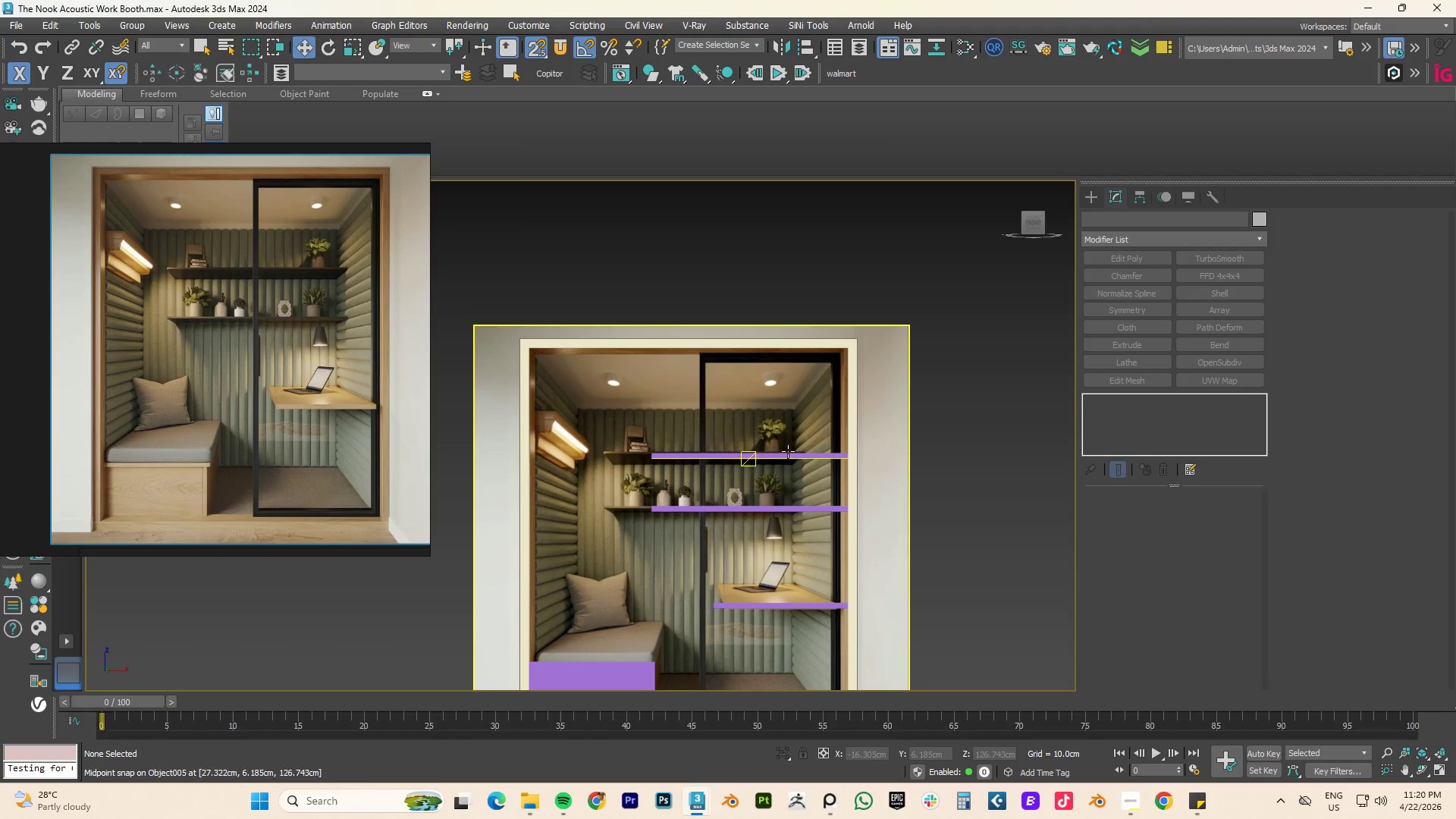 
left_click([732, 457])
 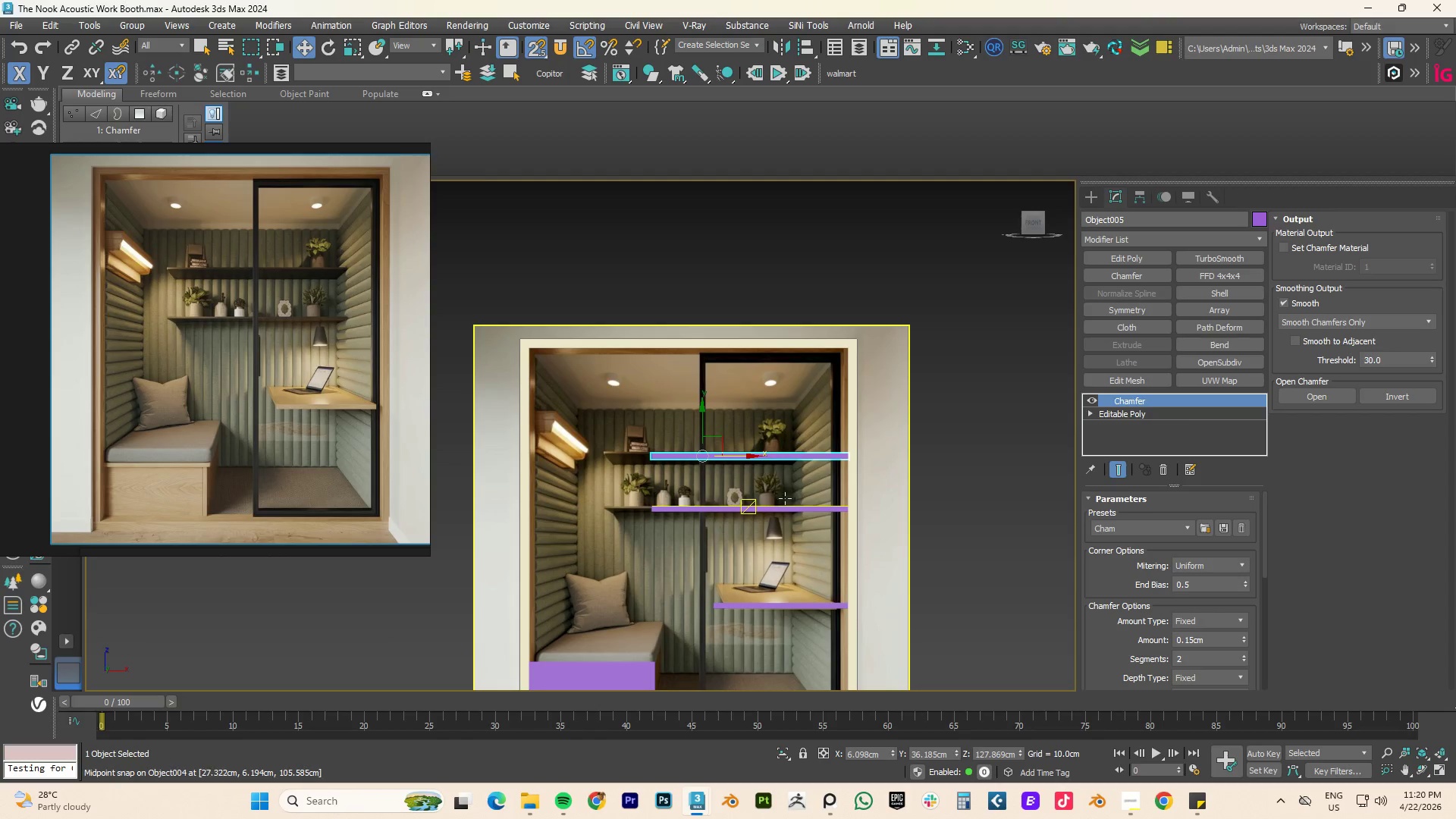 
left_click([759, 512])
 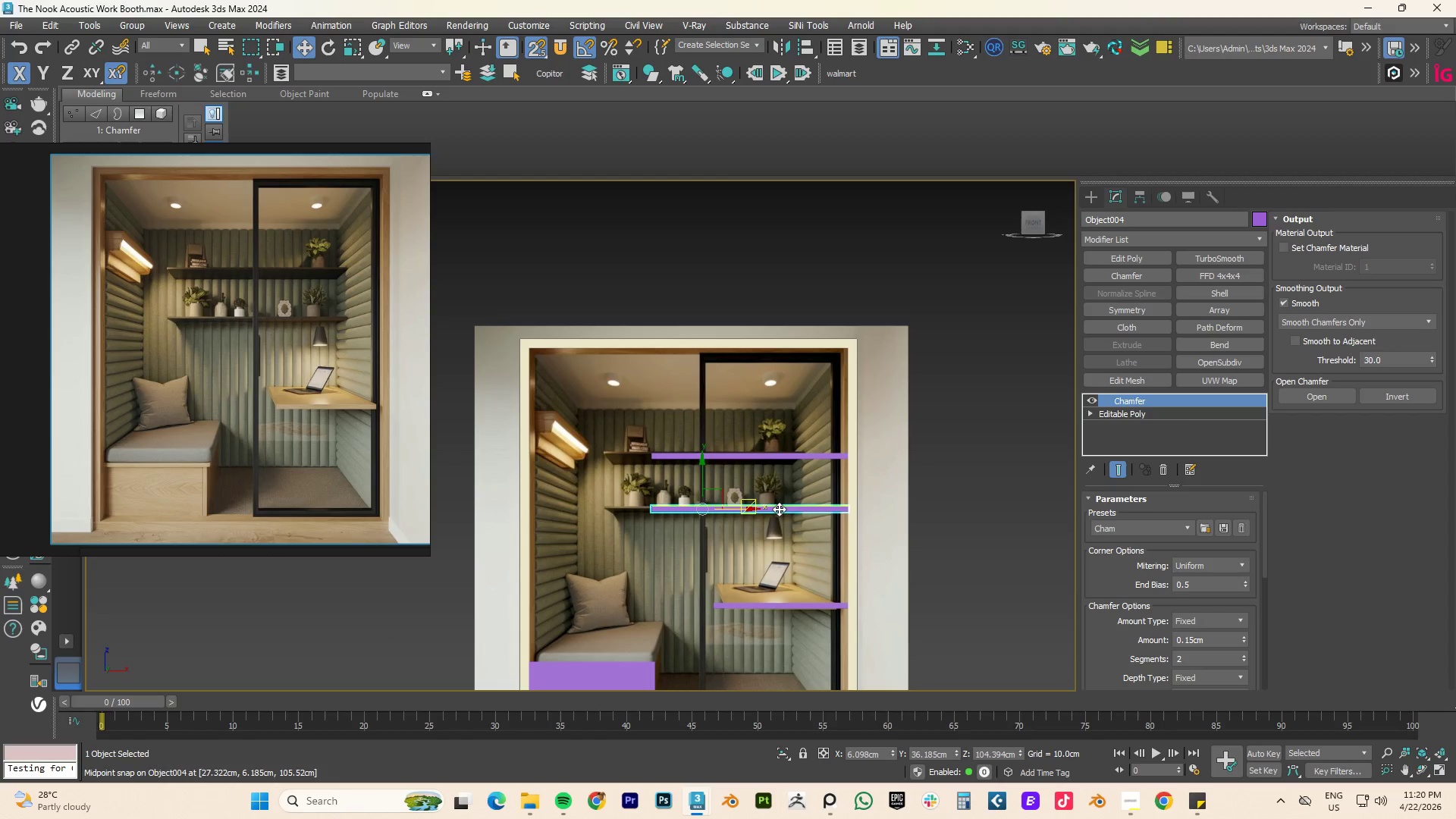 
key(Delete)
 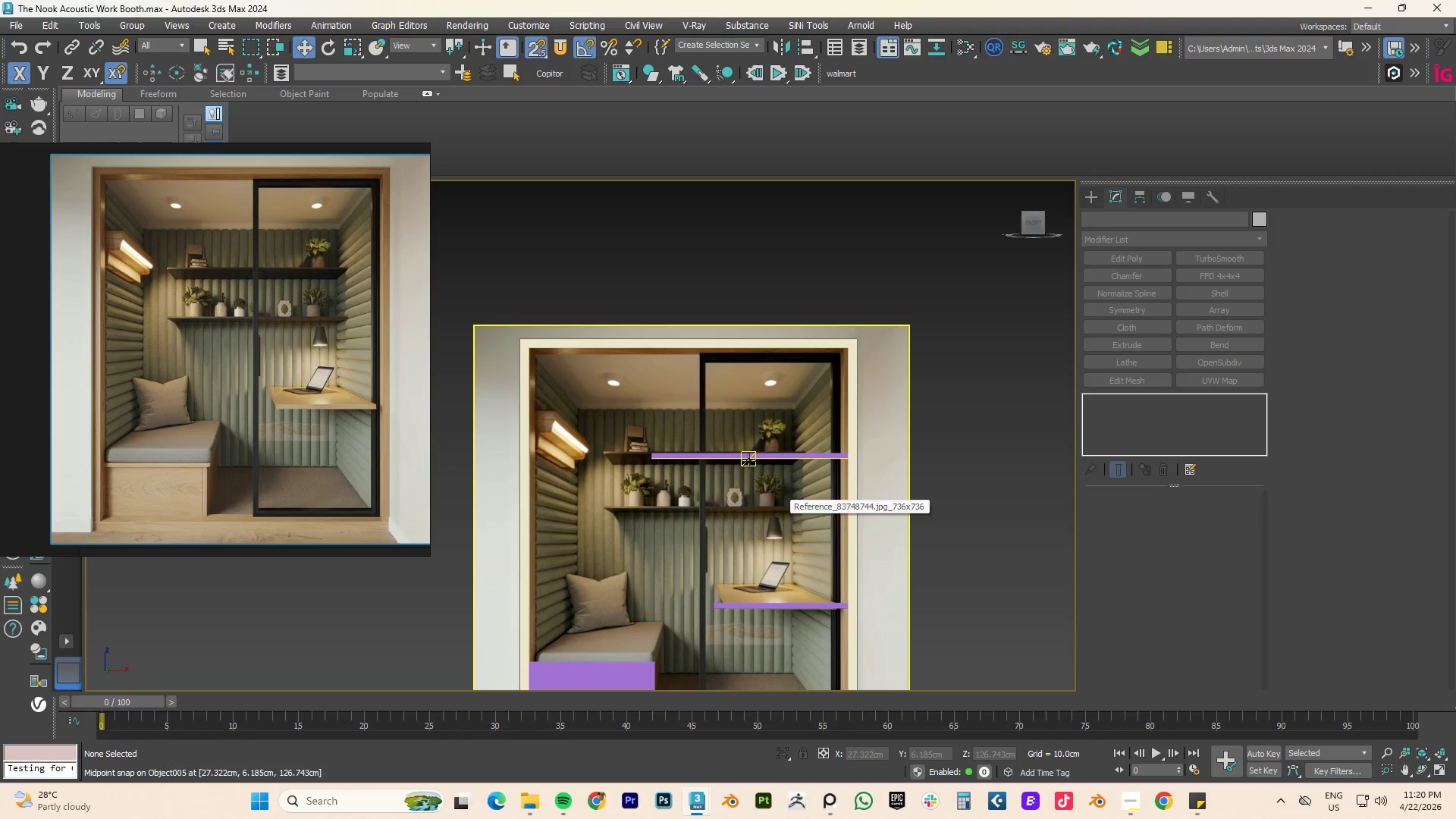 
left_click([748, 460])
 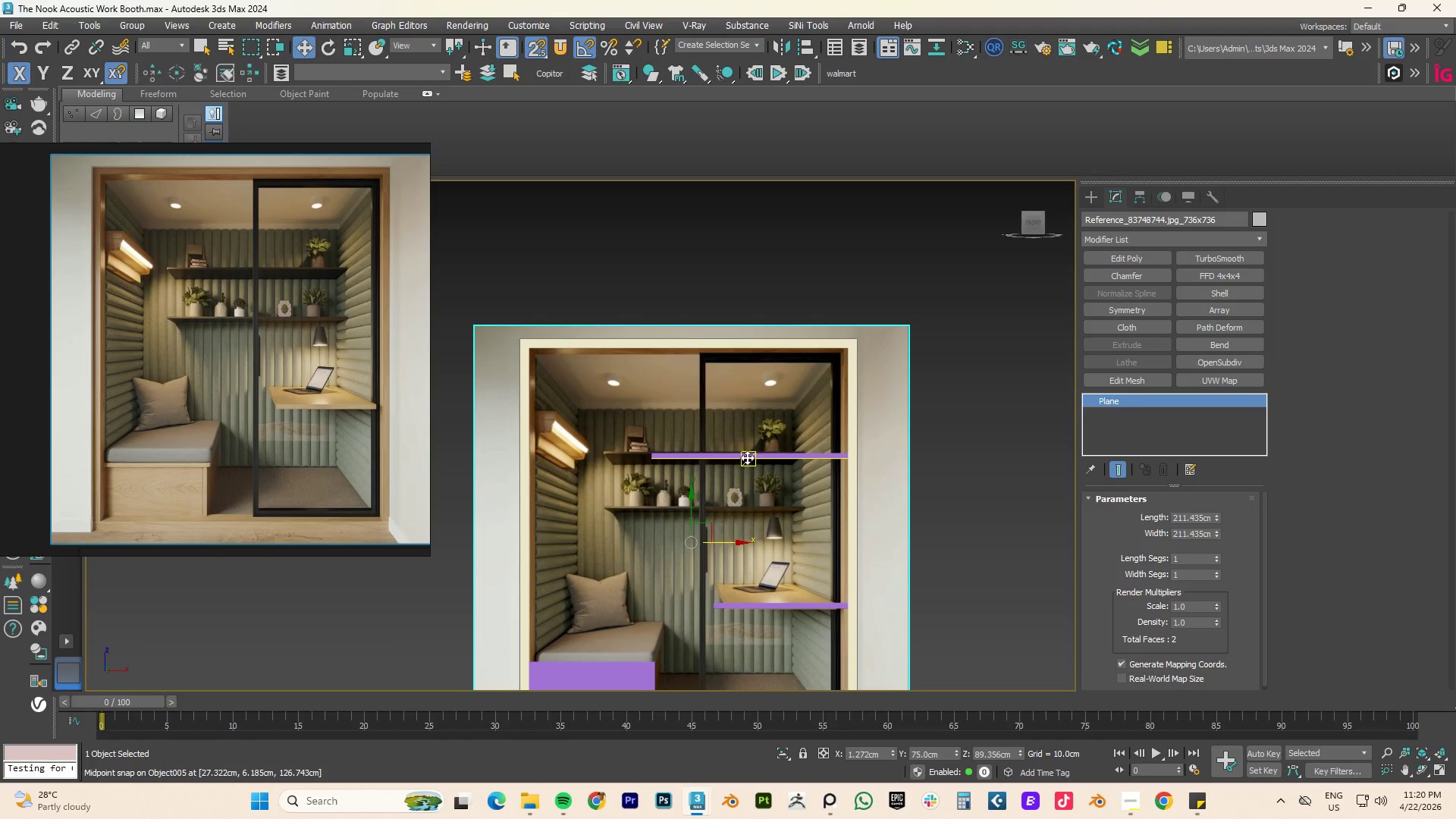 
left_click([747, 457])
 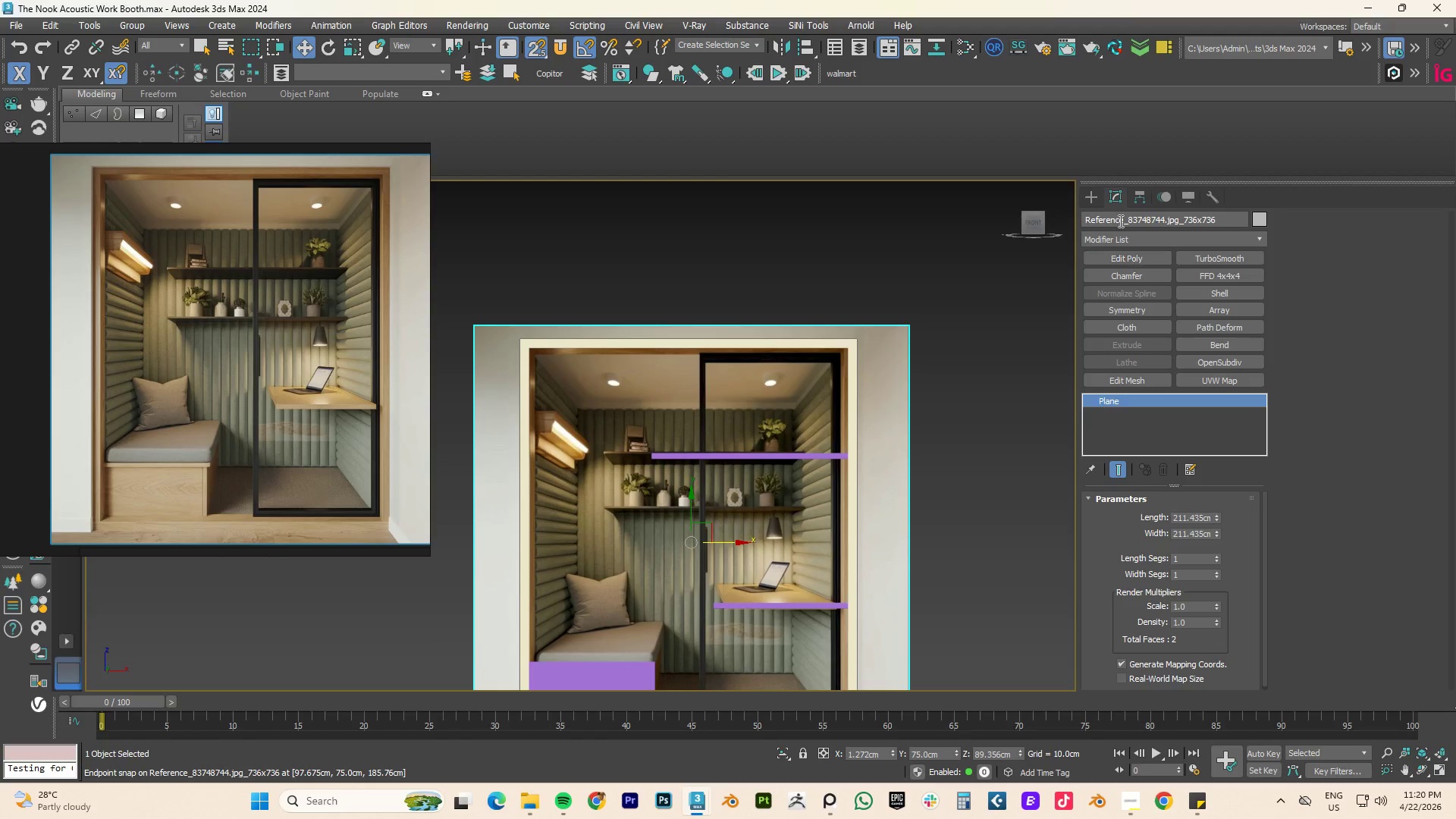 
left_click([1140, 207])
 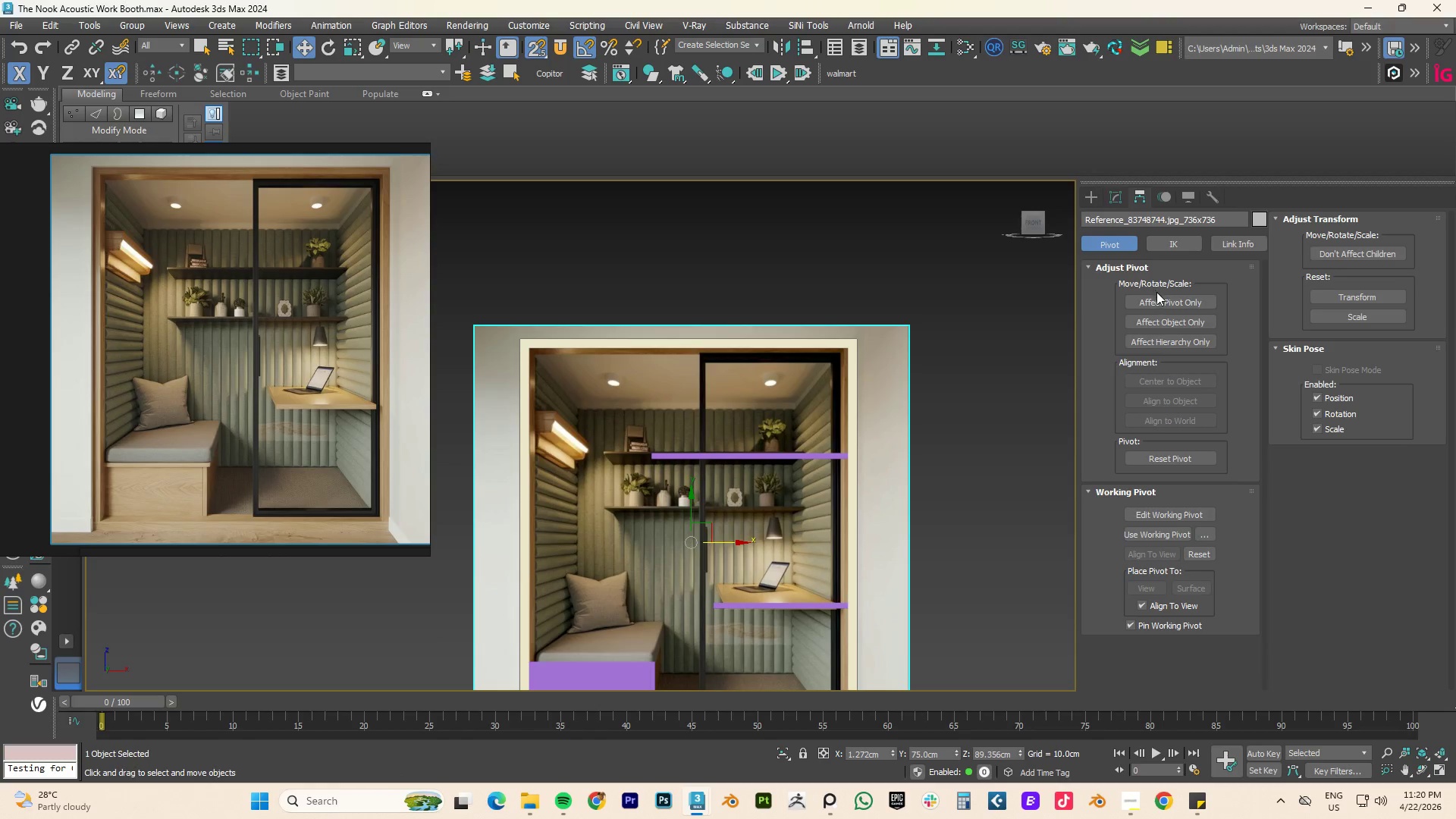 
left_click([1159, 306])
 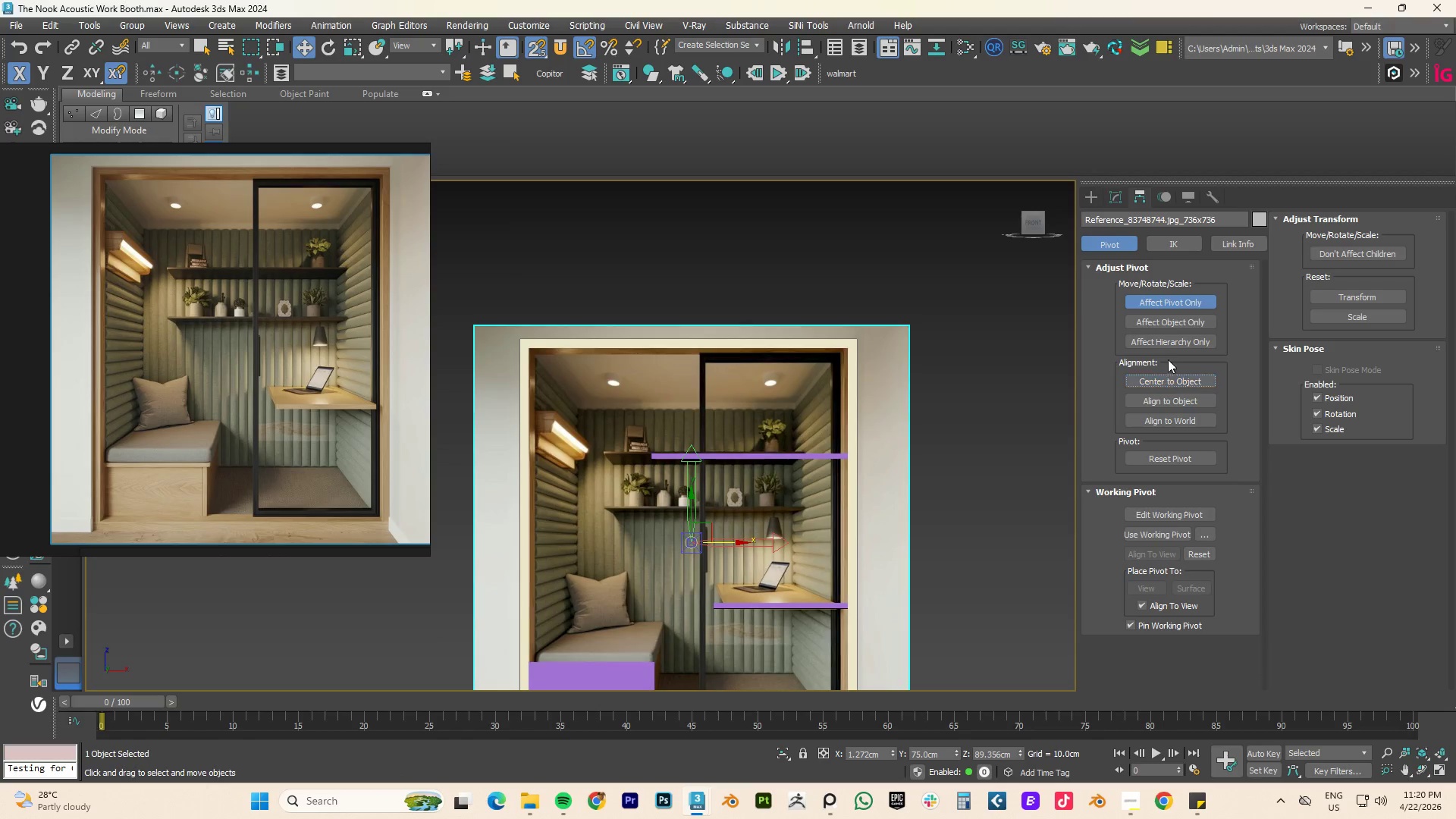 
double_click([1167, 295])
 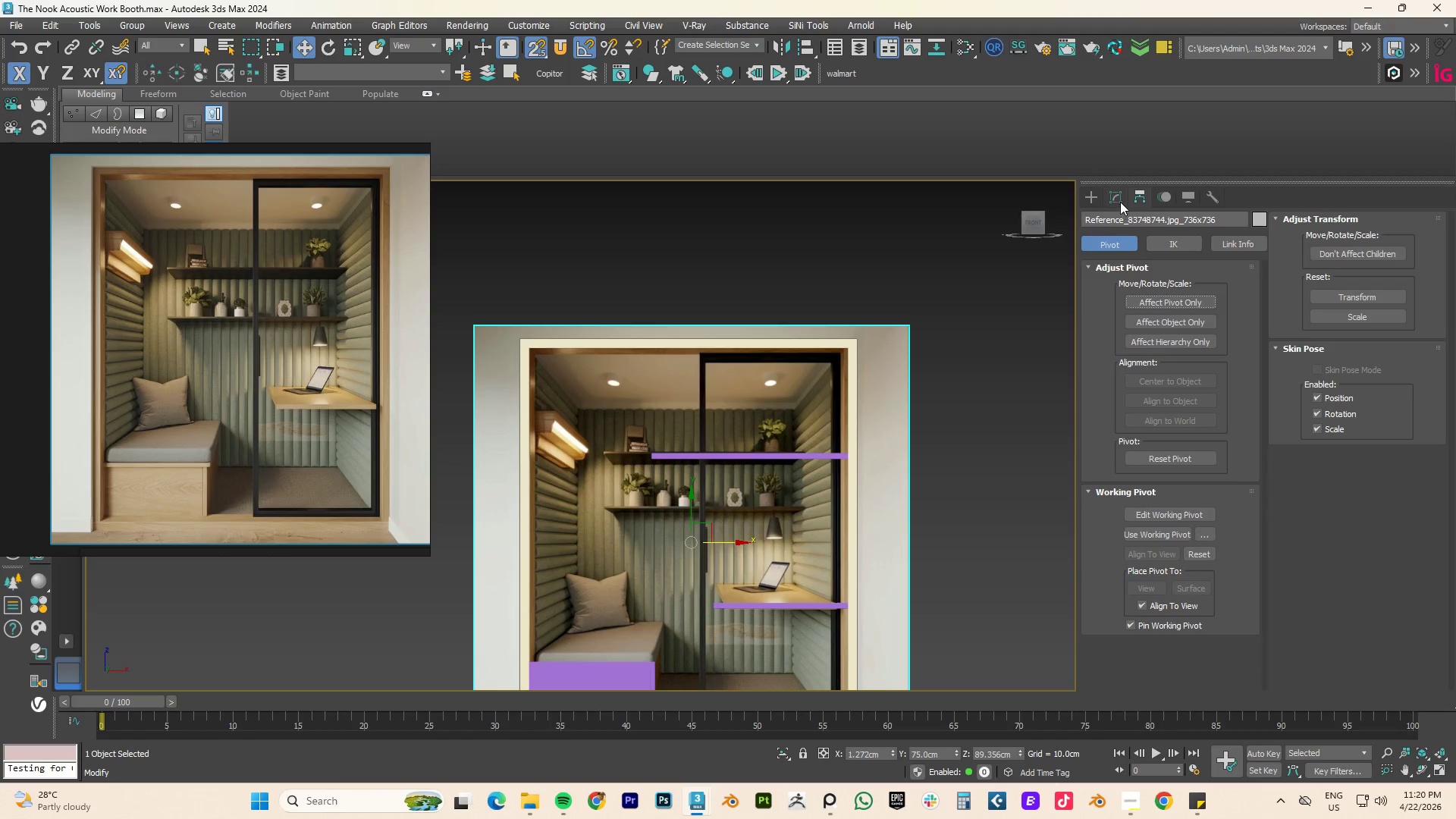 
left_click([1117, 187])
 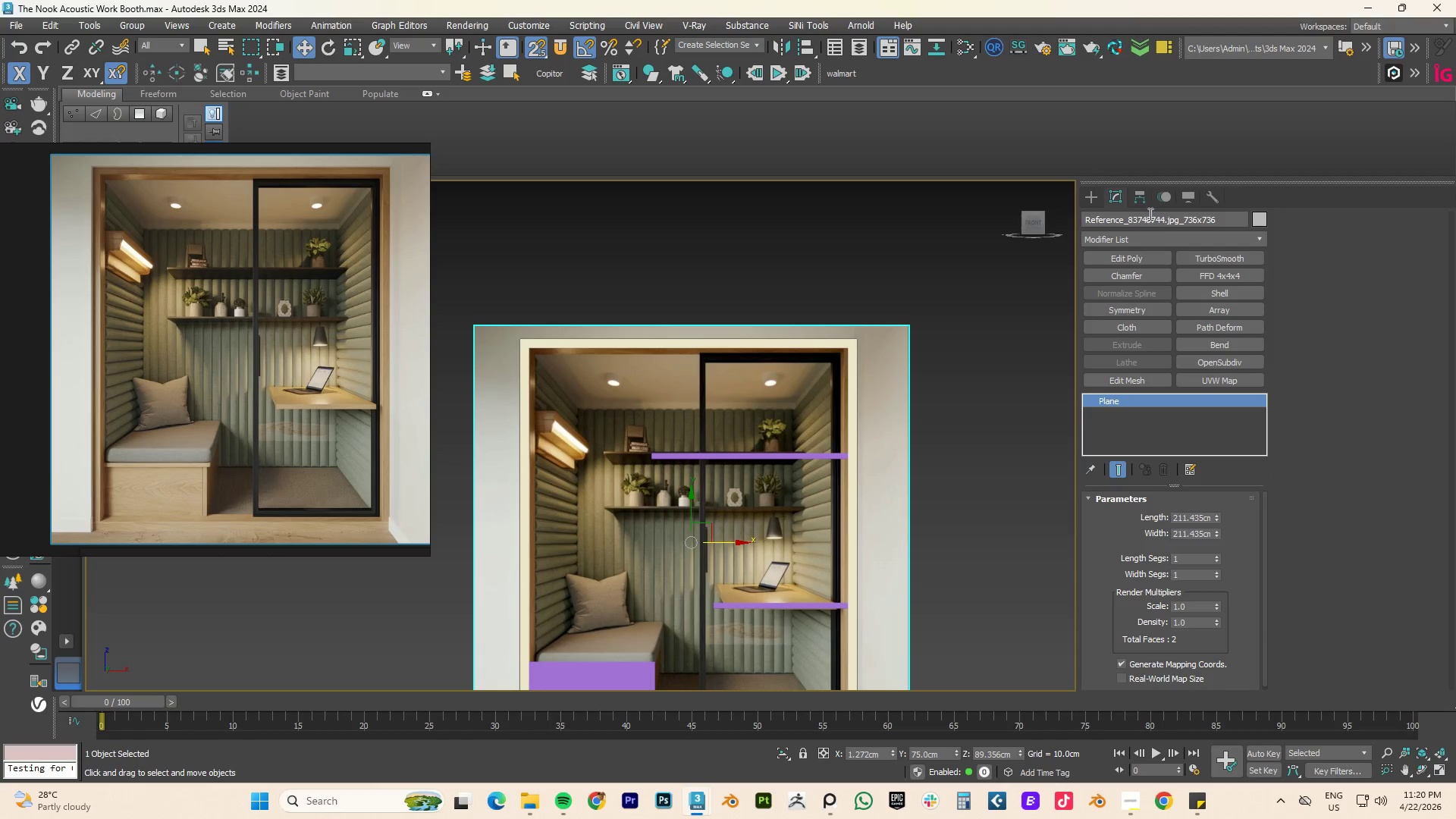 
left_click([1139, 199])
 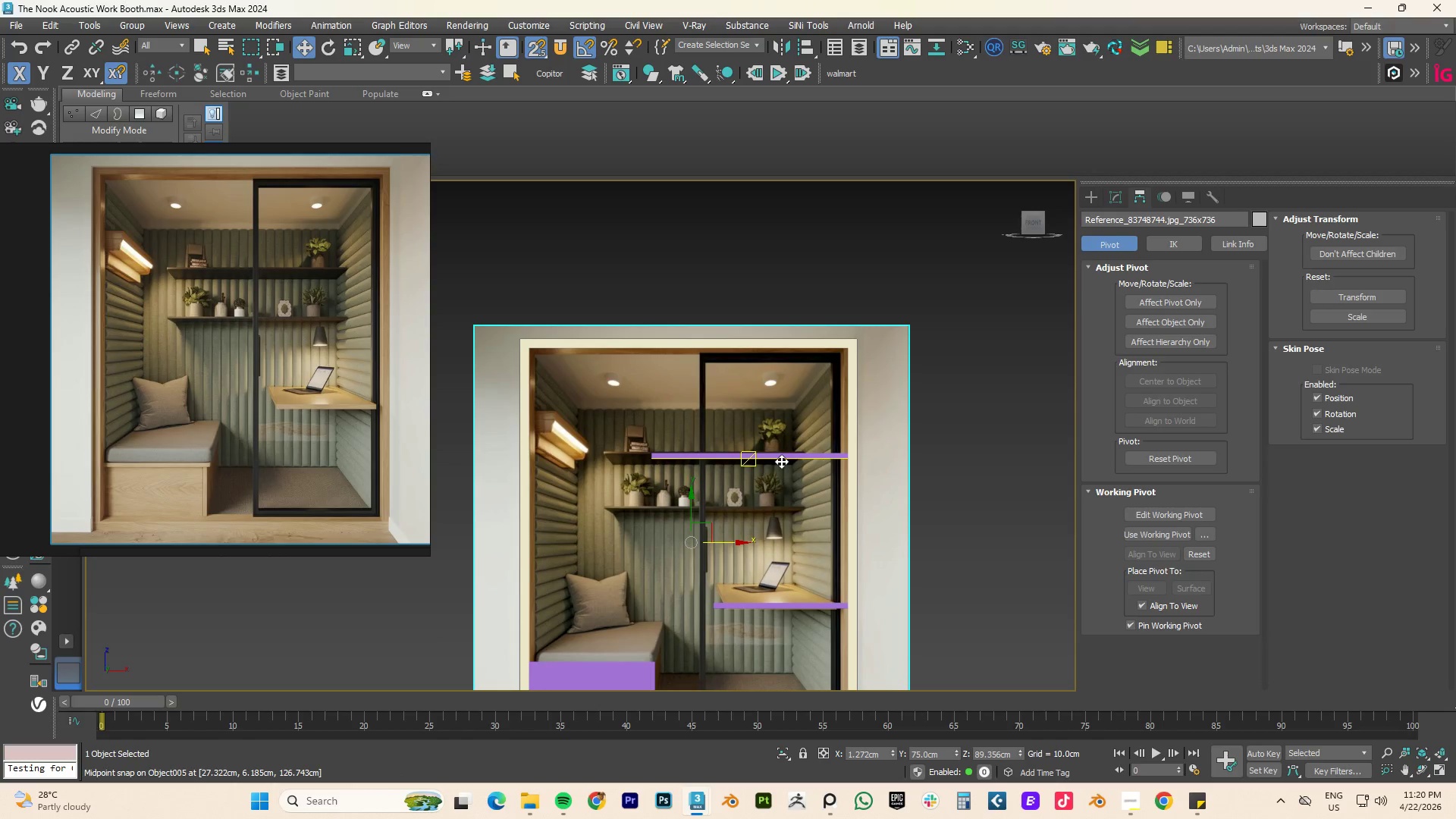 
left_click([783, 460])
 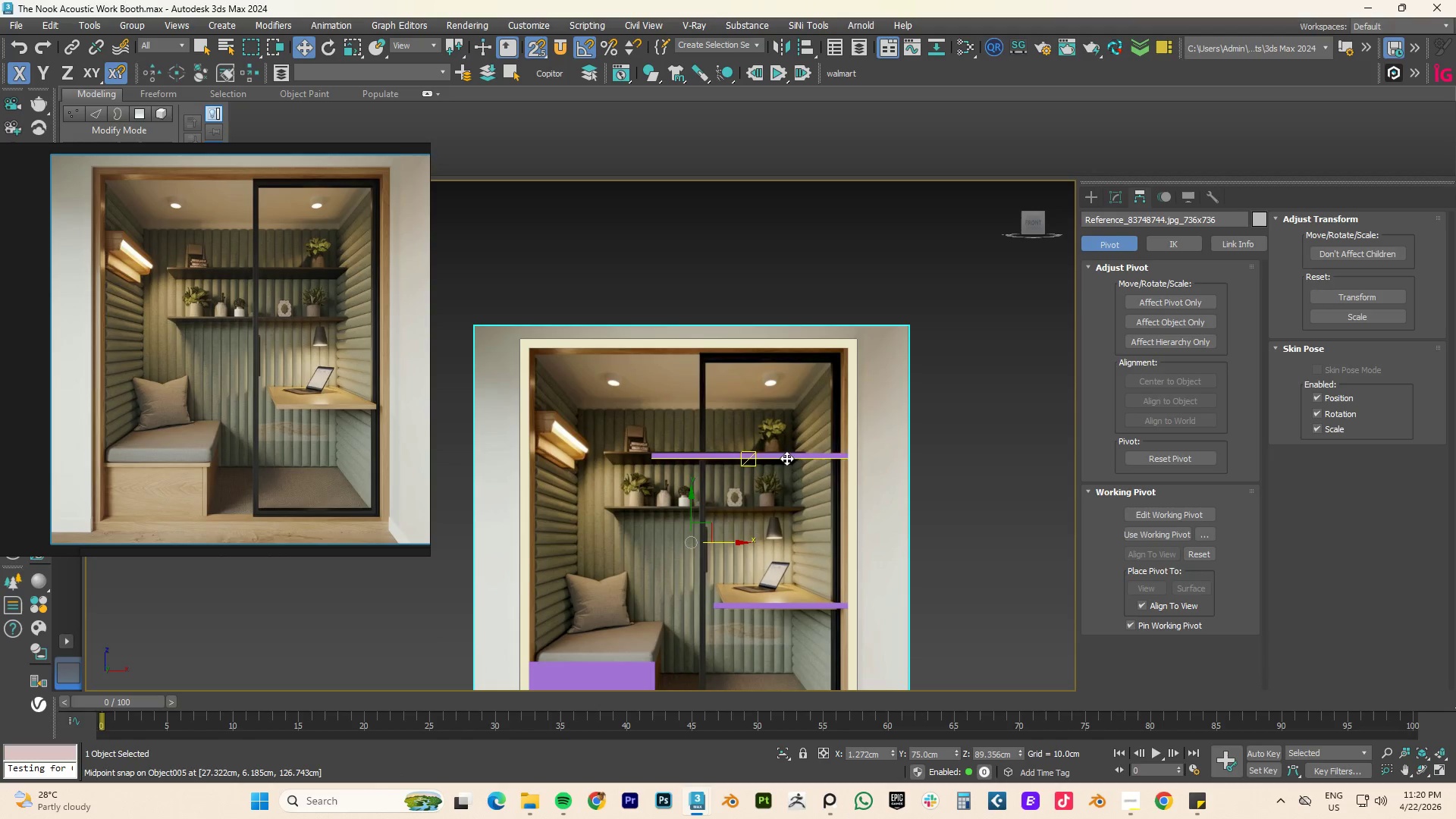 
left_click([790, 457])
 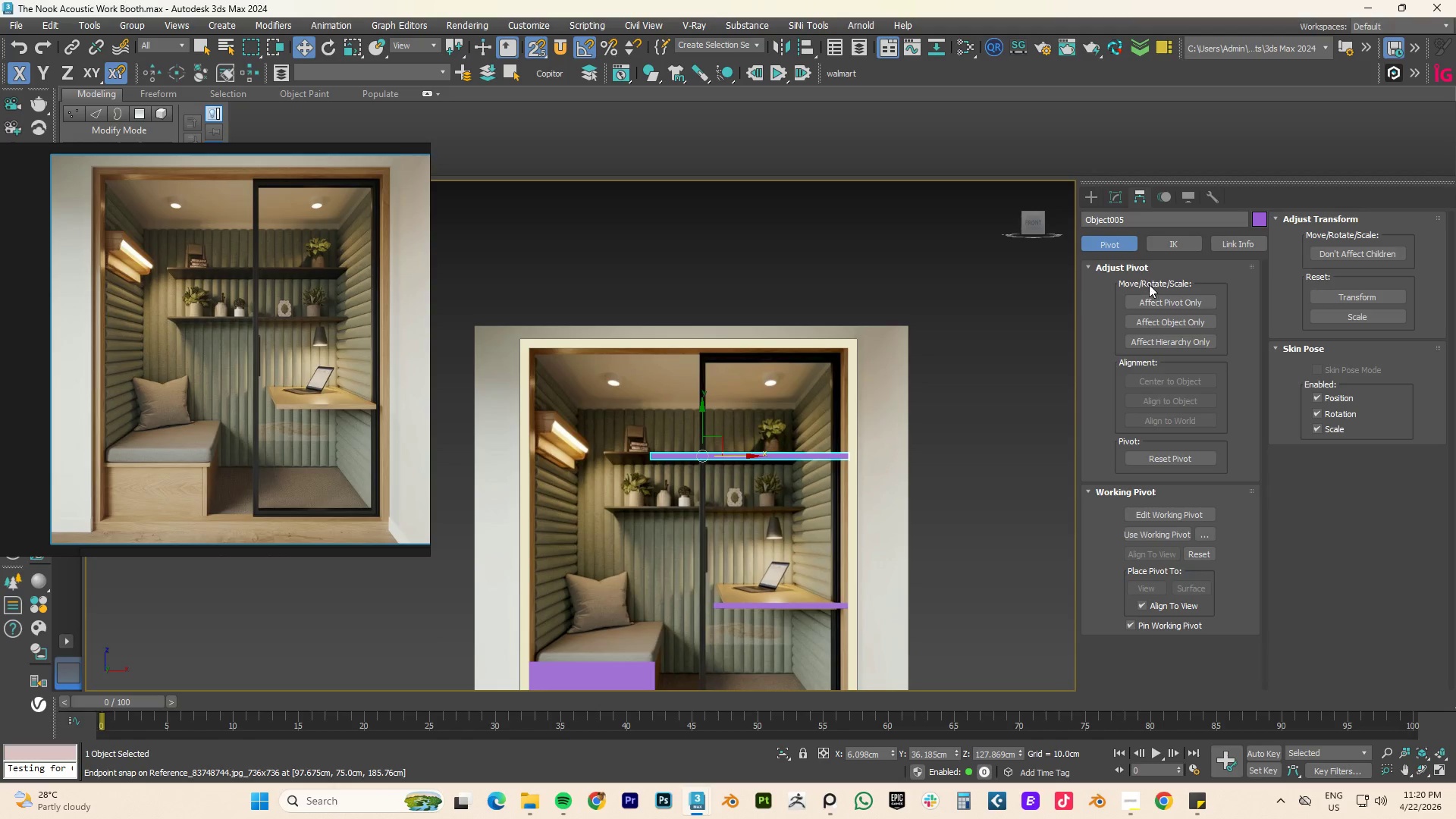 
left_click([1119, 197])
 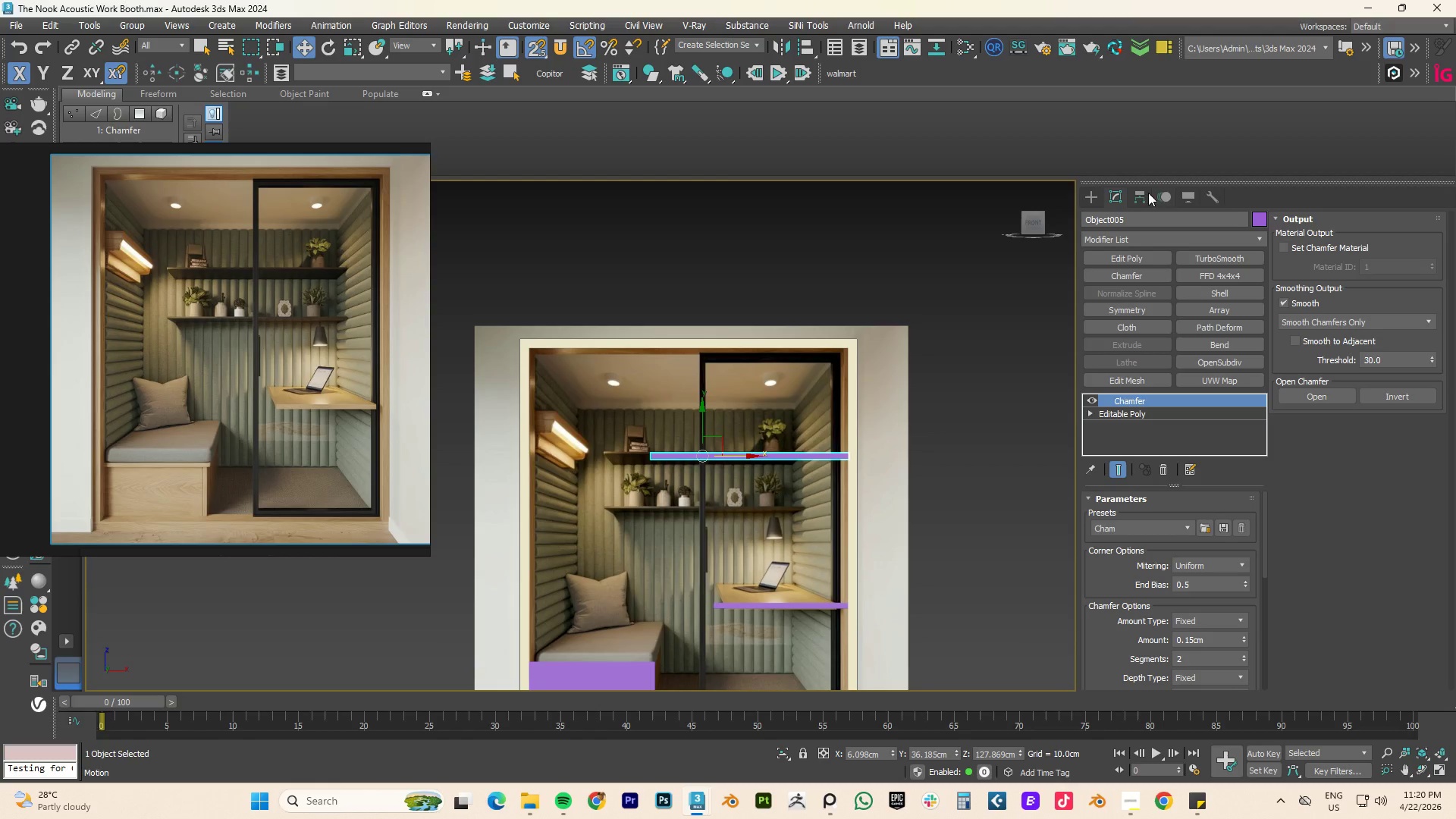 
left_click([1148, 192])
 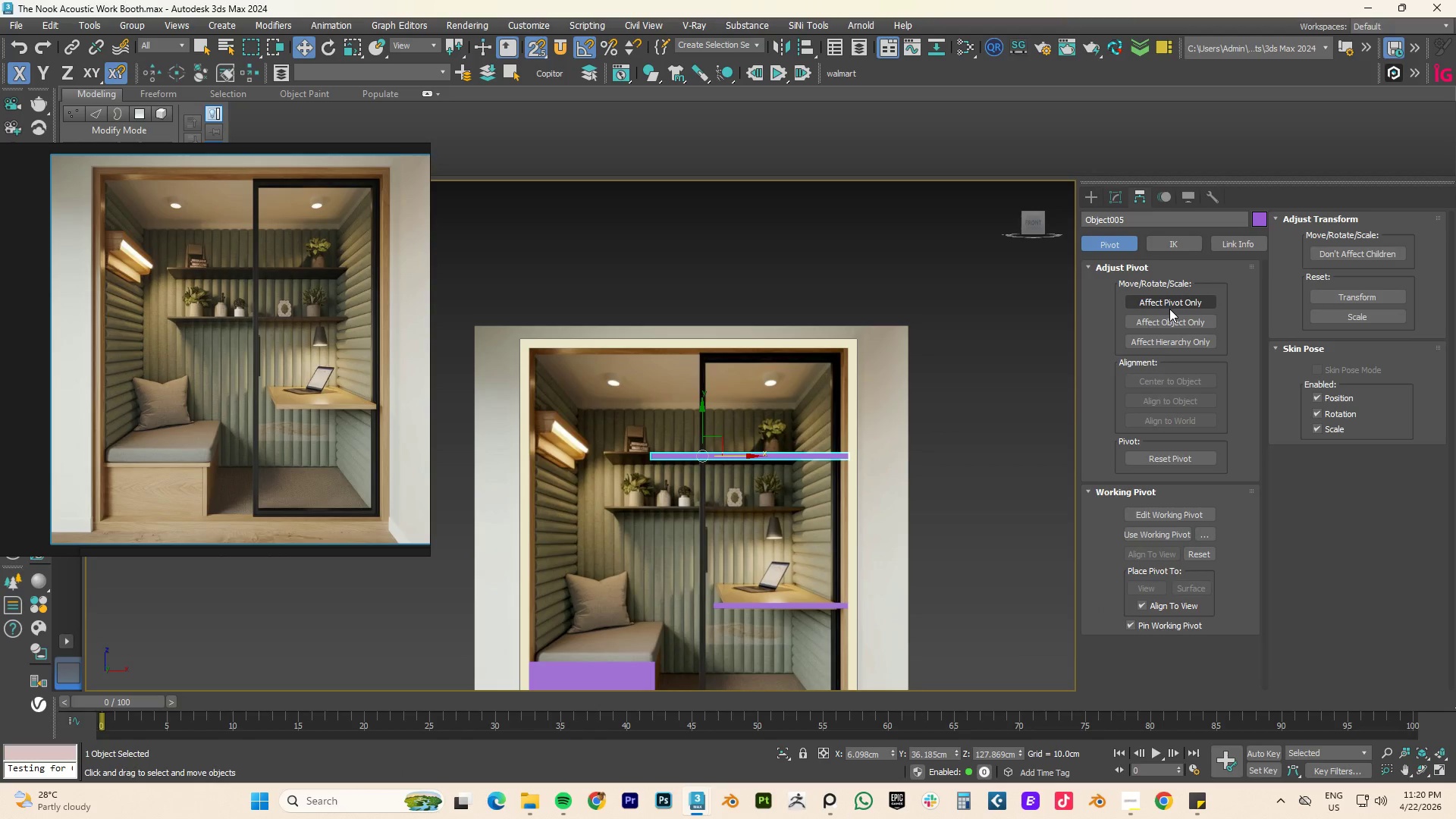 
left_click([1172, 303])
 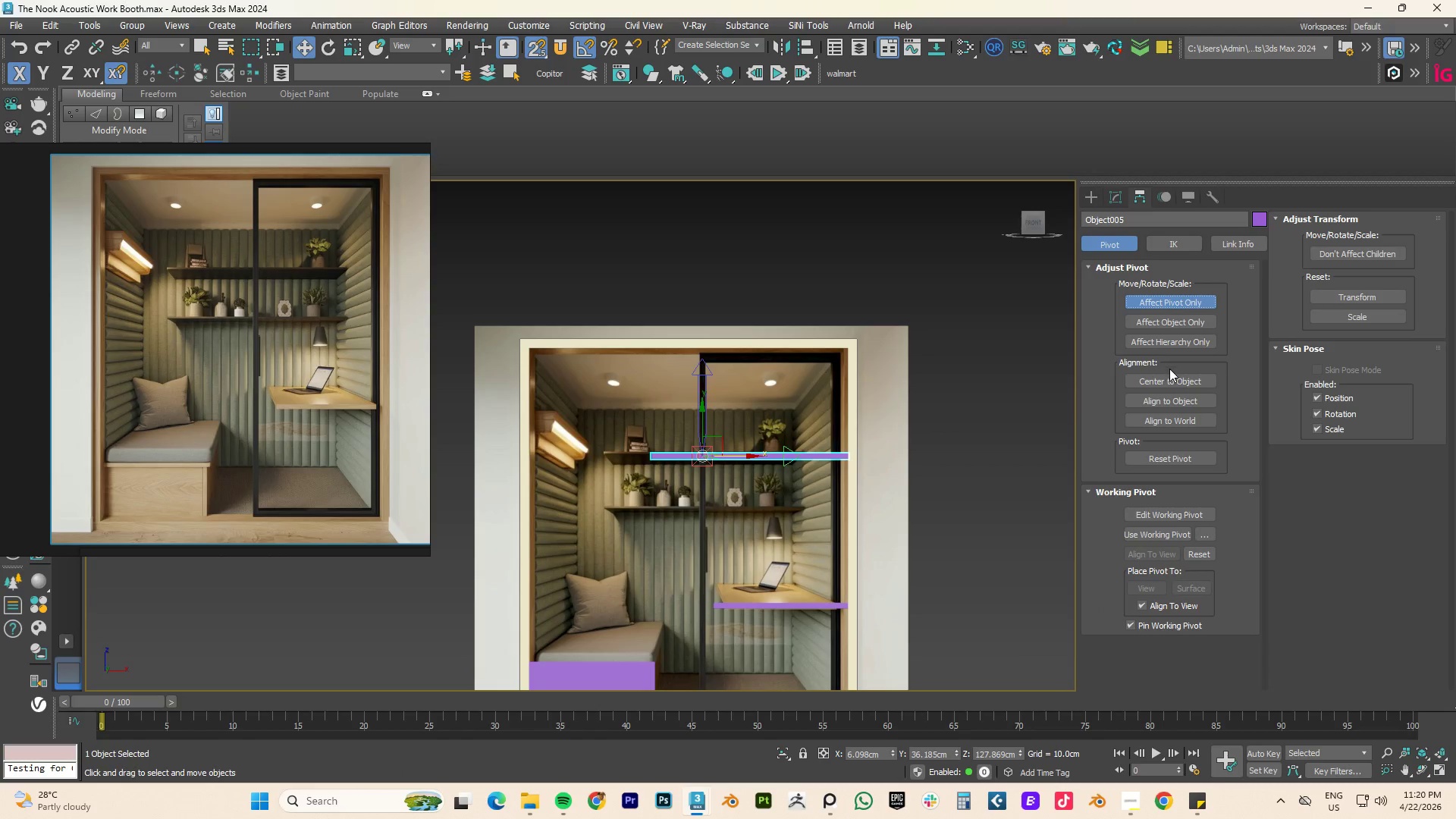 
left_click([1167, 373])
 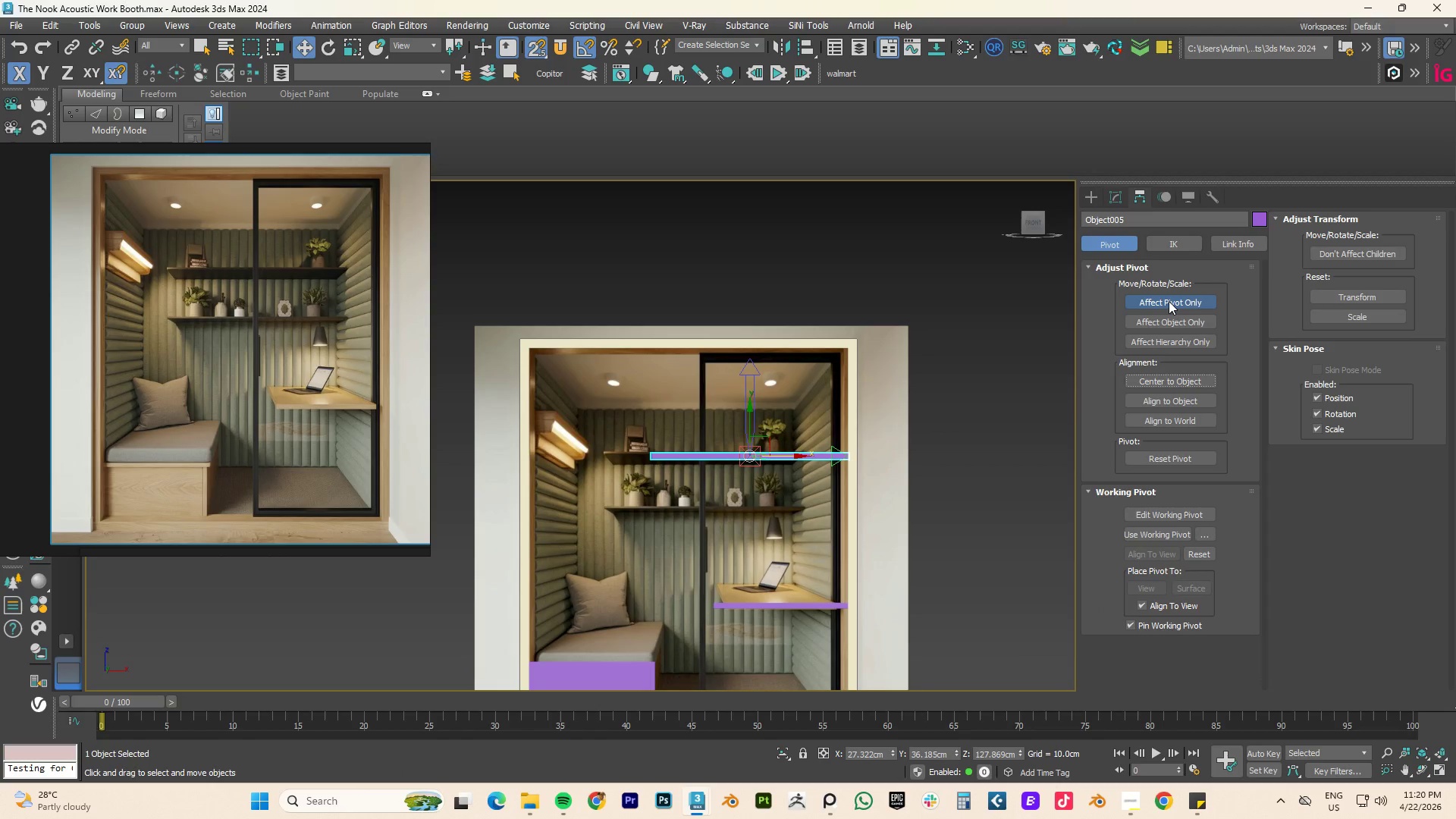 
left_click([1169, 301])
 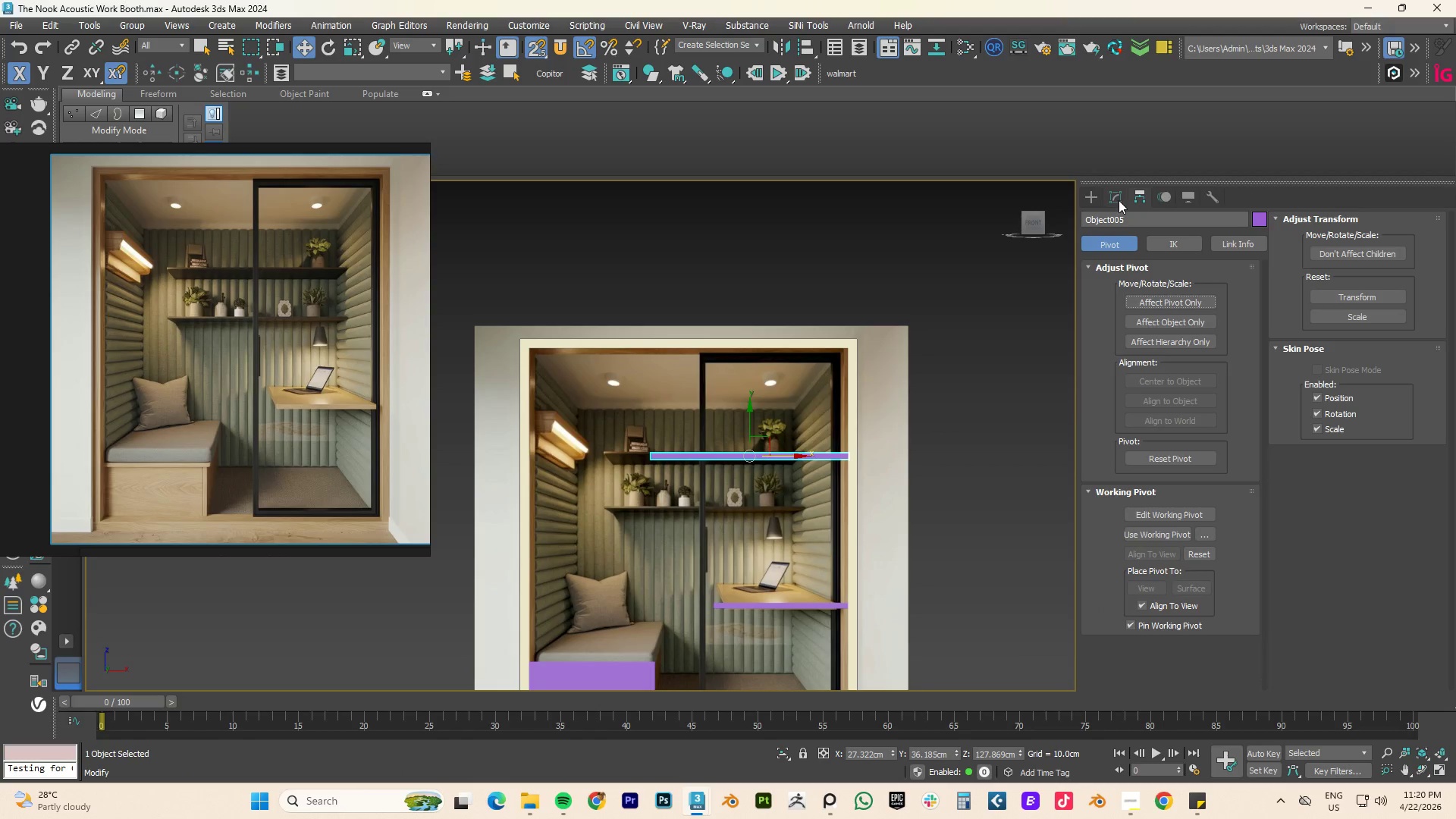 
left_click([1119, 200])
 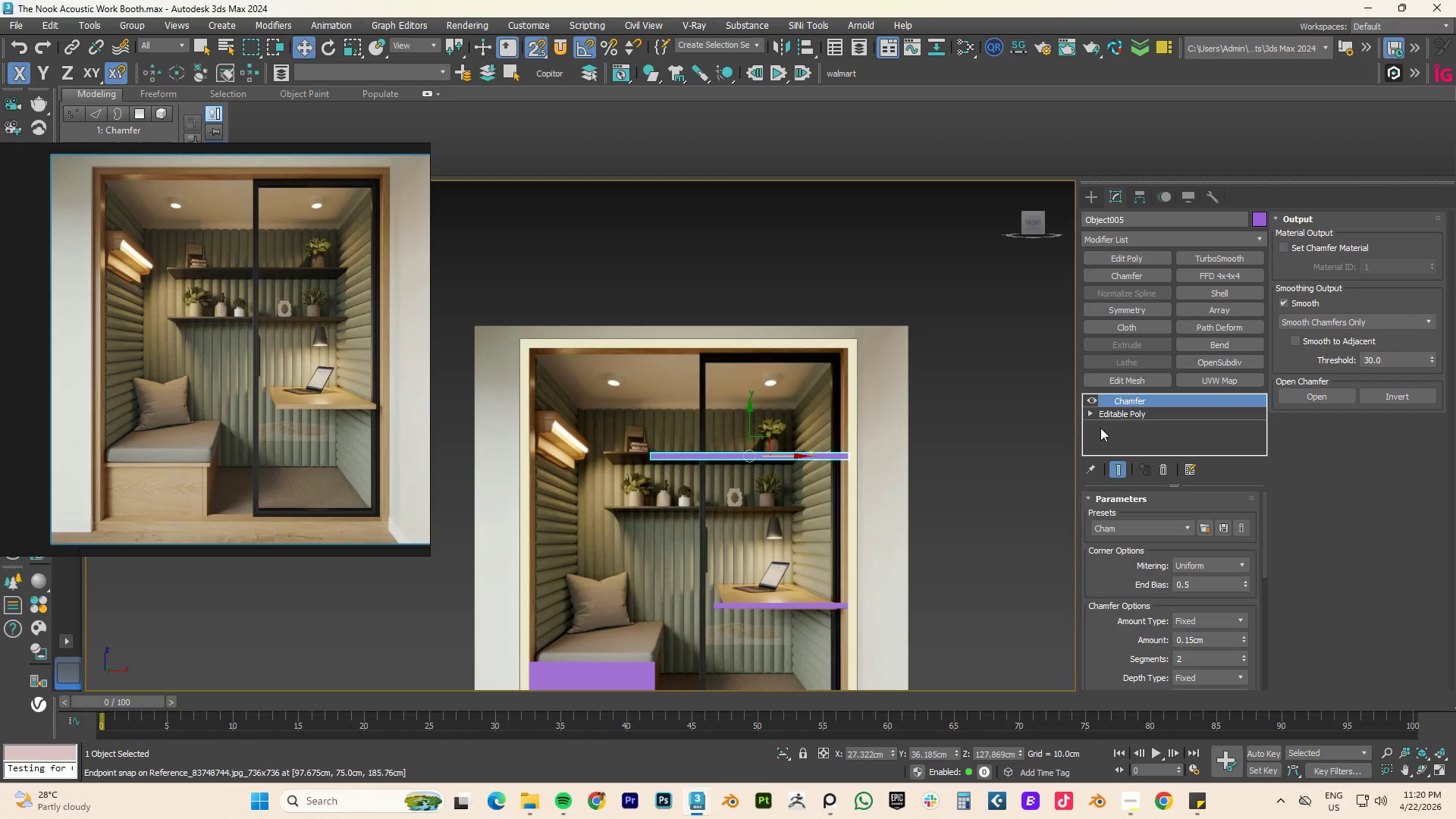 
left_click([1115, 415])
 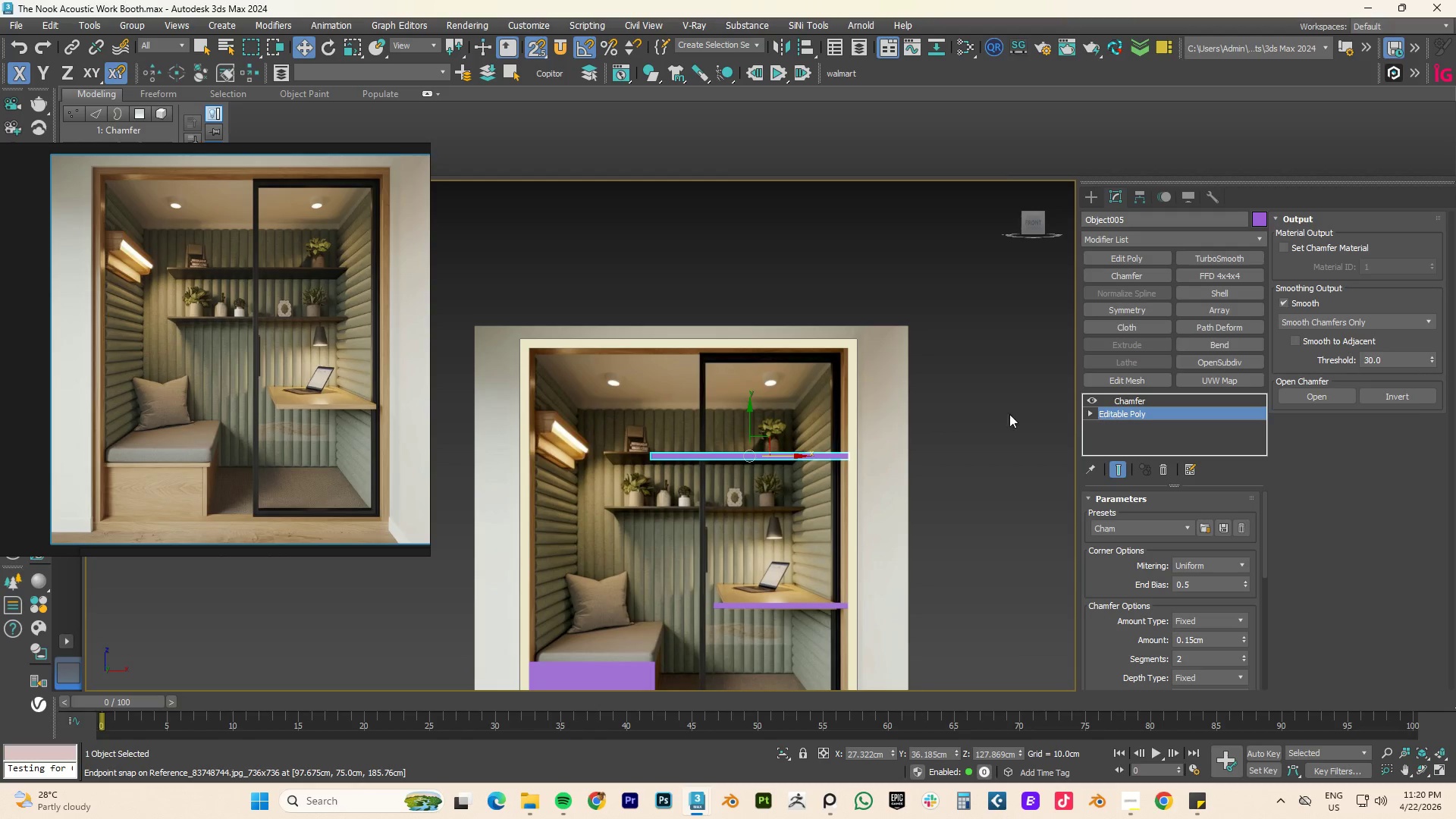 
key(1)
 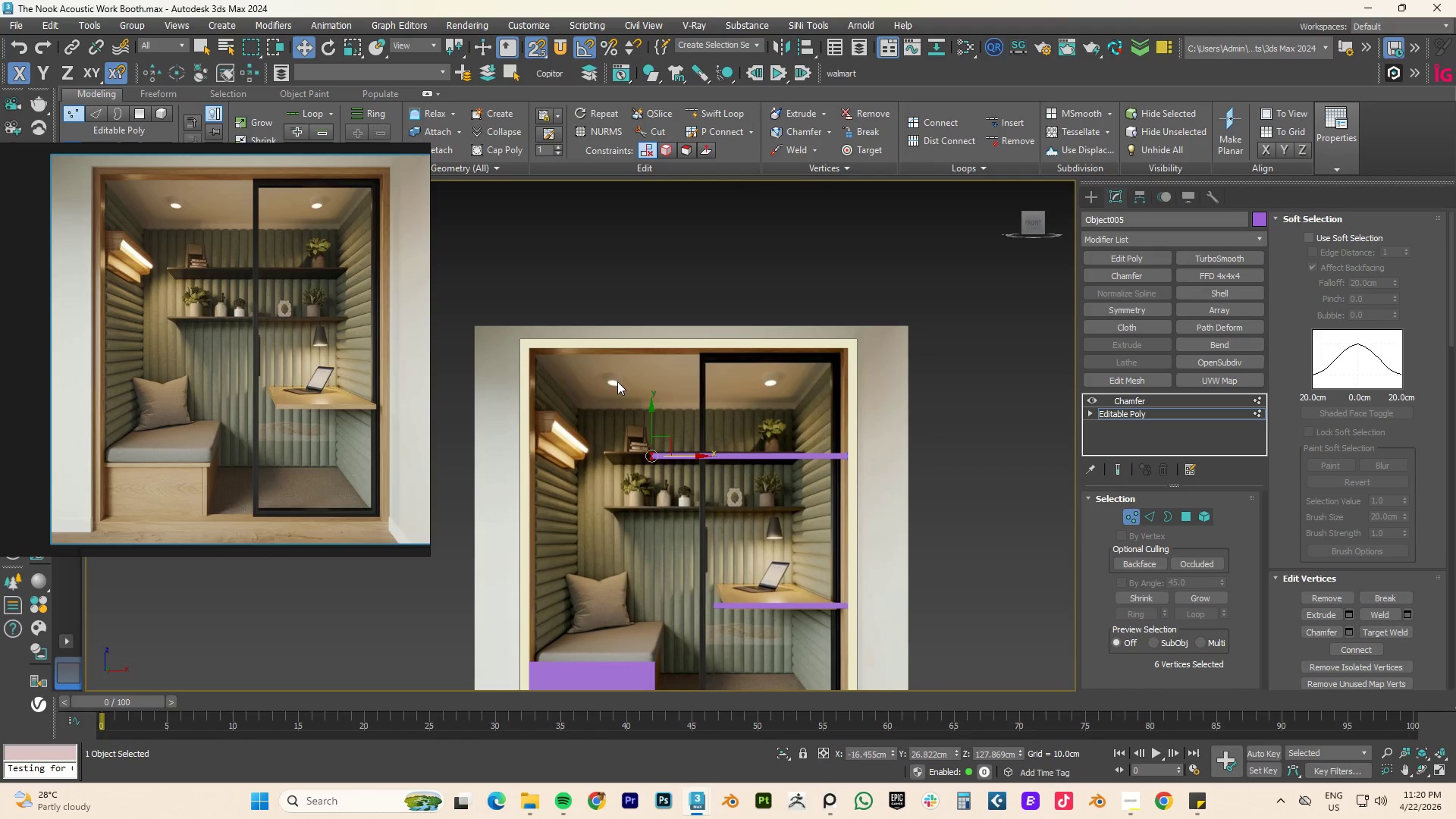 
left_click_drag(start_coordinate=[618, 389], to_coordinate=[693, 510])
 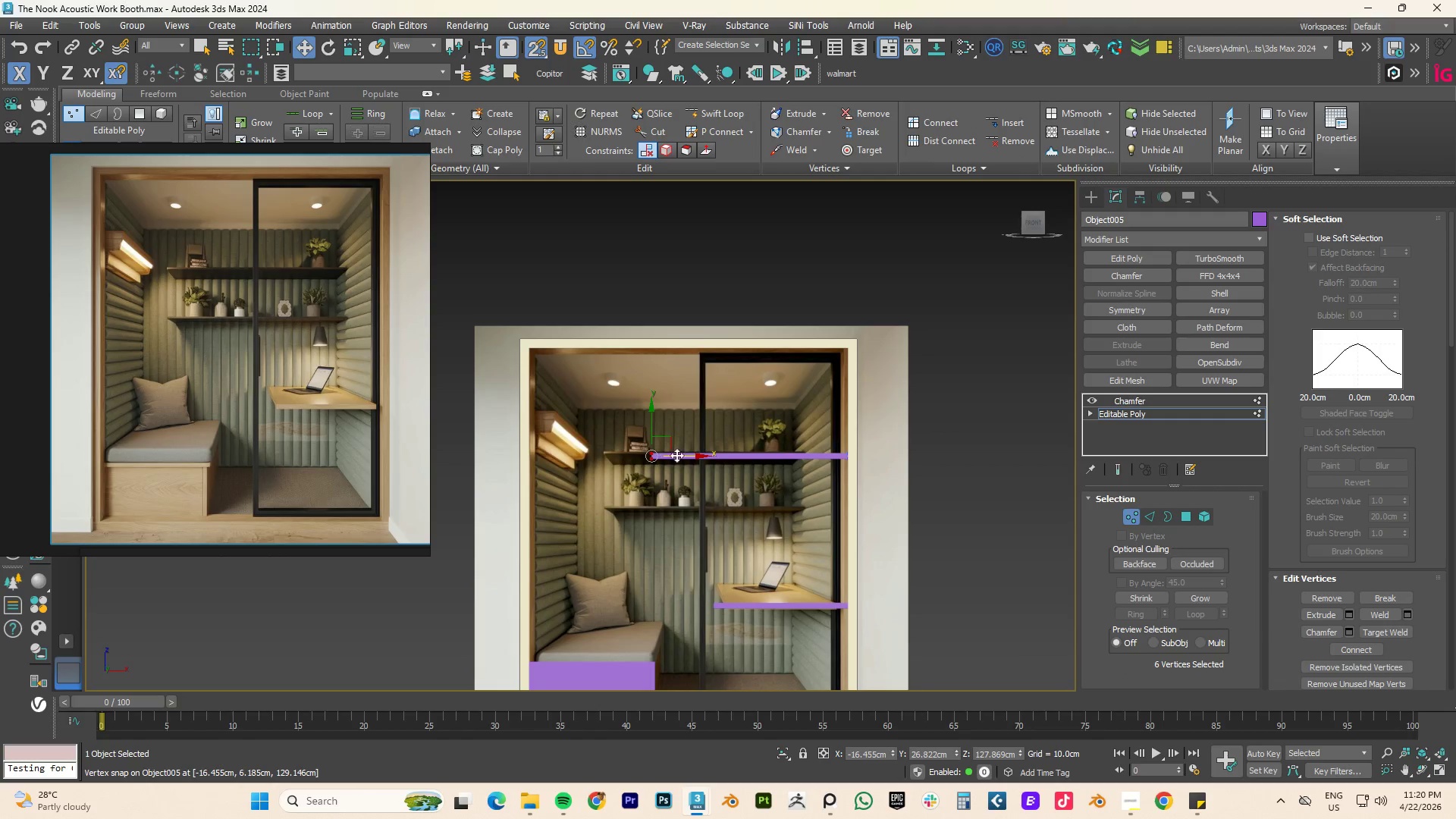 
left_click_drag(start_coordinate=[689, 453], to_coordinate=[608, 453])
 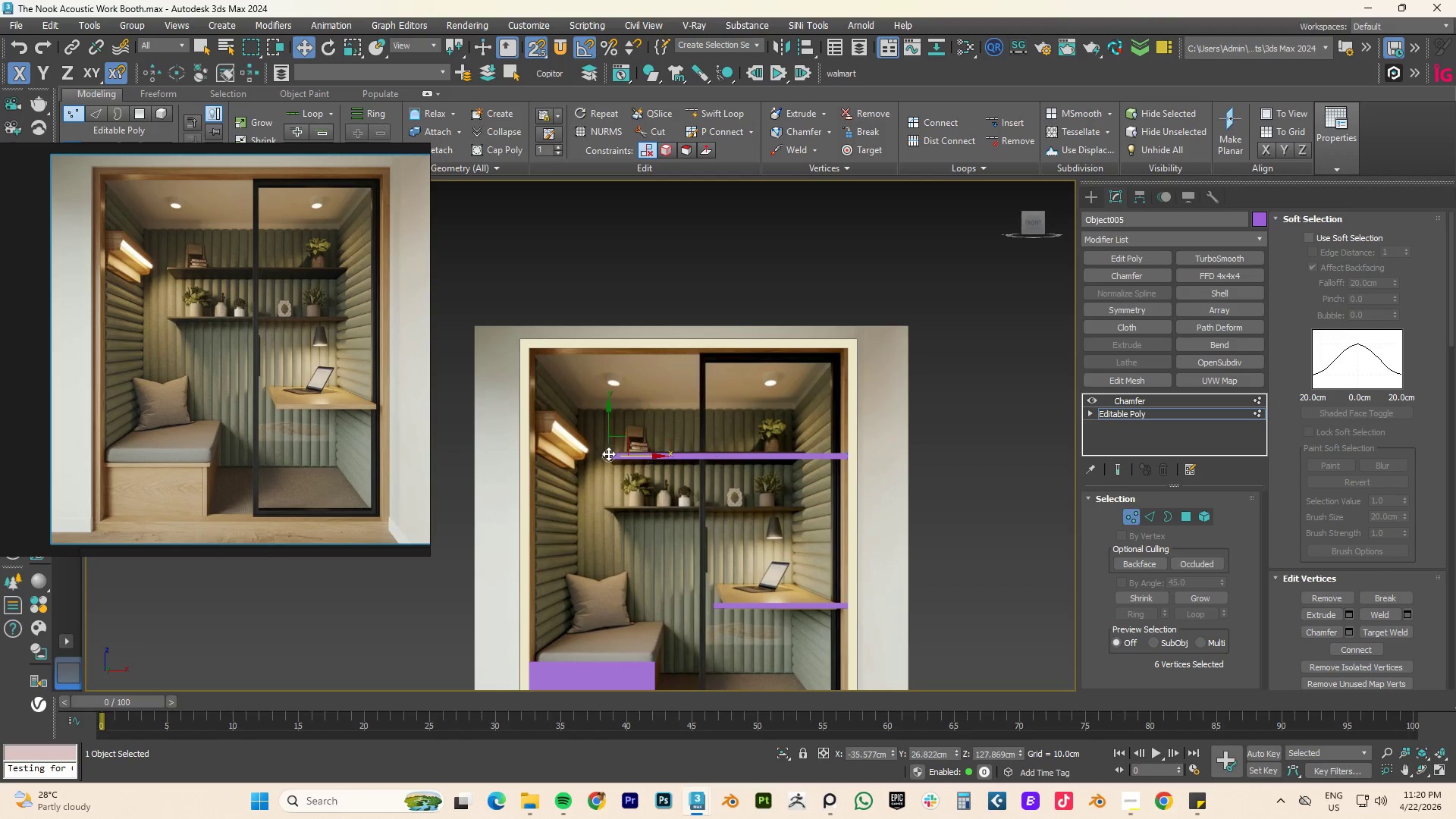 
right_click([608, 453])
 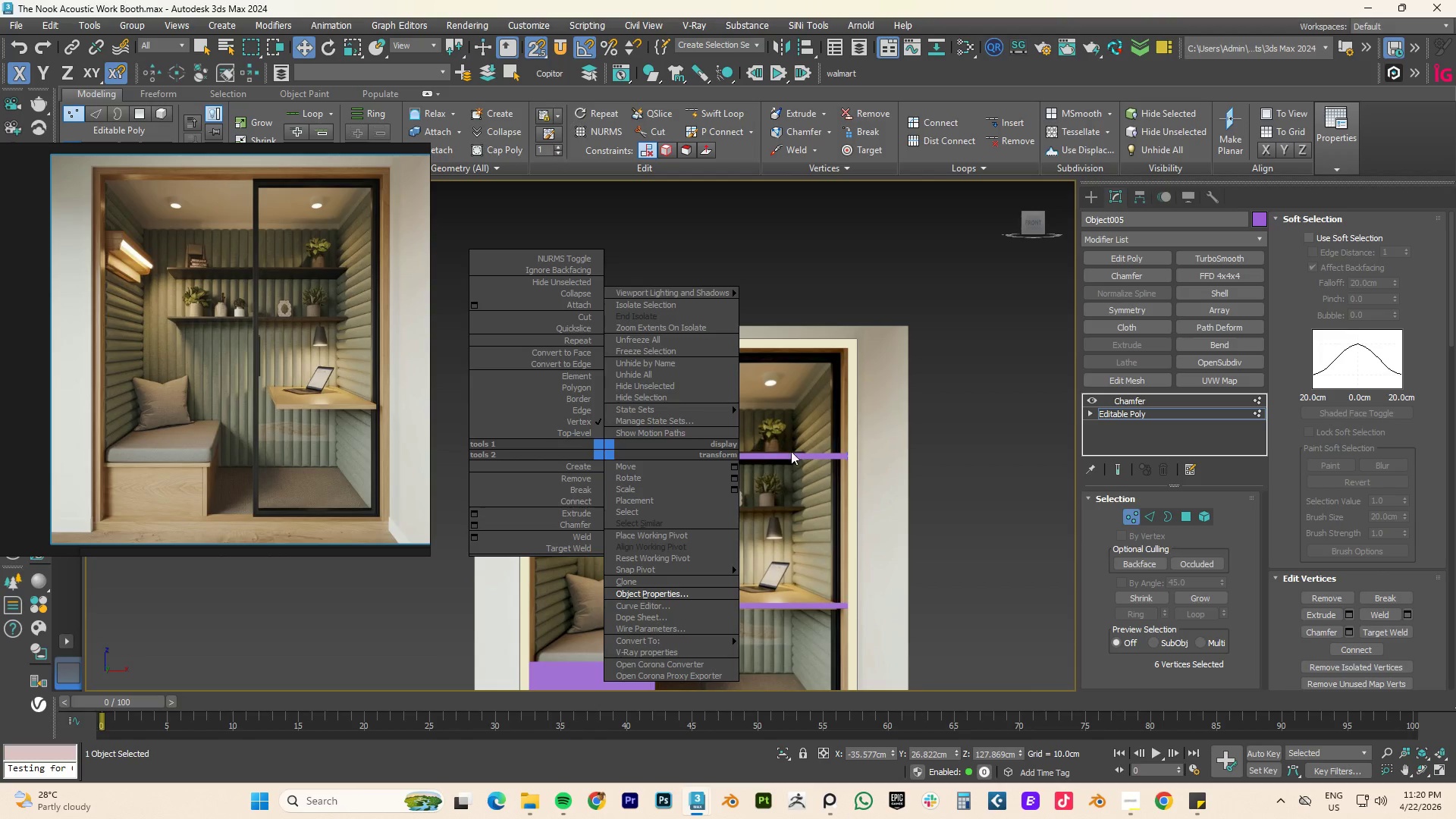 
left_click([814, 448])
 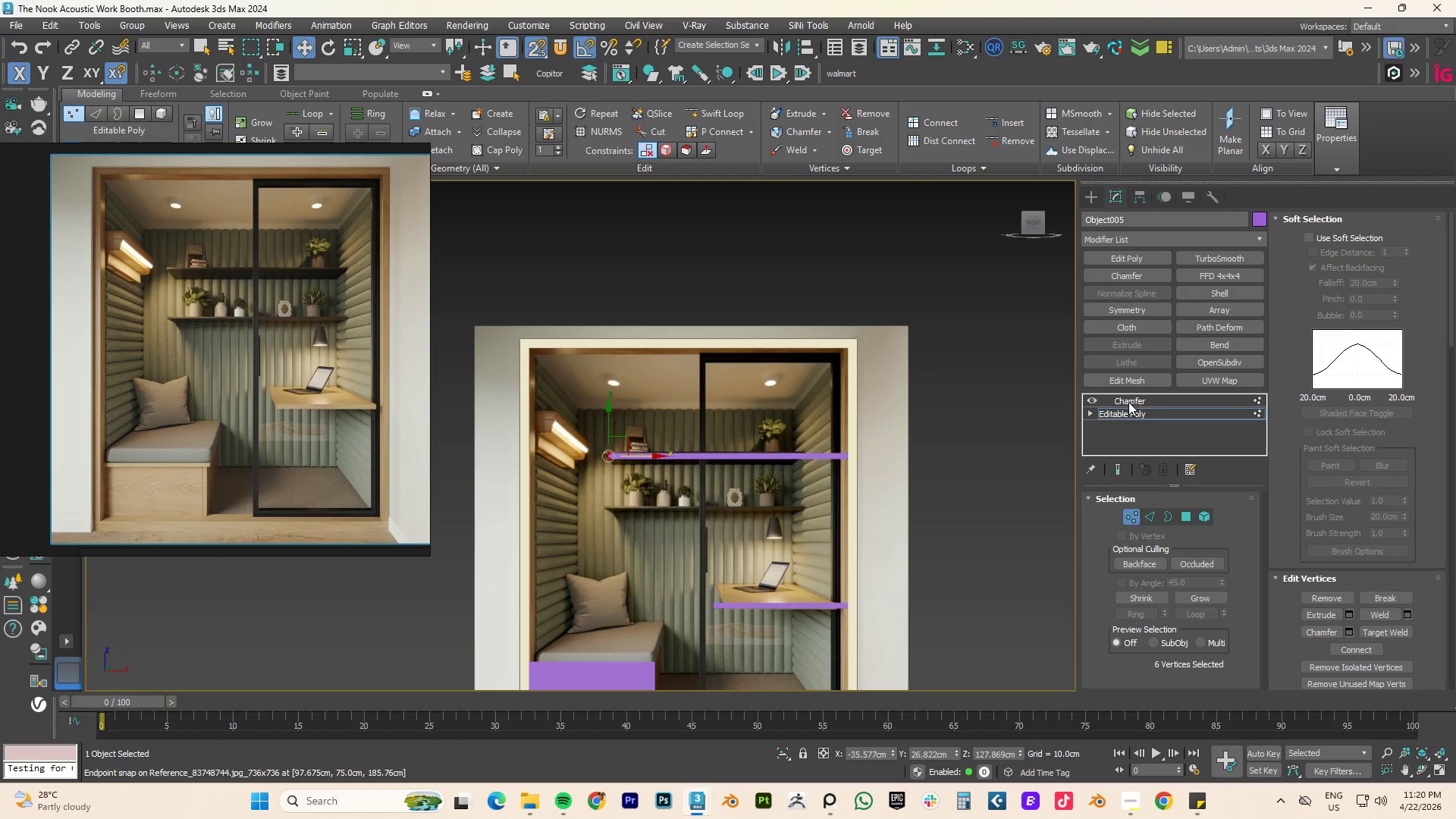 
left_click([1131, 412])
 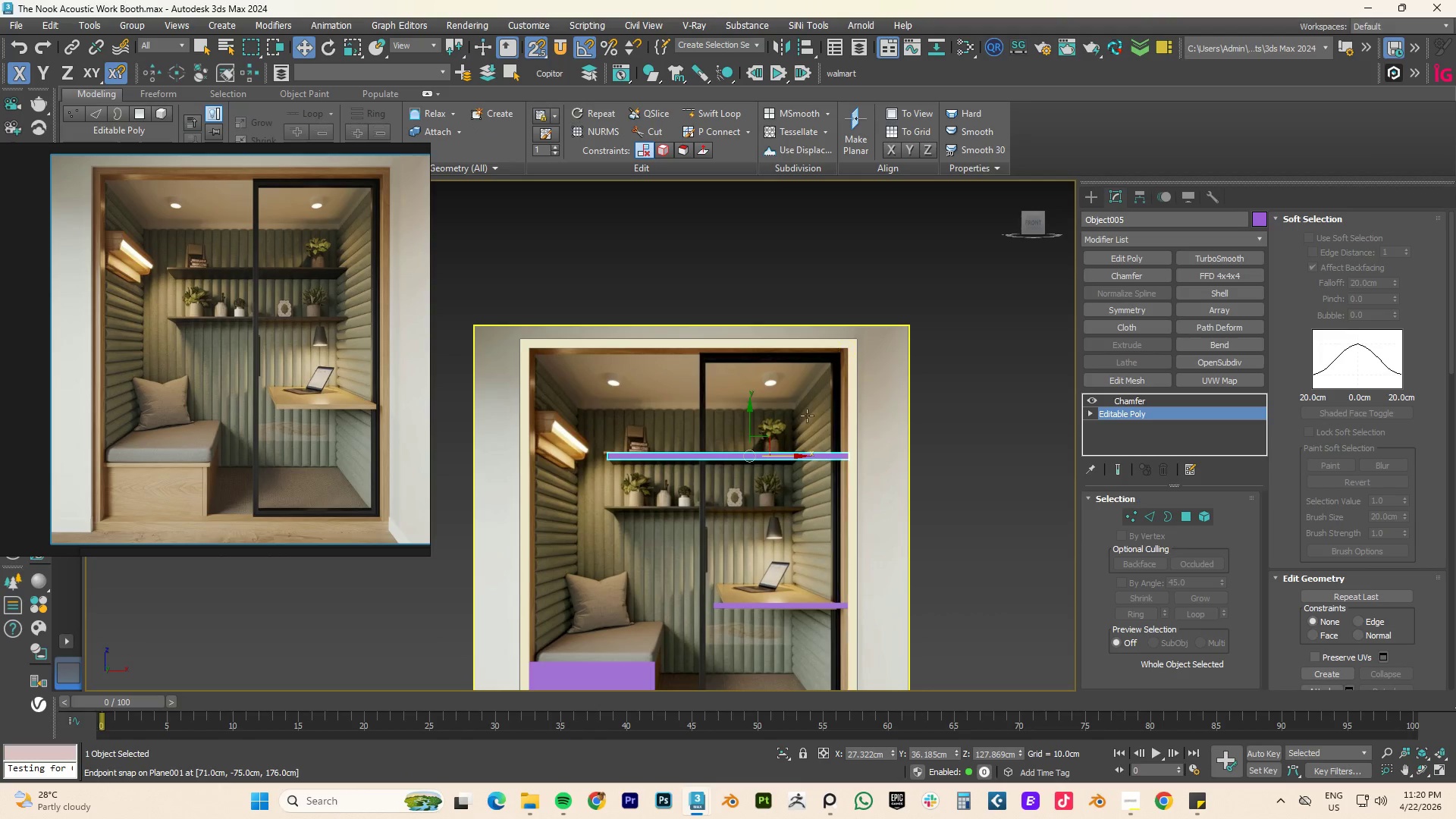 
hold_key(key=ShiftLeft, duration=6.66)
left_click_drag(start_coordinate=[749, 425], to_coordinate=[743, 507])
 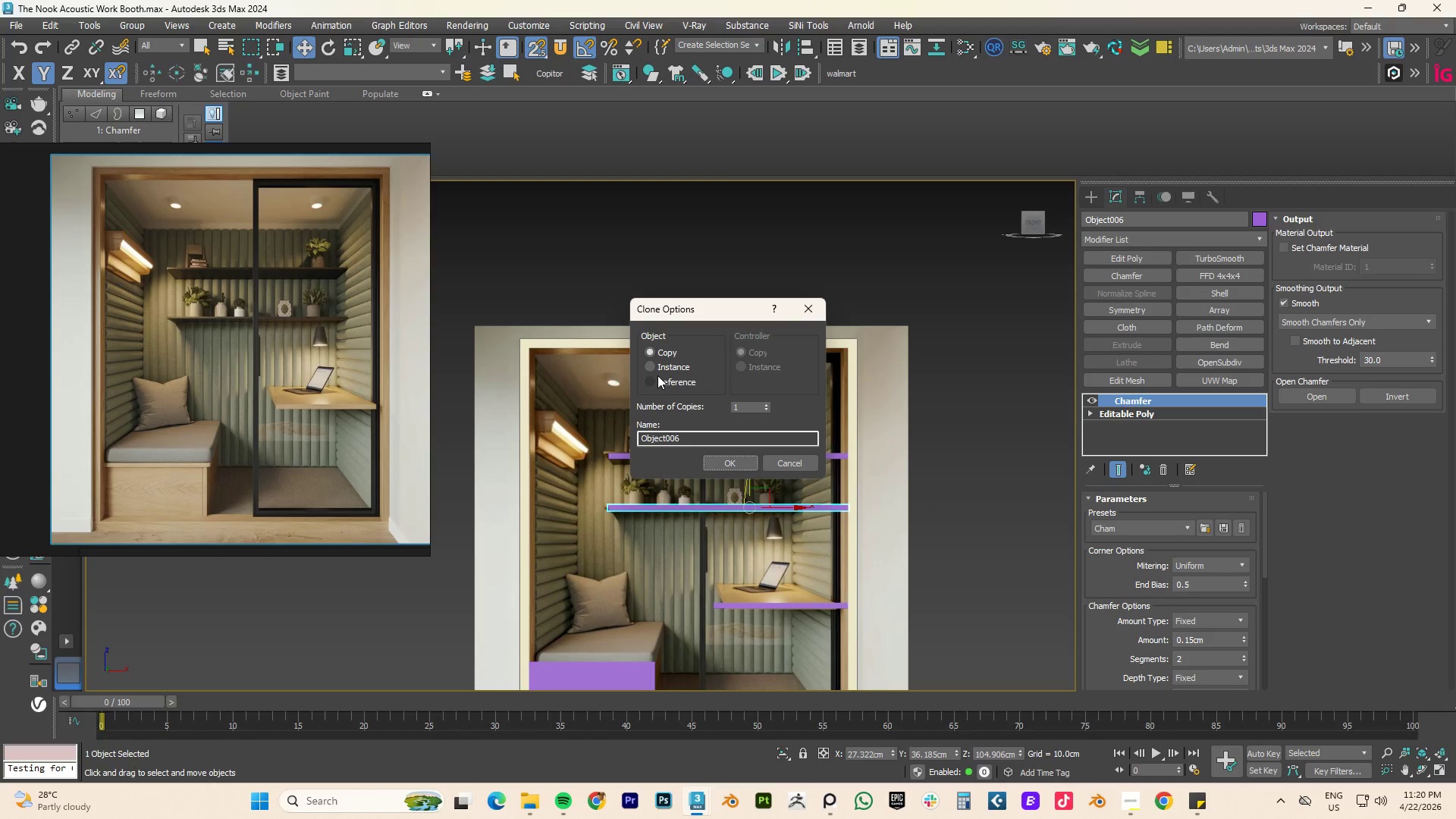 
left_click([676, 368])
 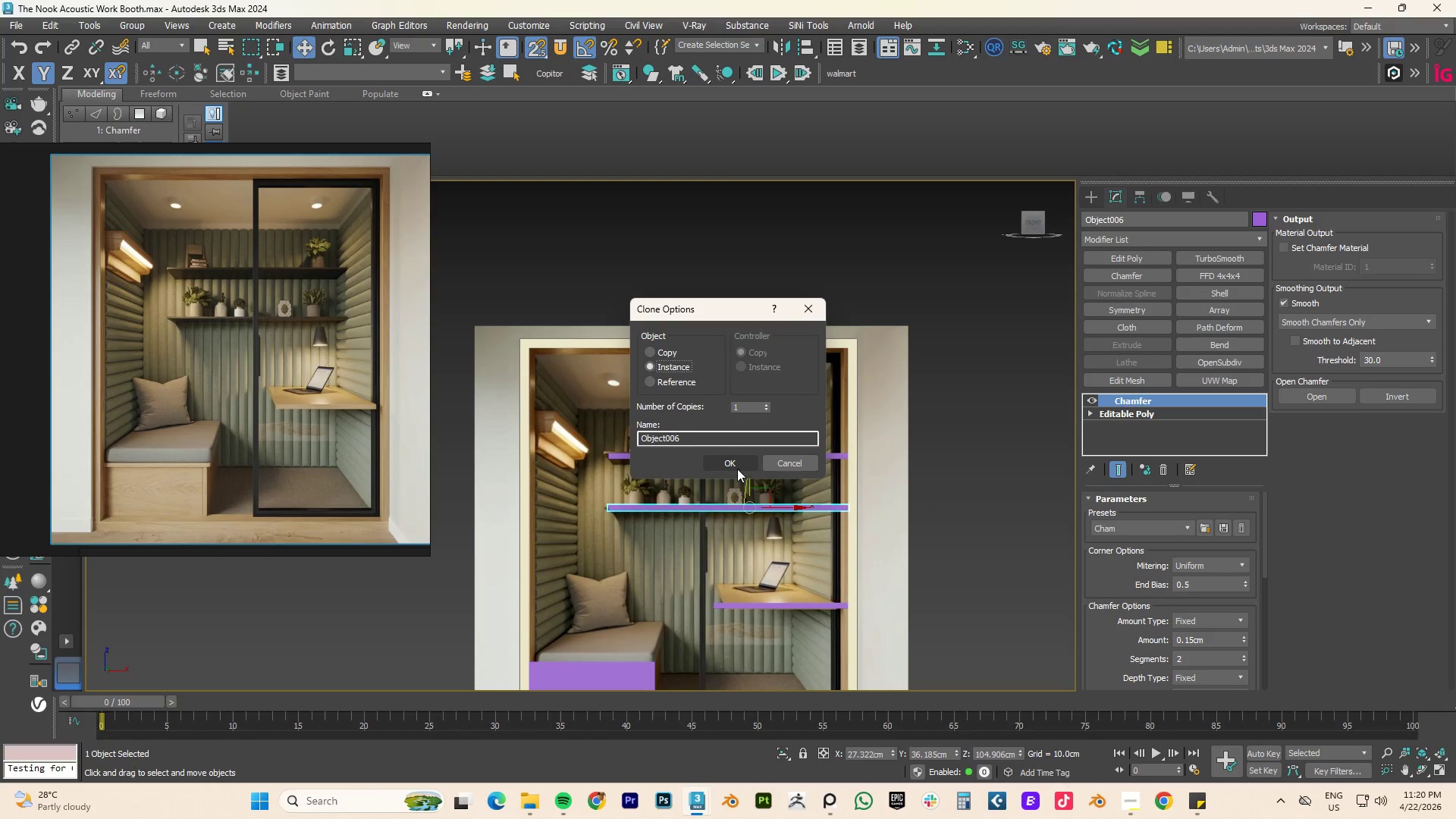 
left_click([735, 465])
 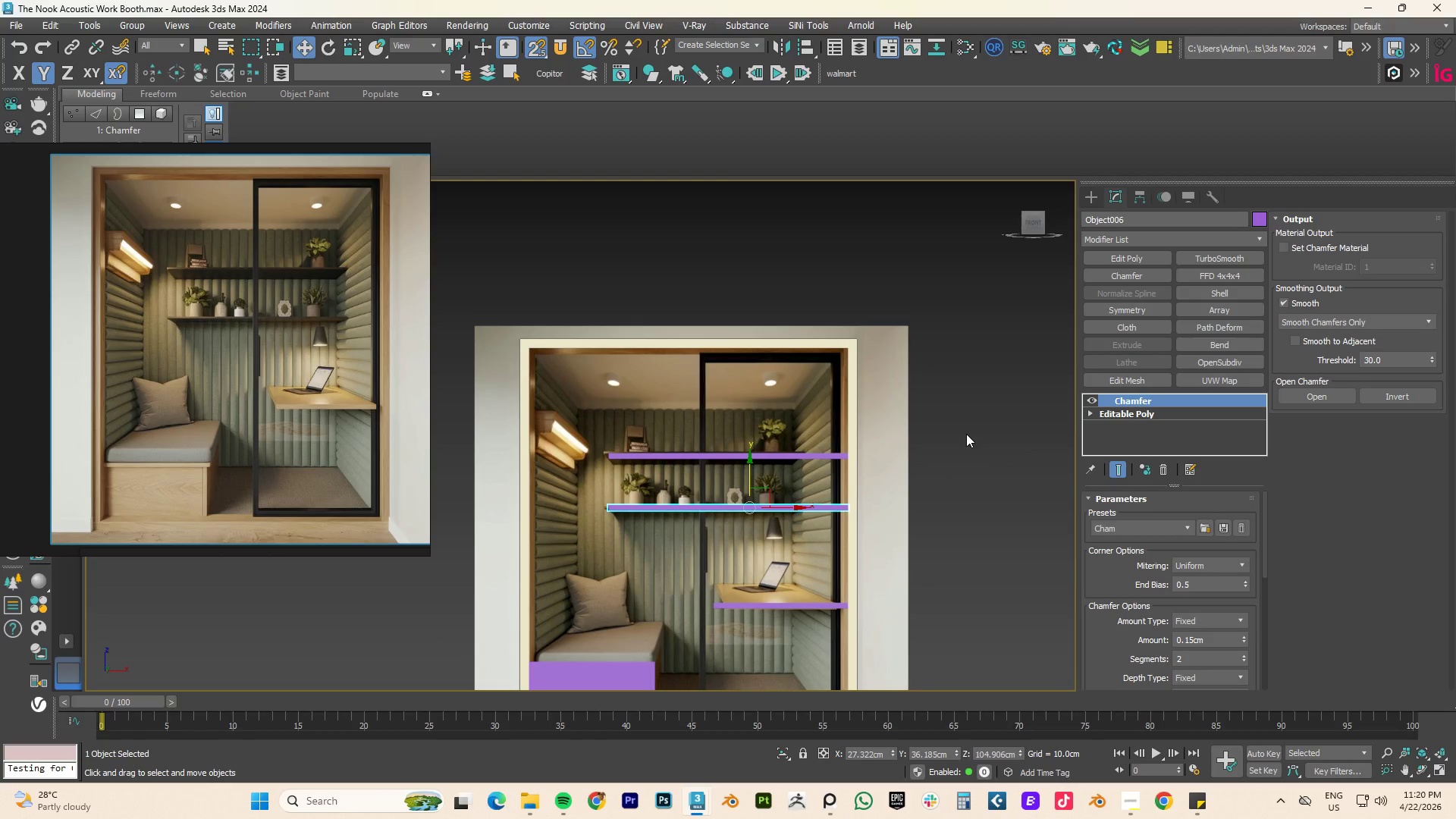 
wait(10.14)
 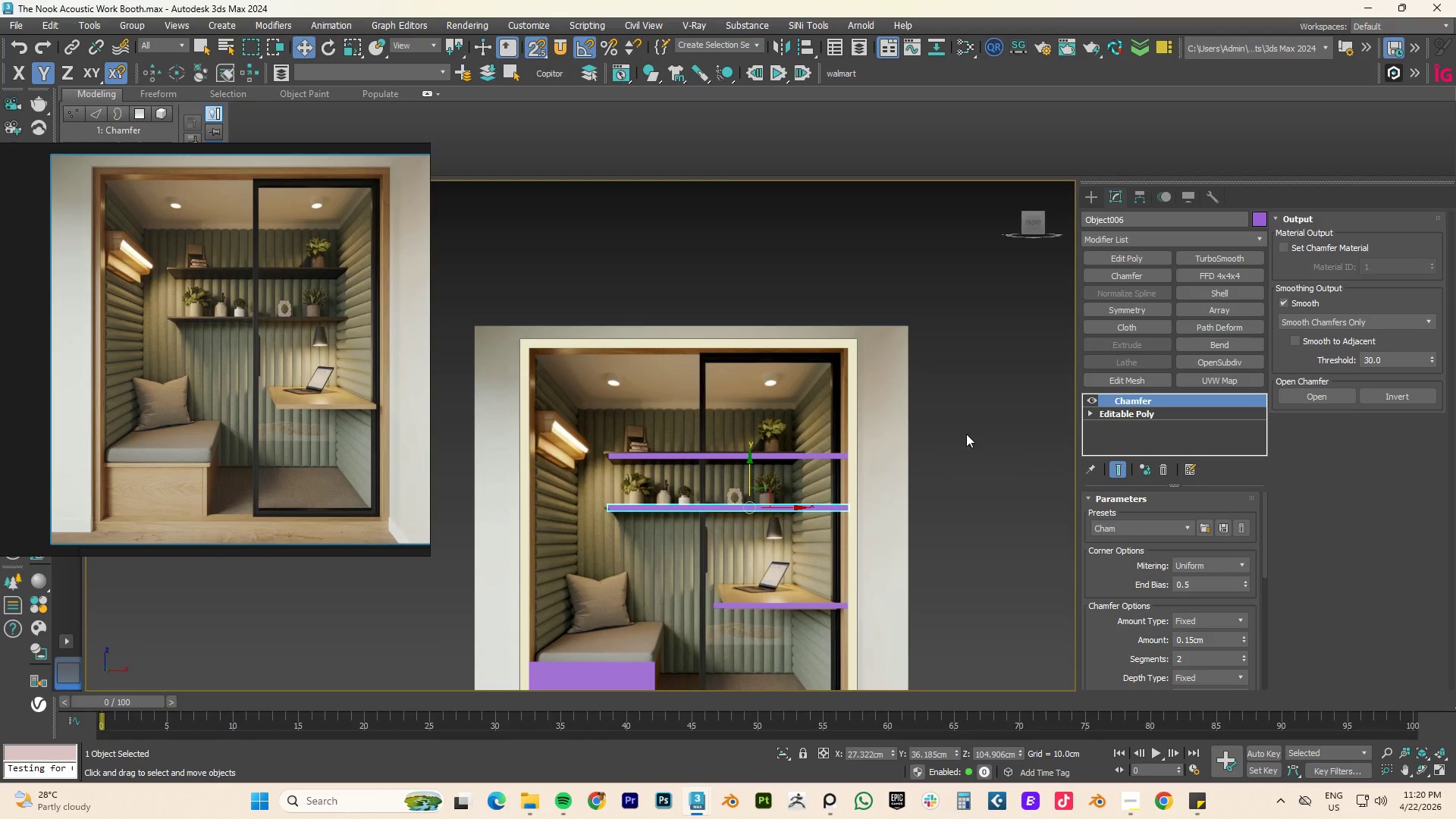 
scroll: coordinate [805, 488], scroll_direction: up, amount: 2.0
 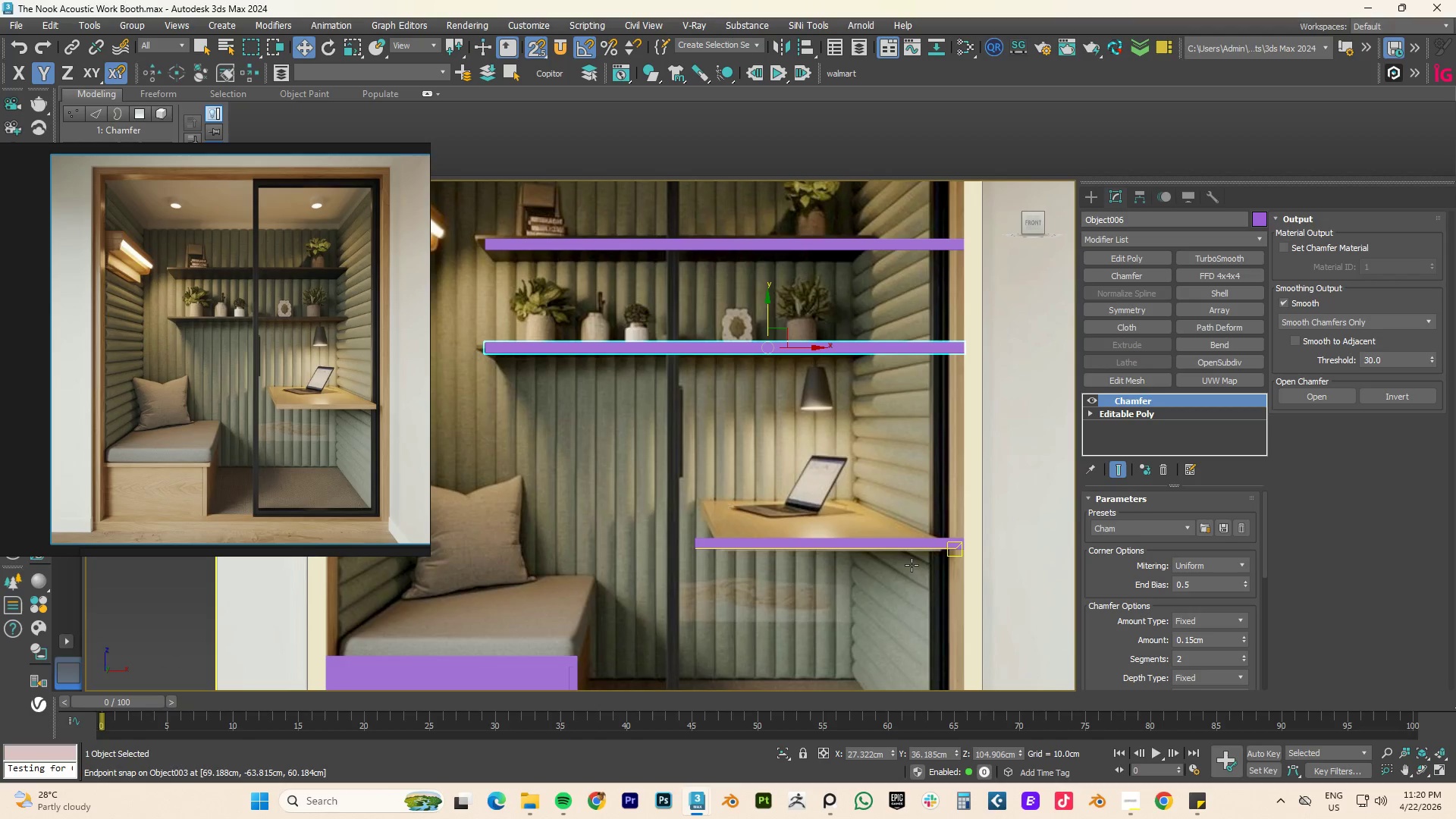 
scroll: coordinate [877, 520], scroll_direction: down, amount: 2.0
 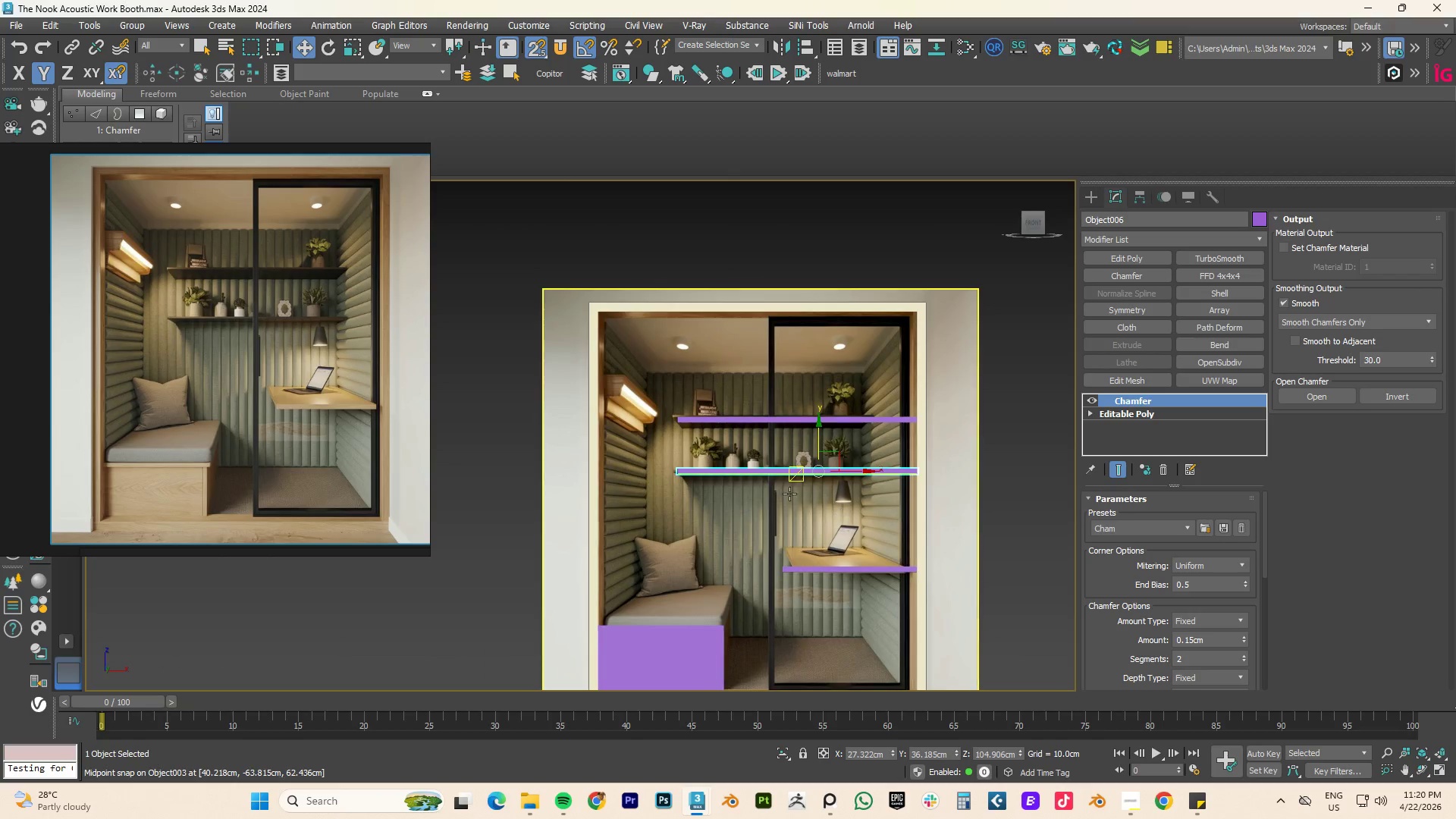 
scroll: coordinate [693, 460], scroll_direction: none, amount: 0.0
 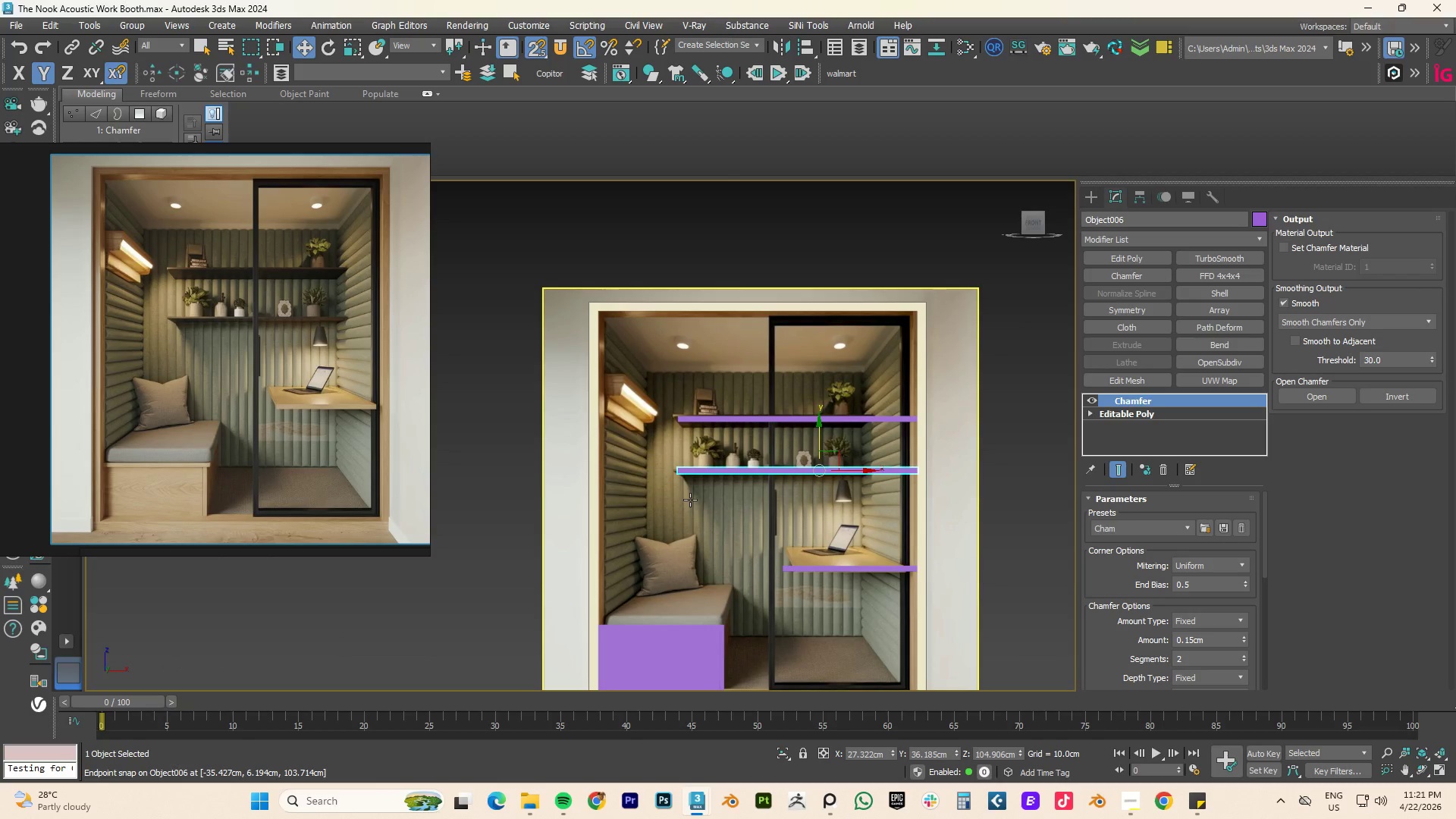 
type(fz)
 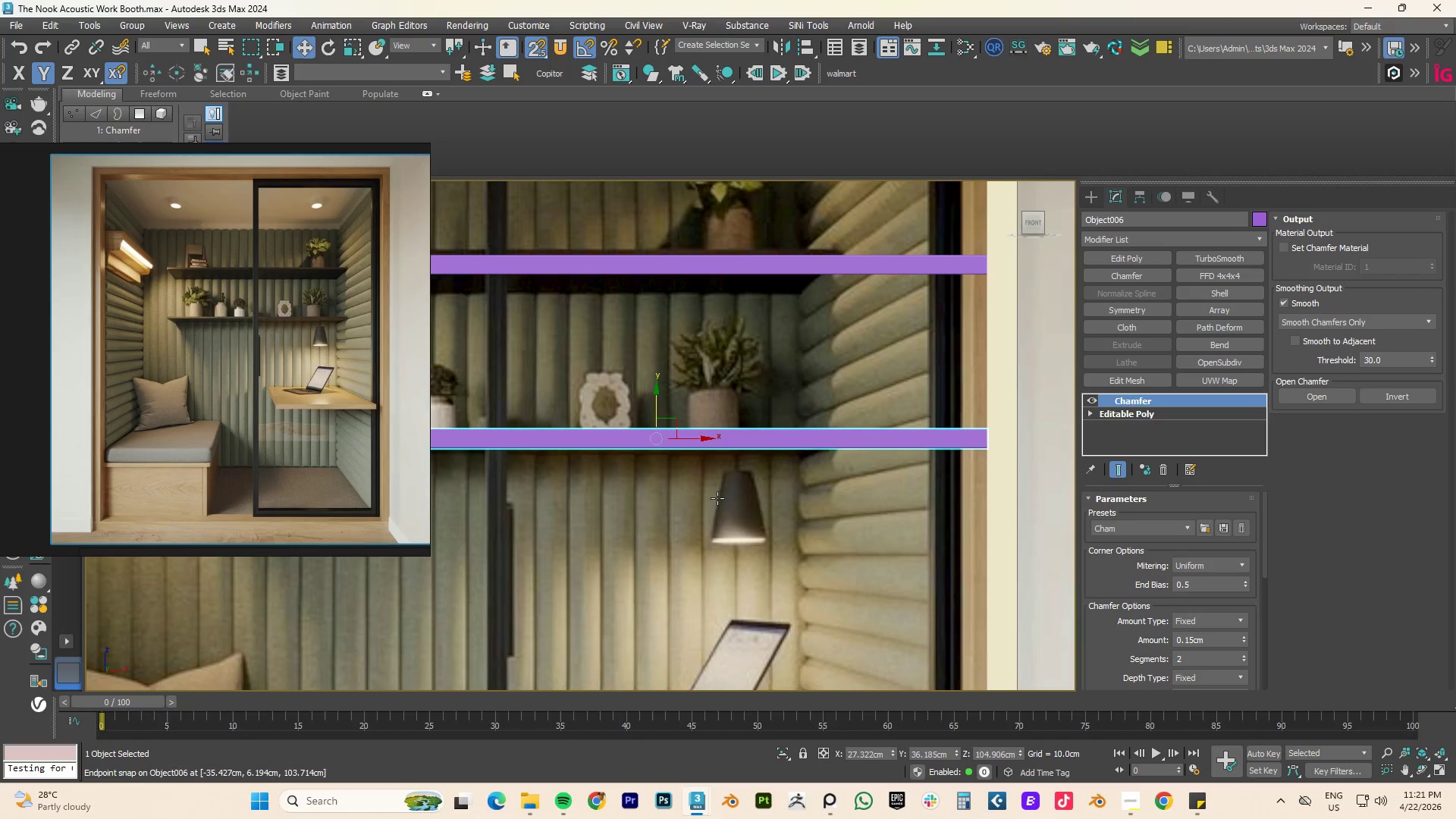 
key(Control+S)
 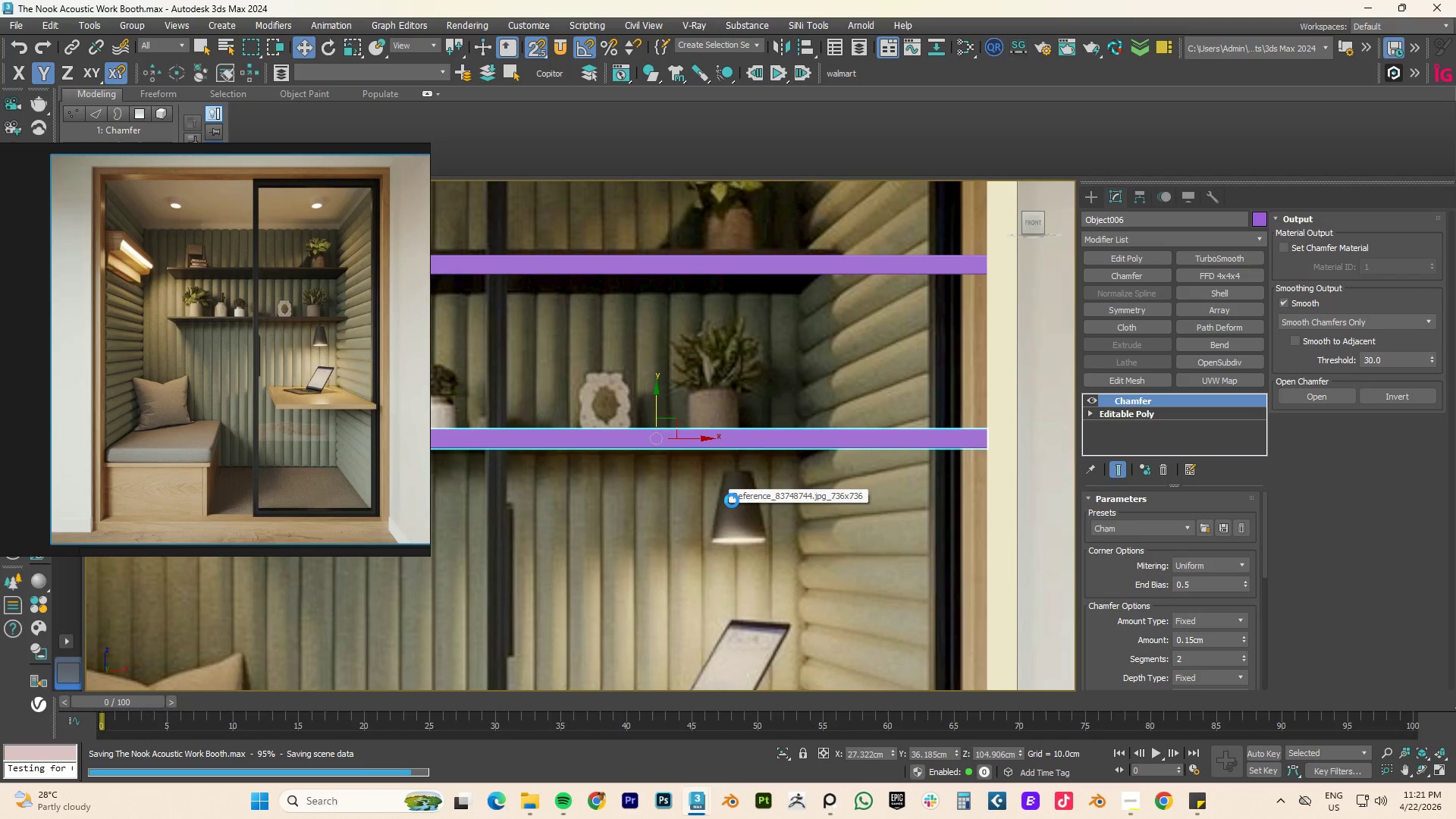 
scroll: coordinate [732, 500], scroll_direction: down, amount: 2.0
 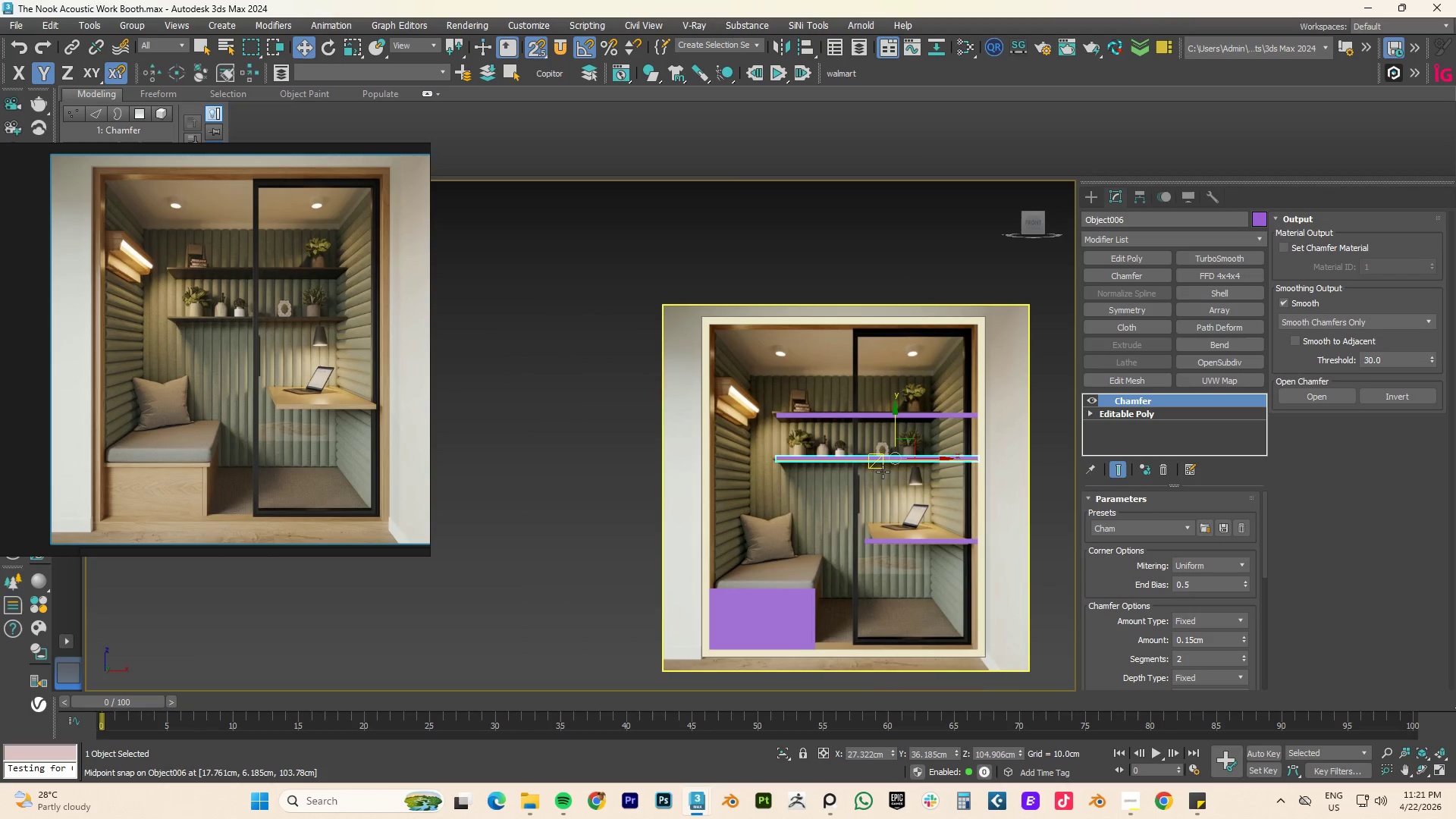 
scroll: coordinate [771, 571], scroll_direction: up, amount: 3.0
 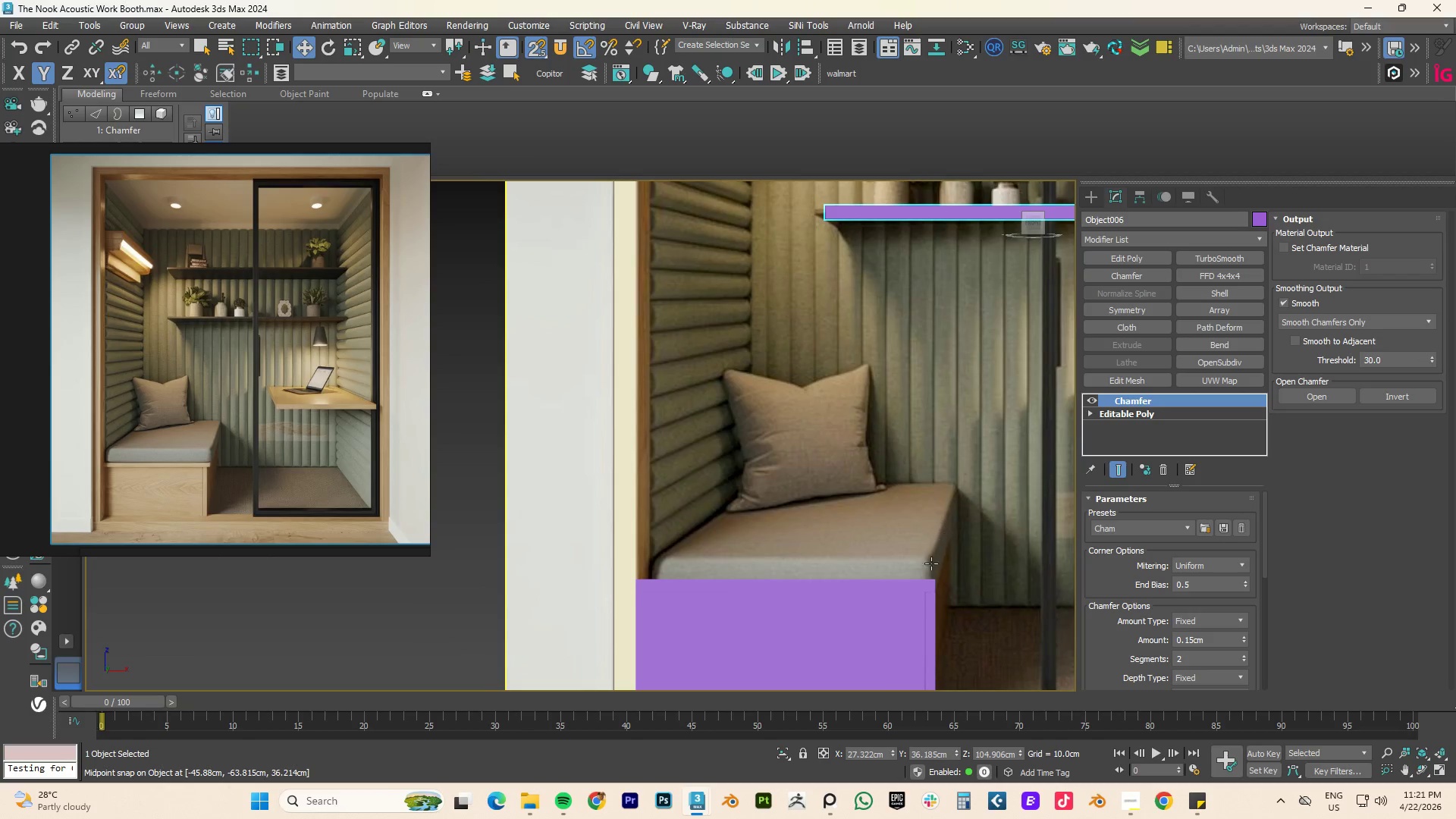 
scroll: coordinate [860, 506], scroll_direction: down, amount: 3.0
 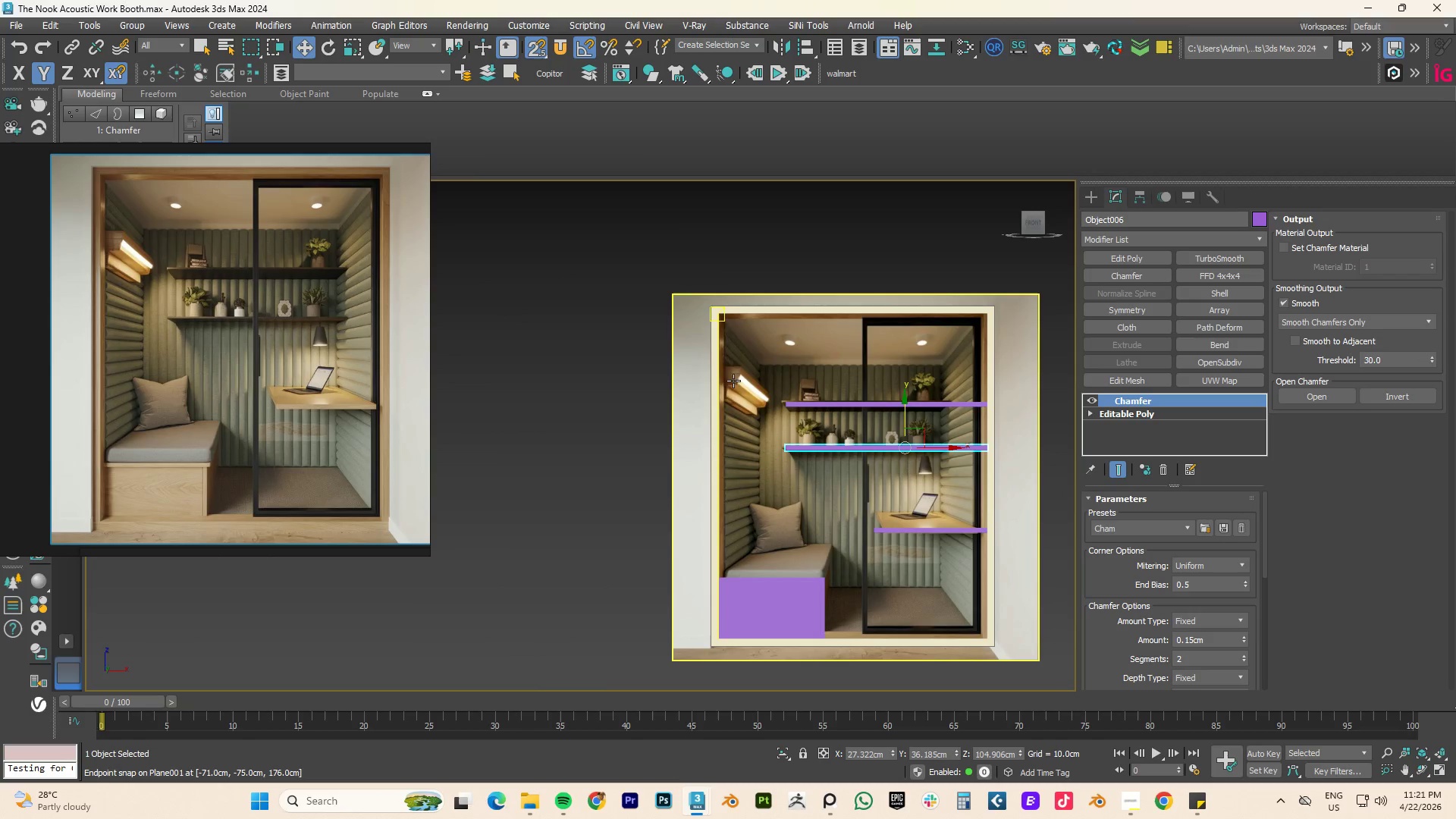 
scroll: coordinate [744, 394], scroll_direction: none, amount: 0.0
 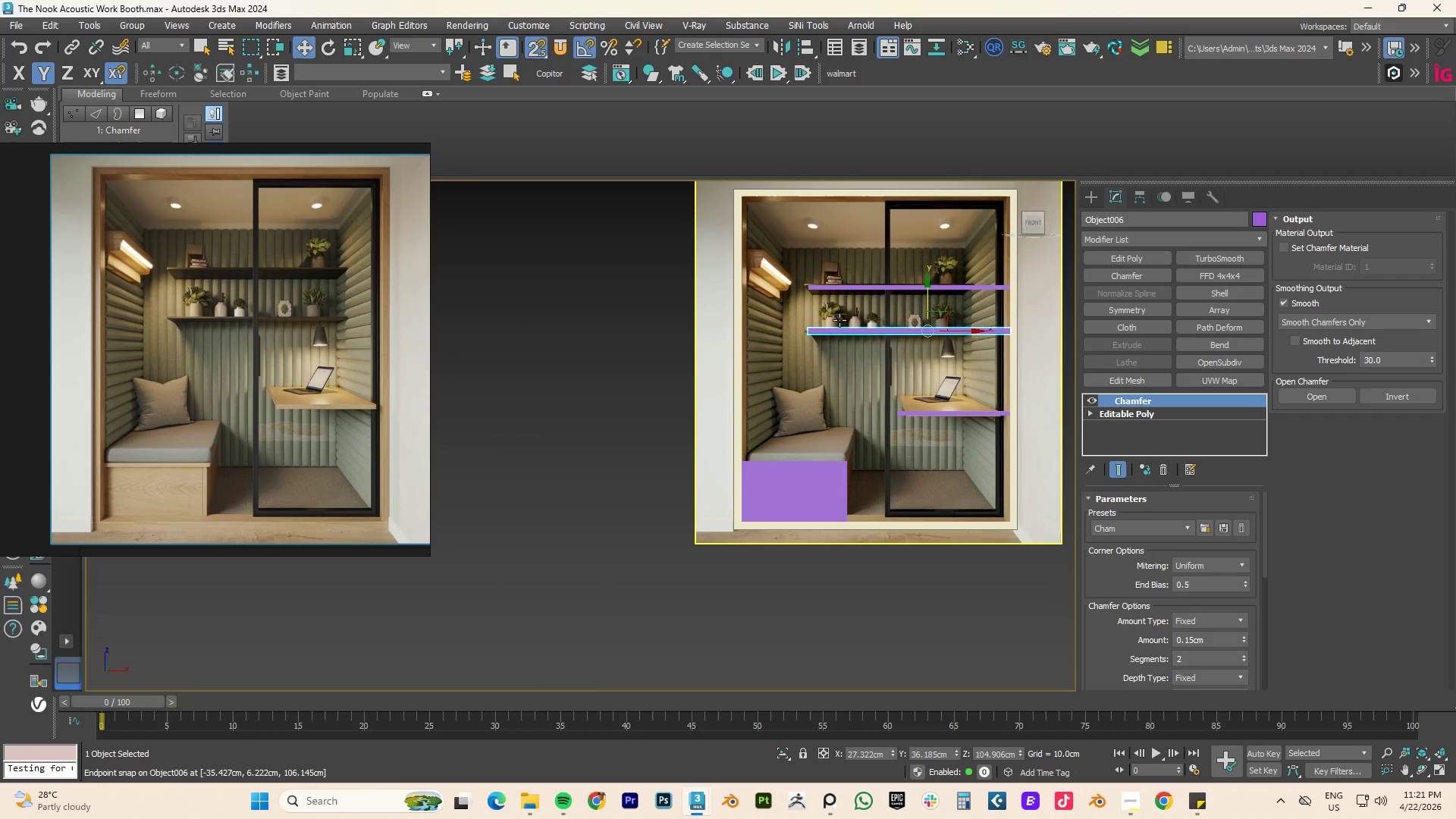 
scroll: coordinate [778, 444], scroll_direction: up, amount: 1.0
 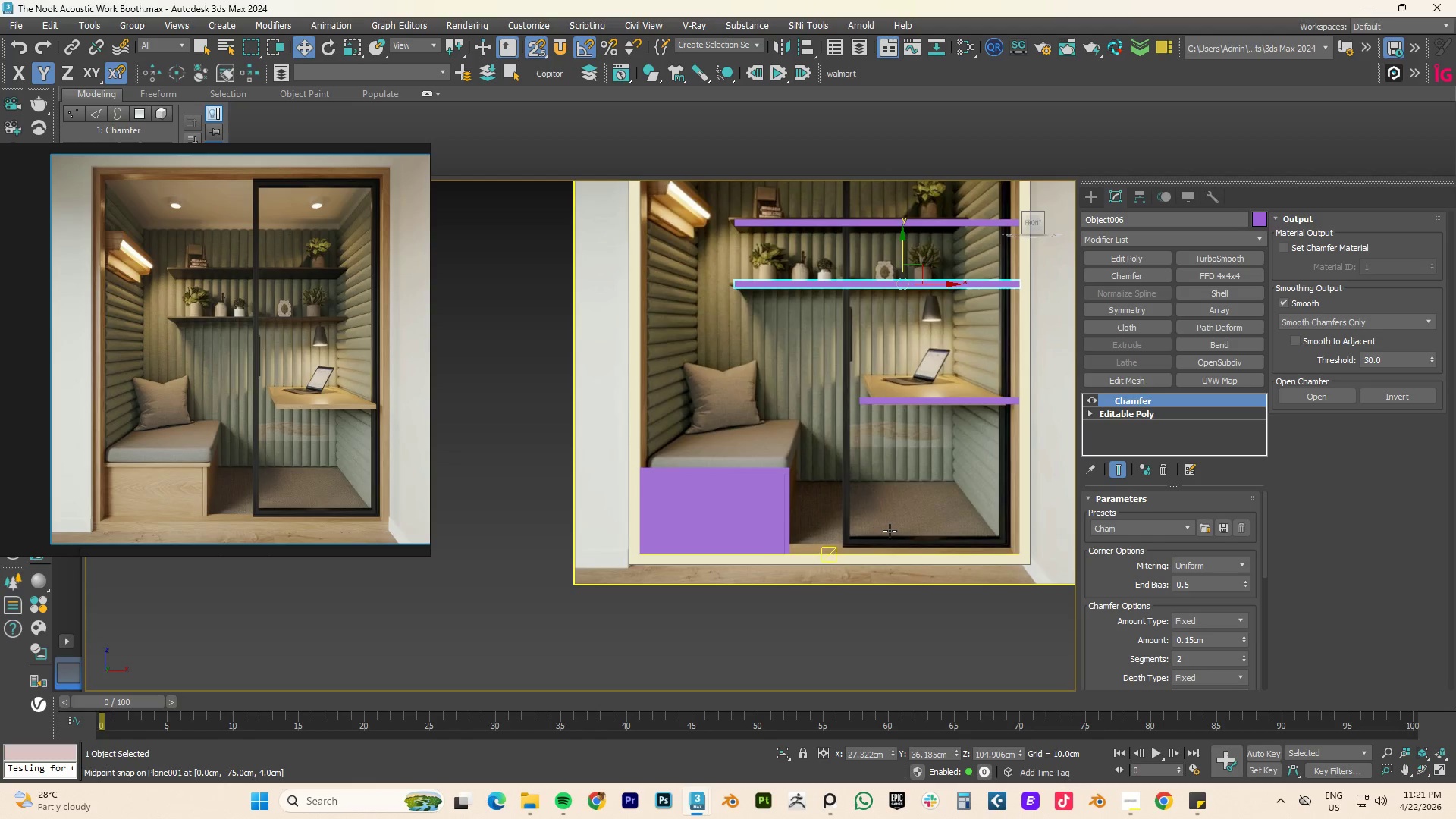 
wait(7.89)
 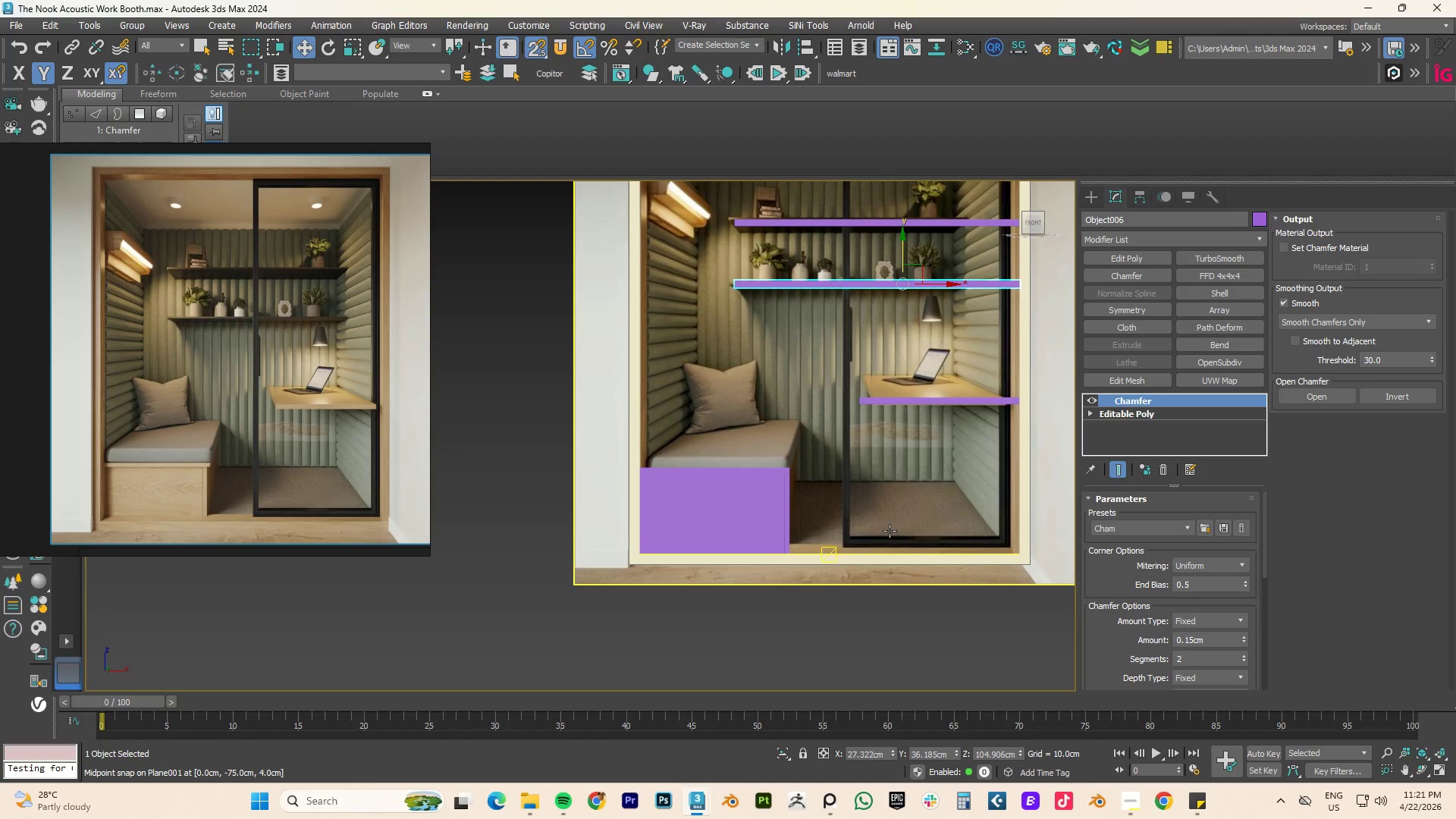 
scroll: coordinate [650, 485], scroll_direction: up, amount: 4.0
 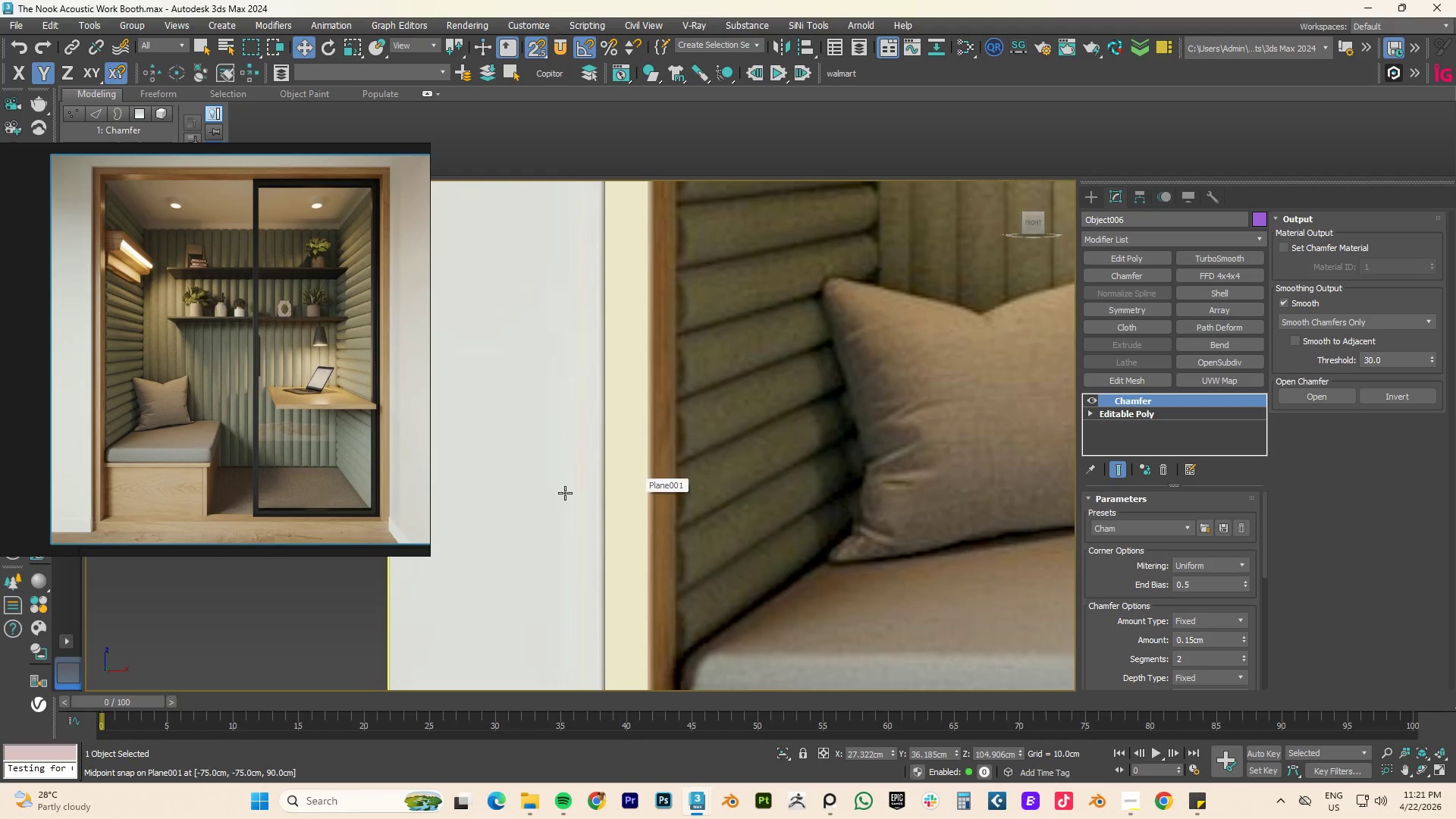 
scroll: coordinate [565, 493], scroll_direction: down, amount: 4.0
 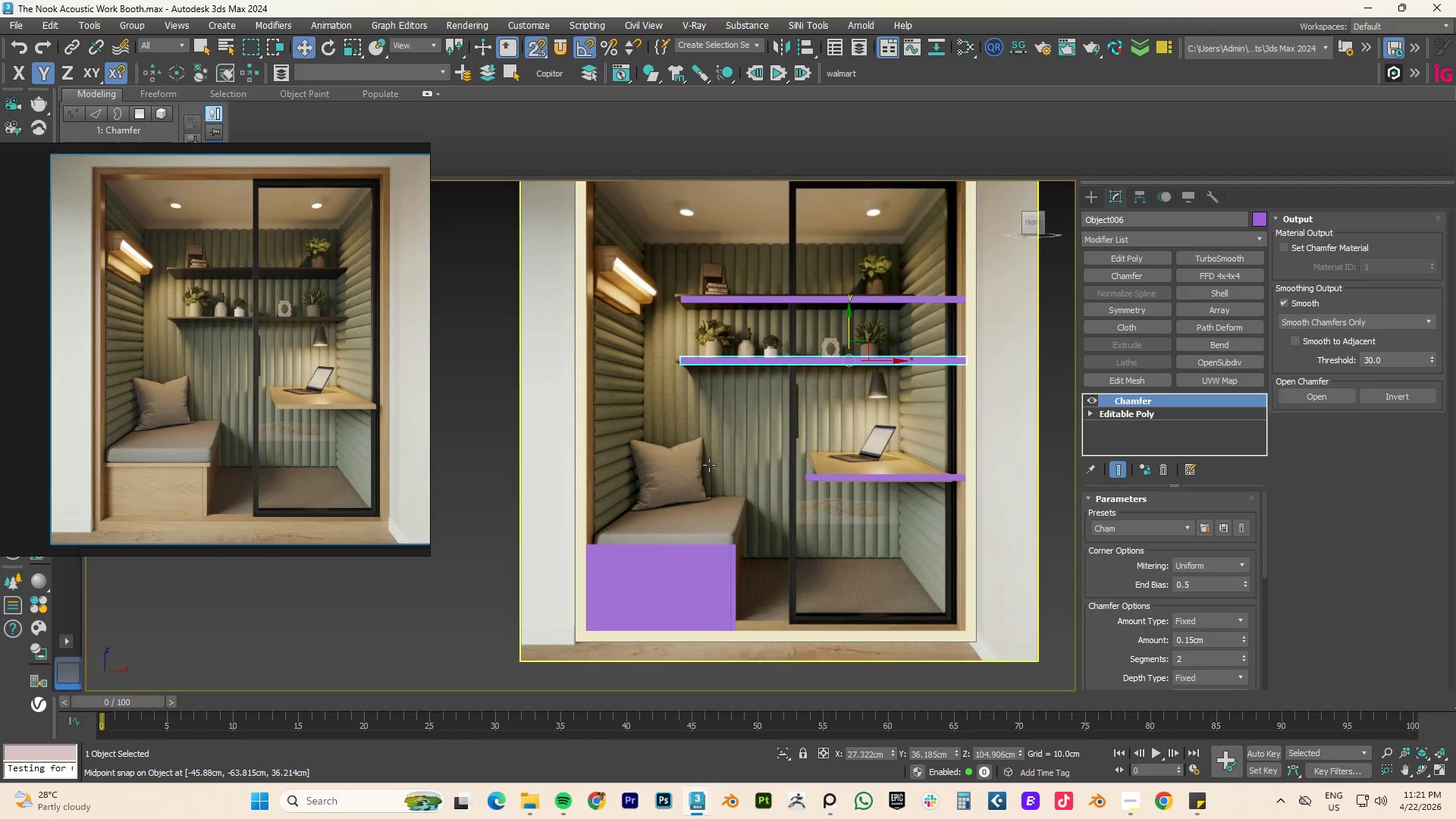 
hold_key(key=AltLeft, duration=0.91)
 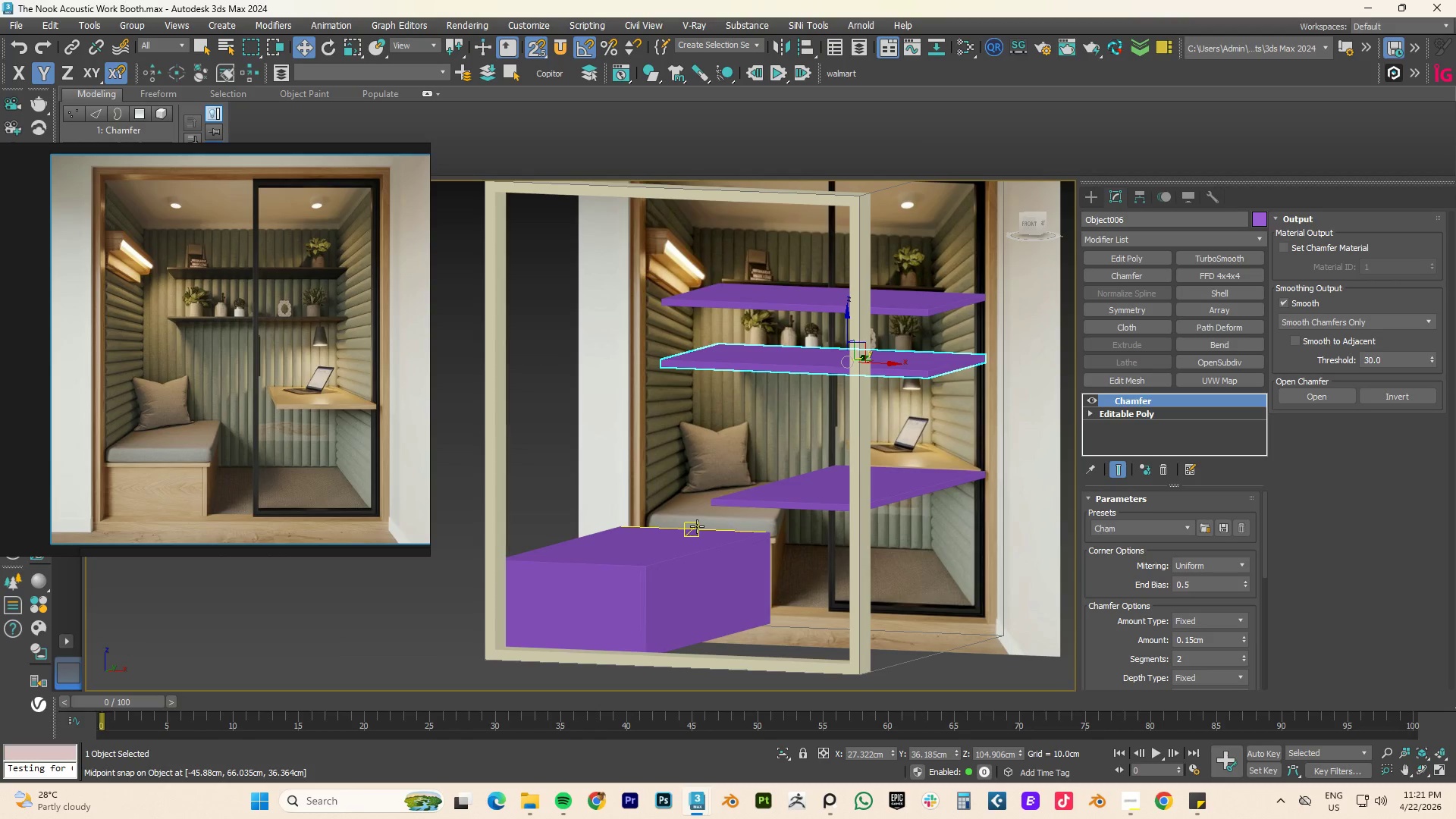 
type(fz)
 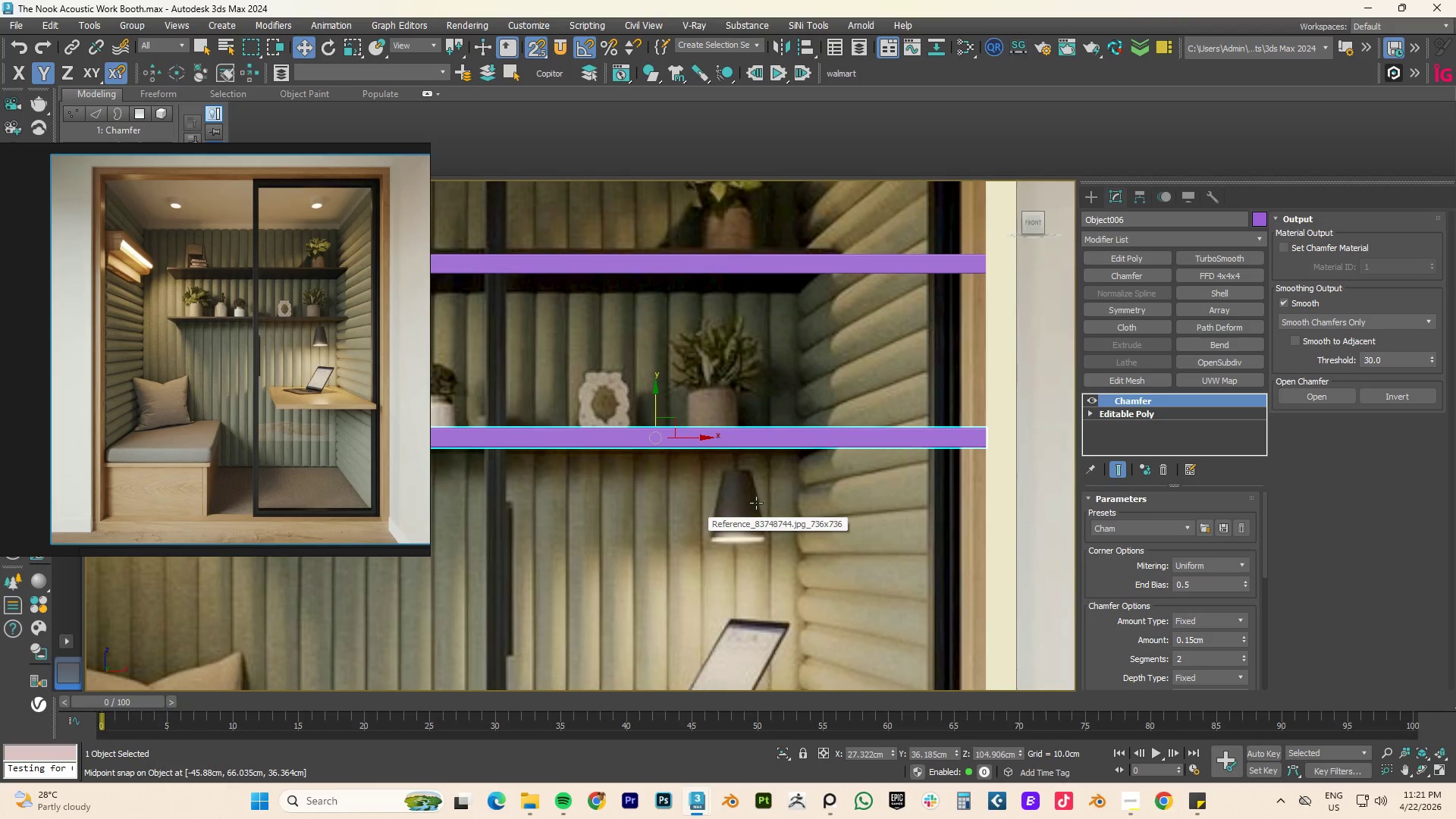 
scroll: coordinate [766, 488], scroll_direction: down, amount: 5.0
 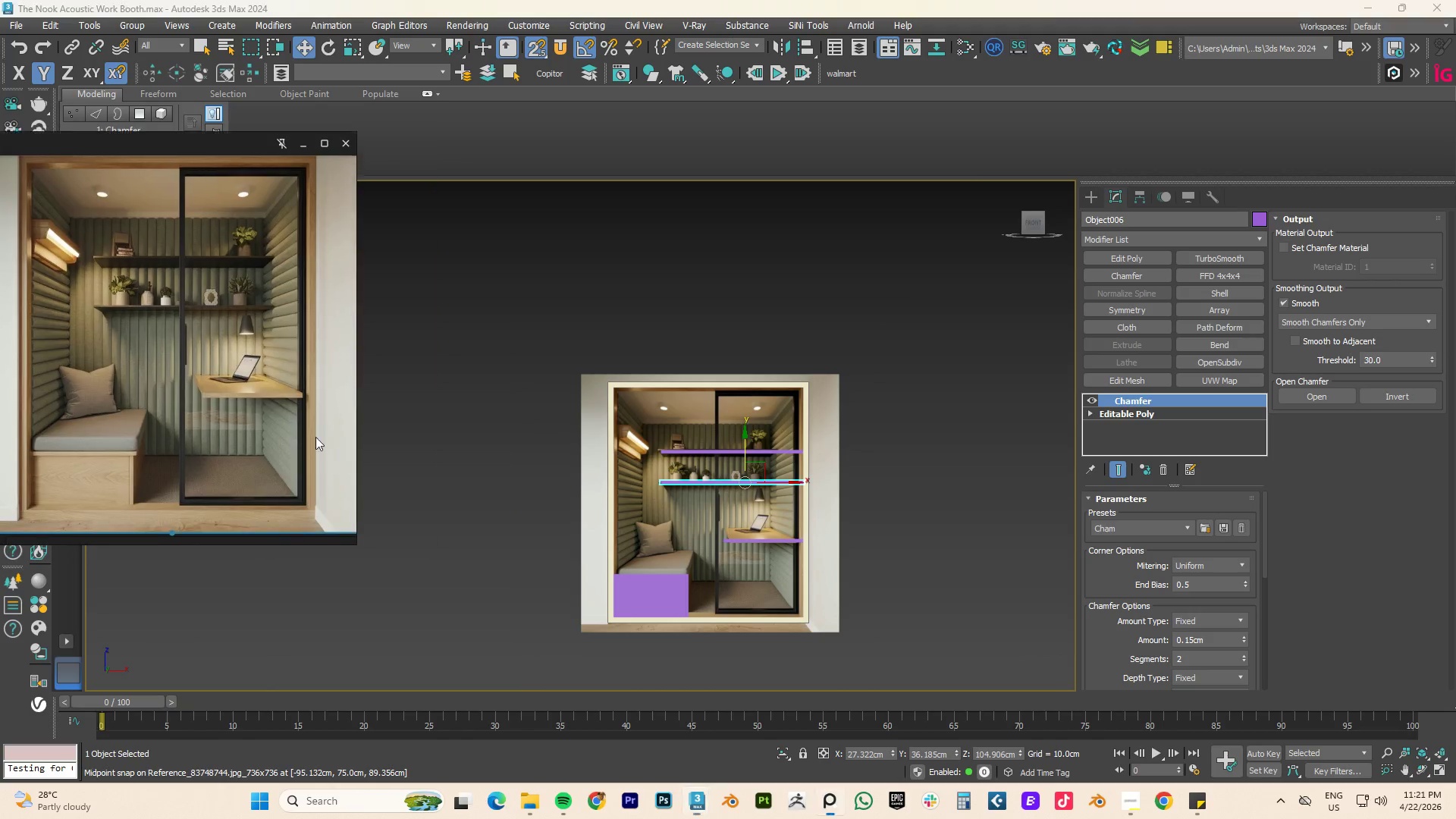 
scroll: coordinate [641, 576], scroll_direction: up, amount: 3.0
 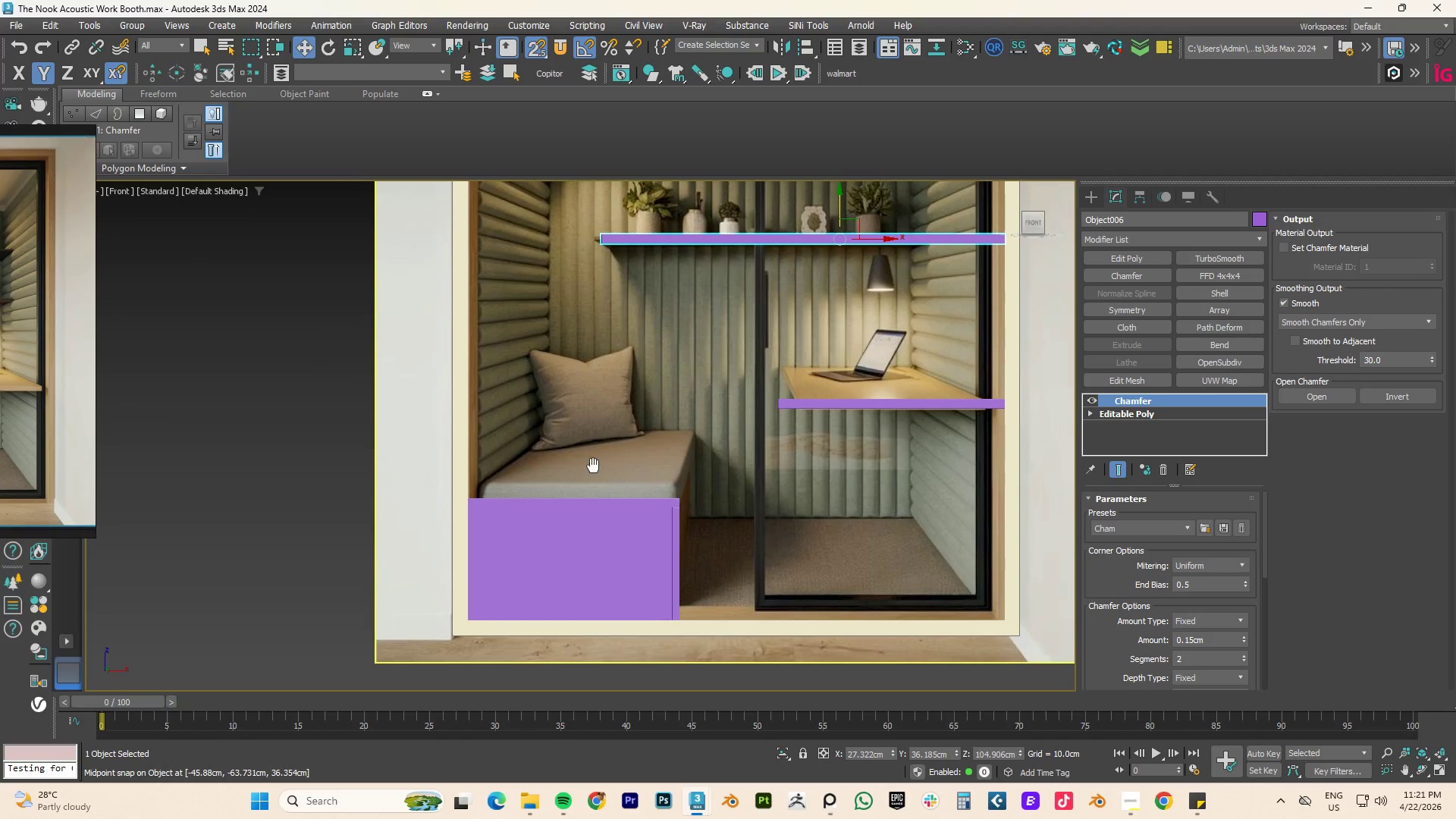 
scroll: coordinate [580, 488], scroll_direction: down, amount: 3.0
 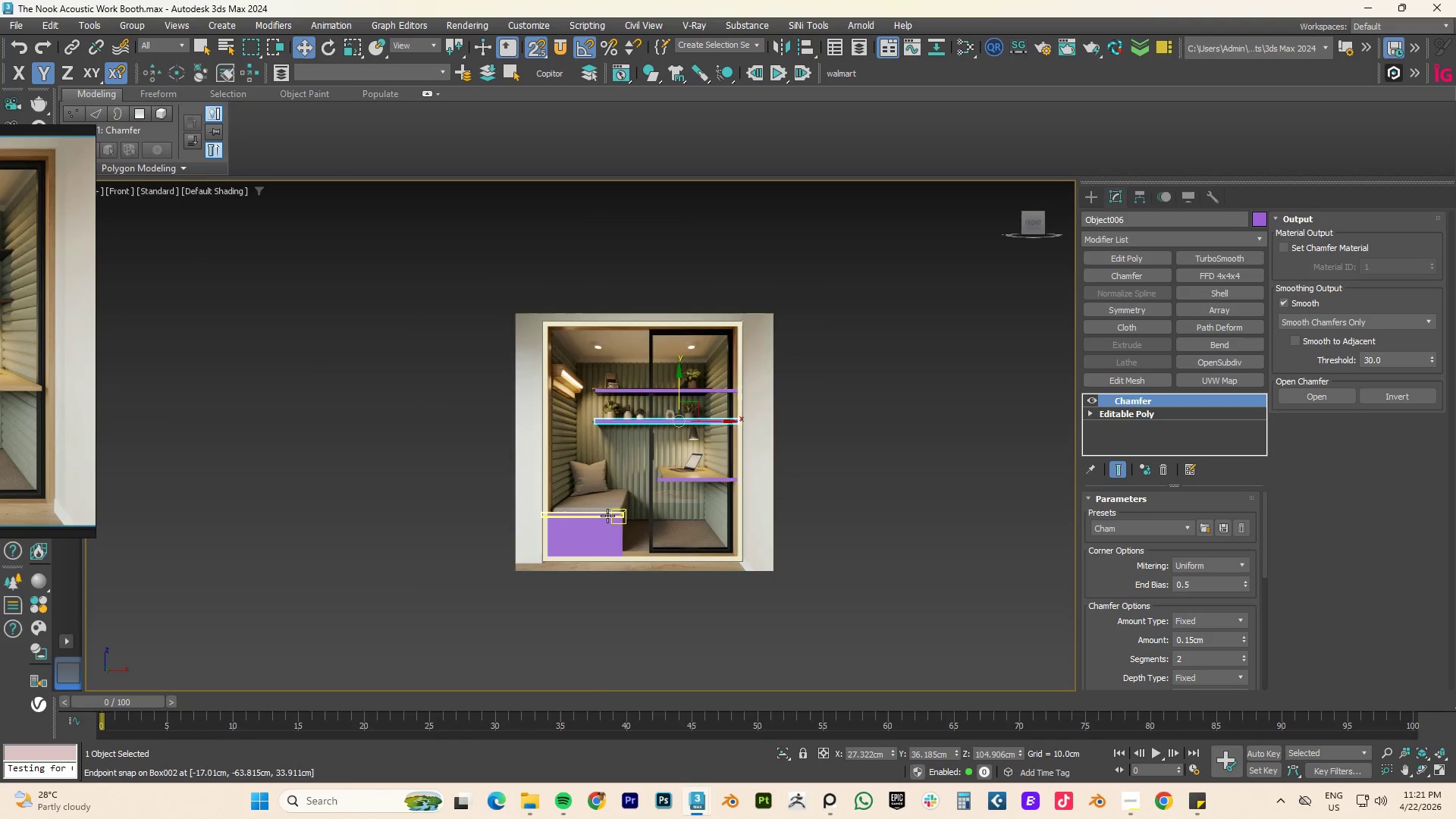 
scroll: coordinate [599, 491], scroll_direction: up, amount: 2.0
 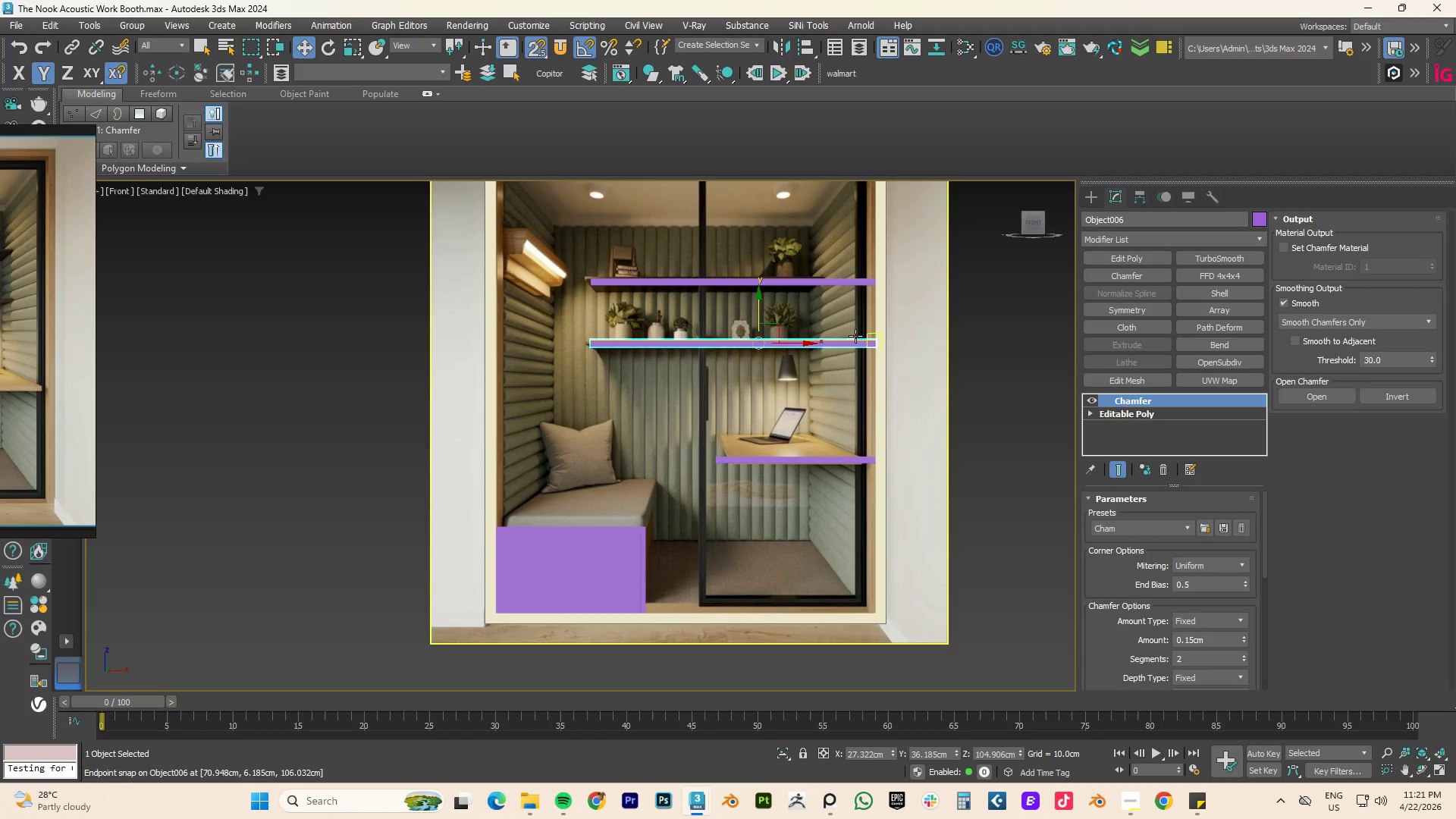 
left_click([969, 341])
 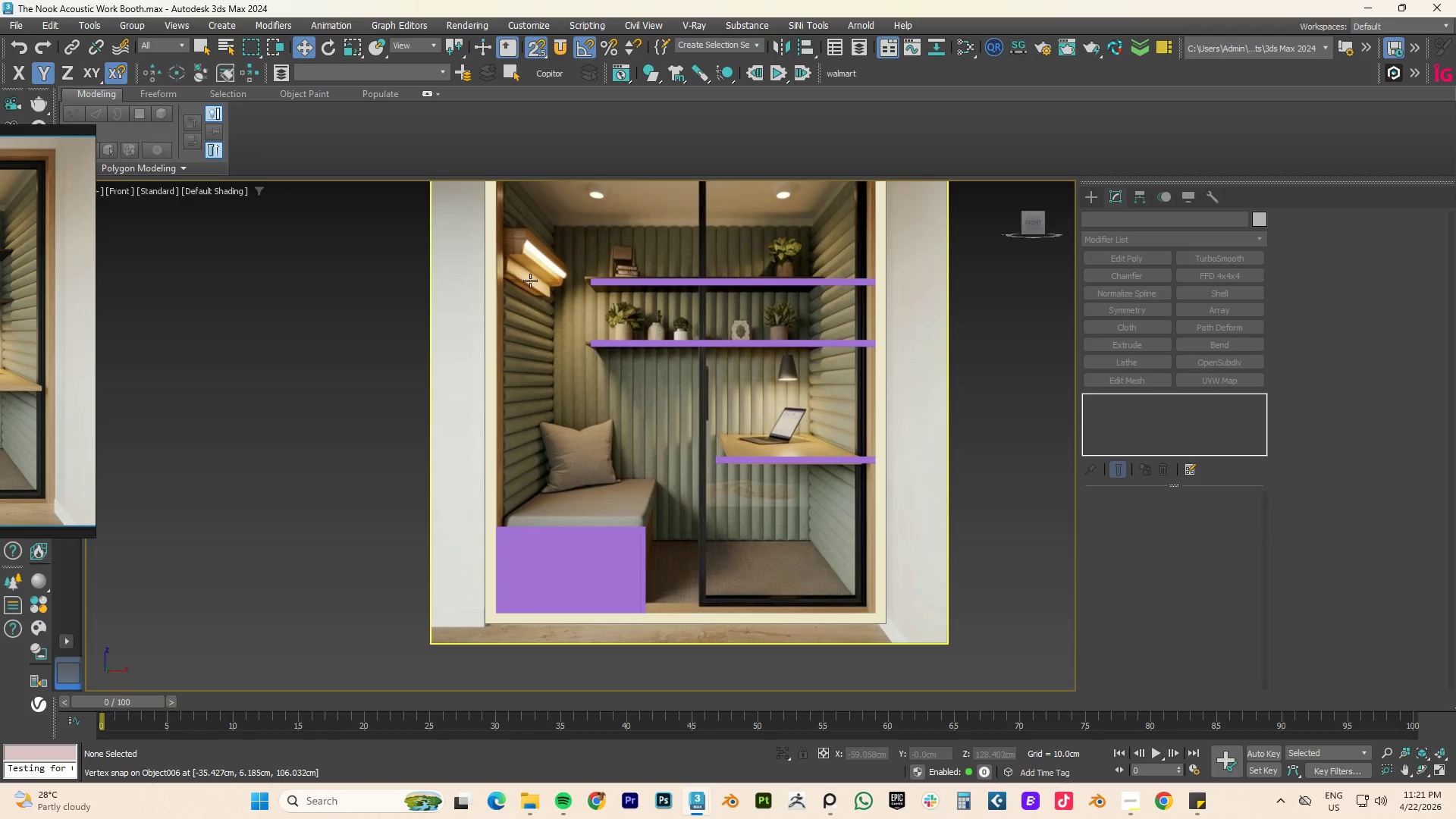 
wait(14.02)
 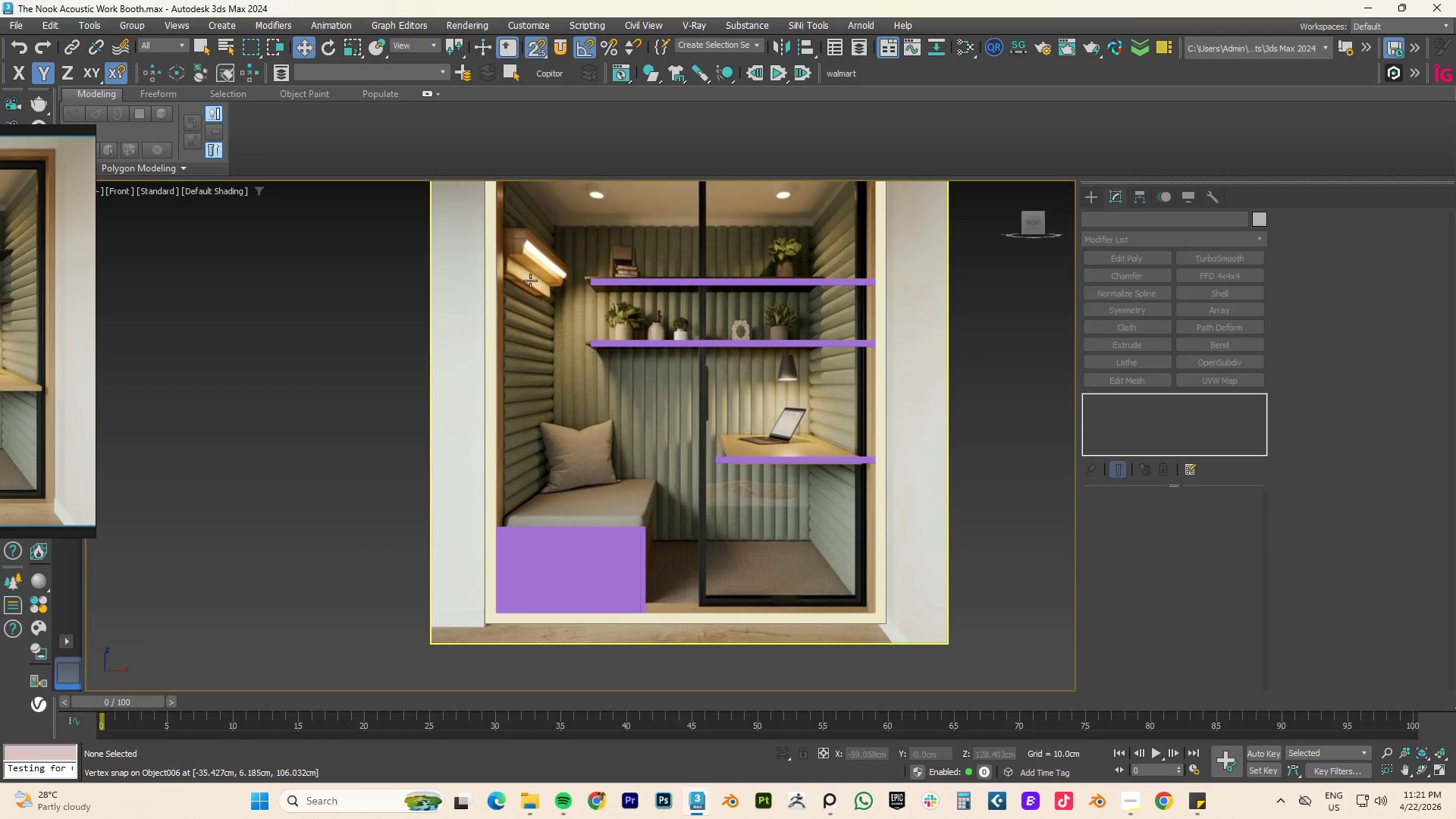 
left_click([1090, 193])
 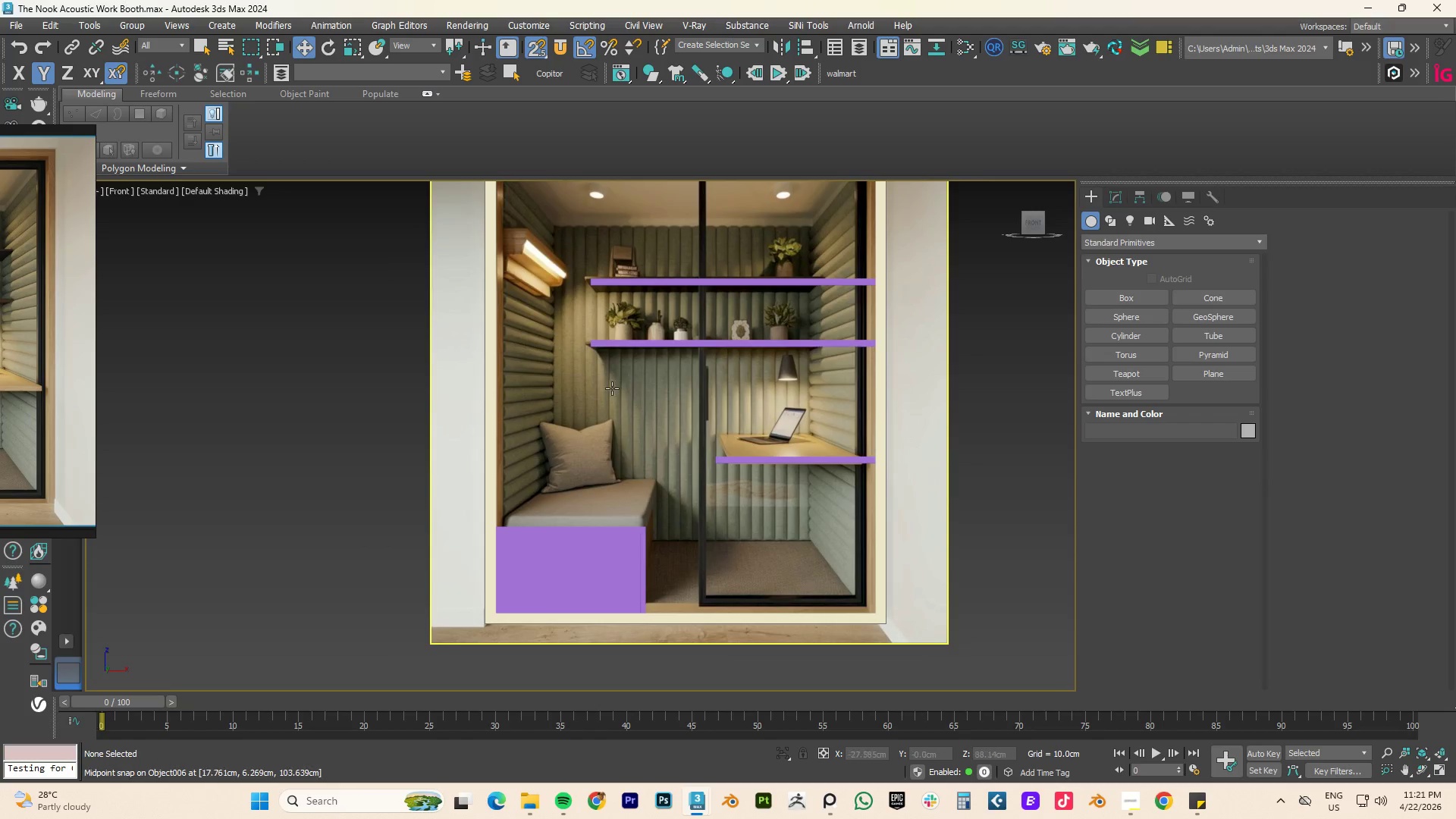 
hold_key(key=AltLeft, duration=1.62)
 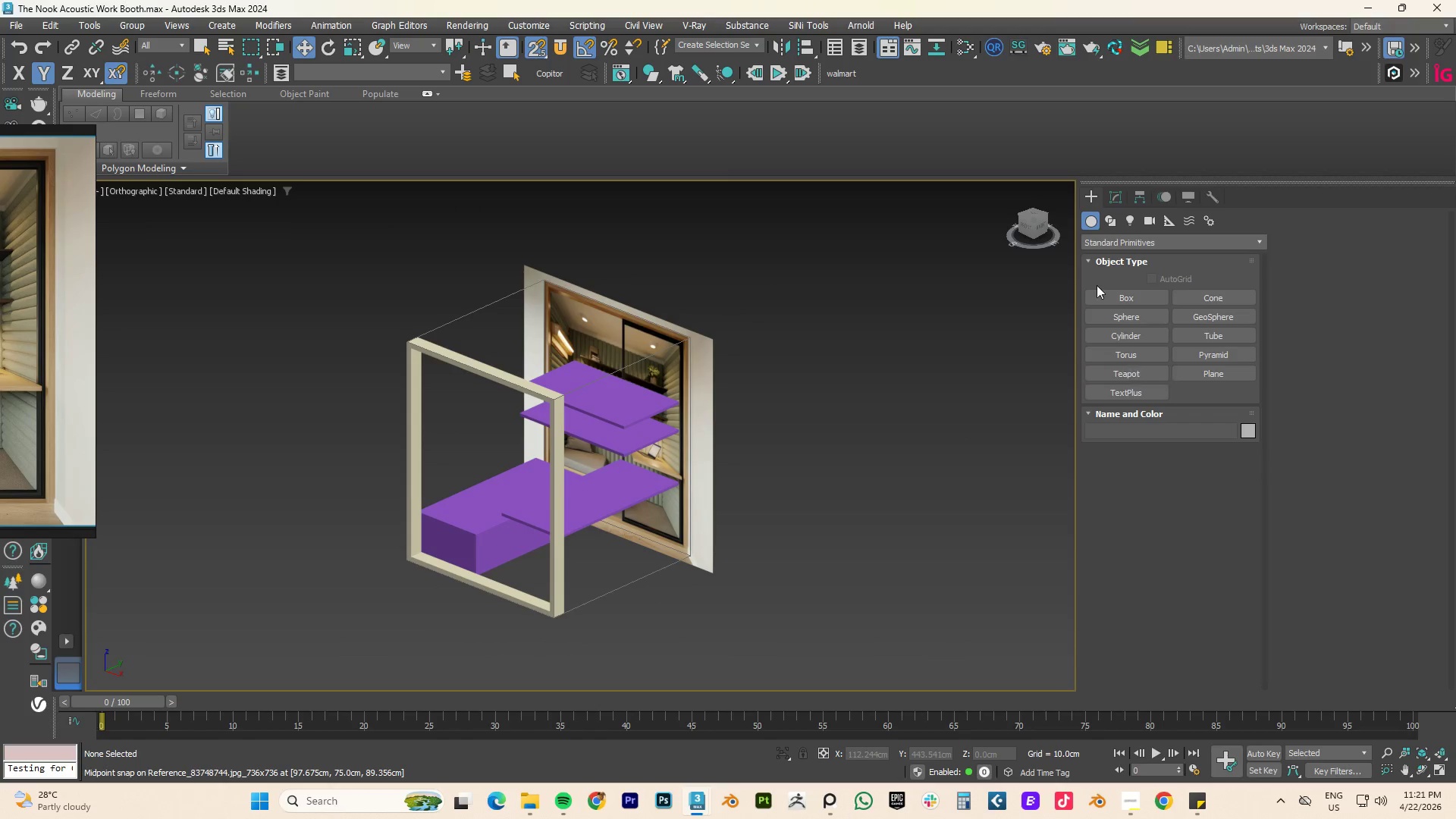 
scroll: coordinate [592, 396], scroll_direction: down, amount: 2.0
 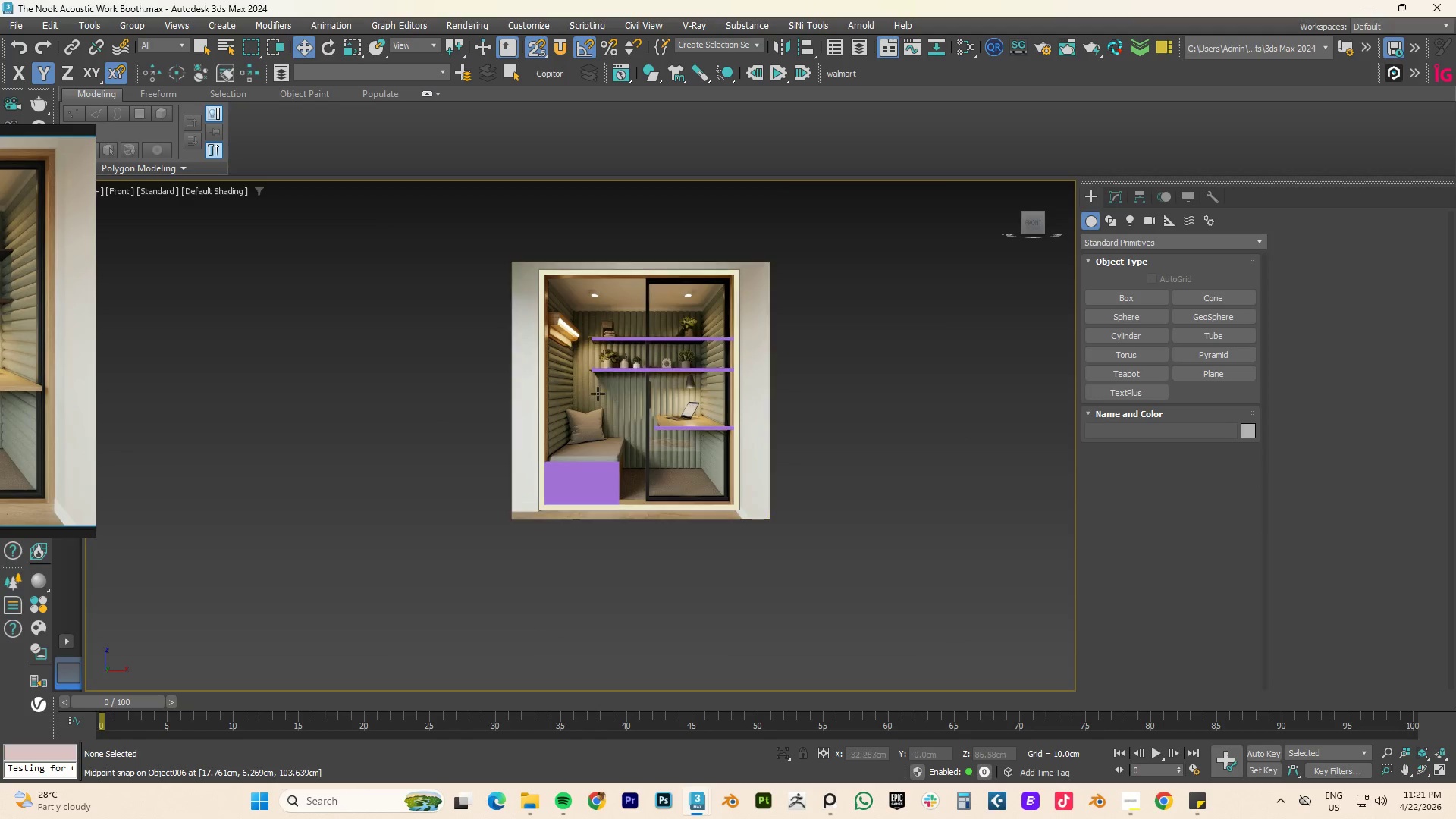 
left_click([1122, 295])
 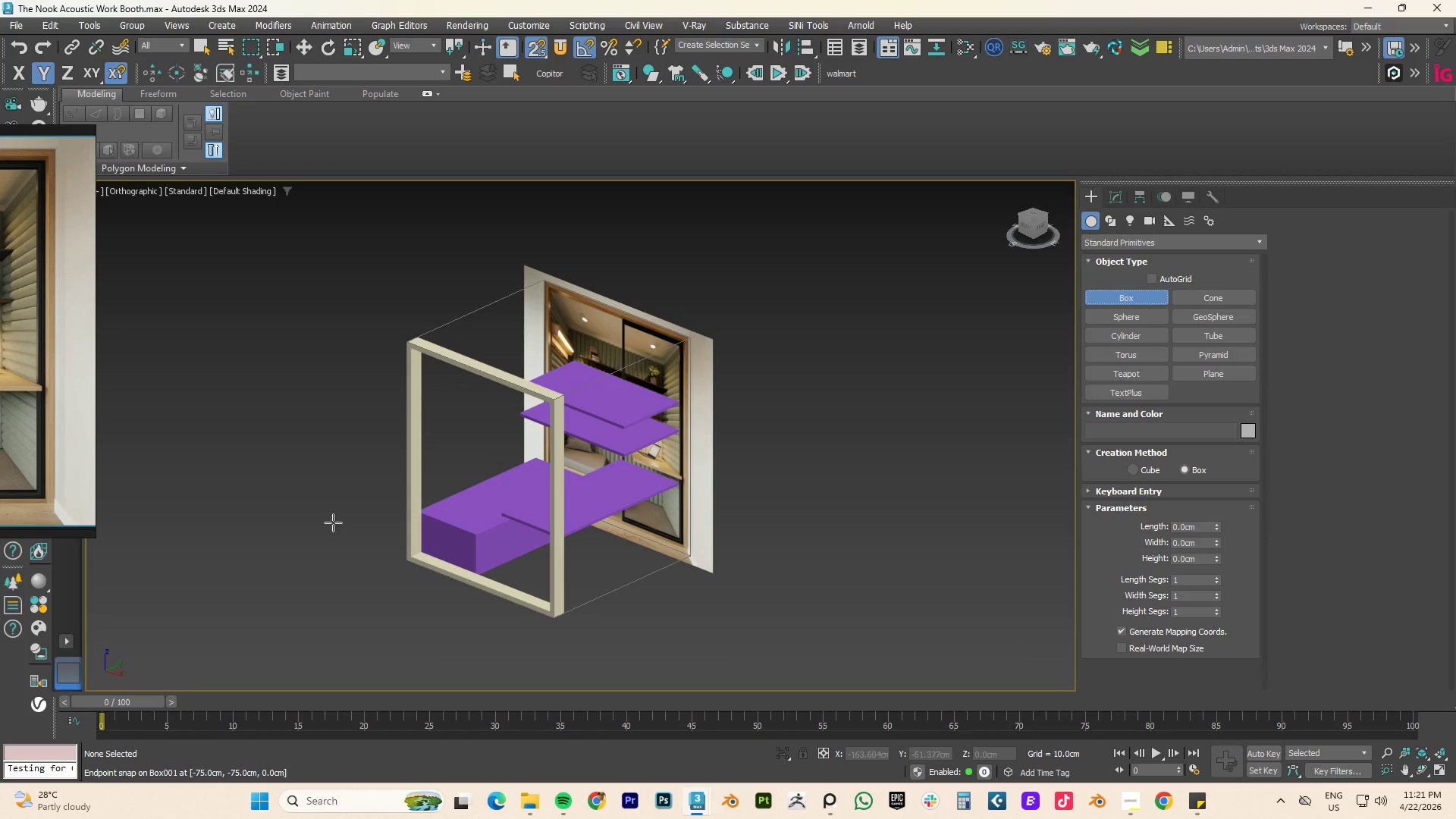 
left_click_drag(start_coordinate=[347, 504], to_coordinate=[461, 466])
 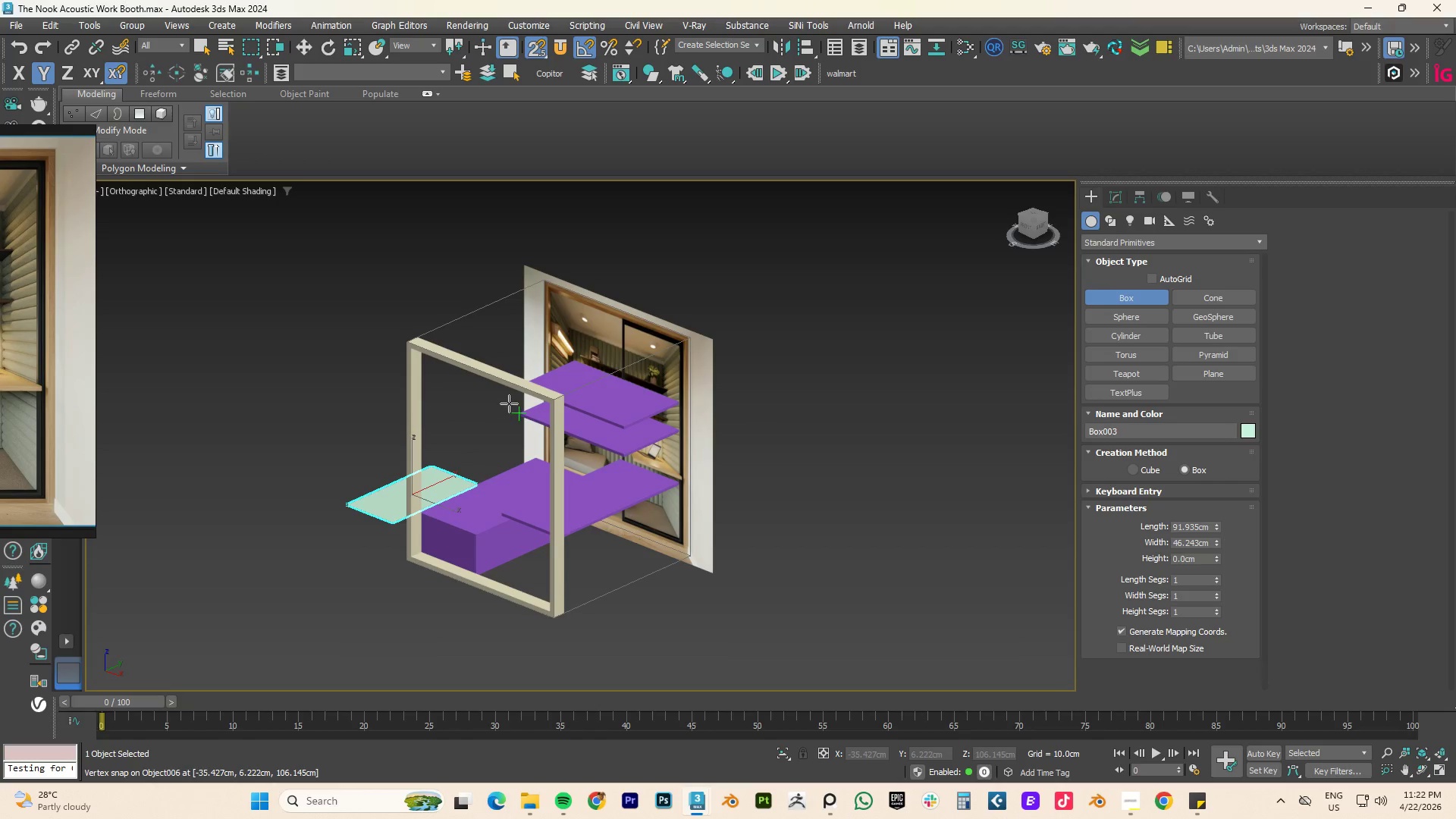 
left_click([455, 406])
 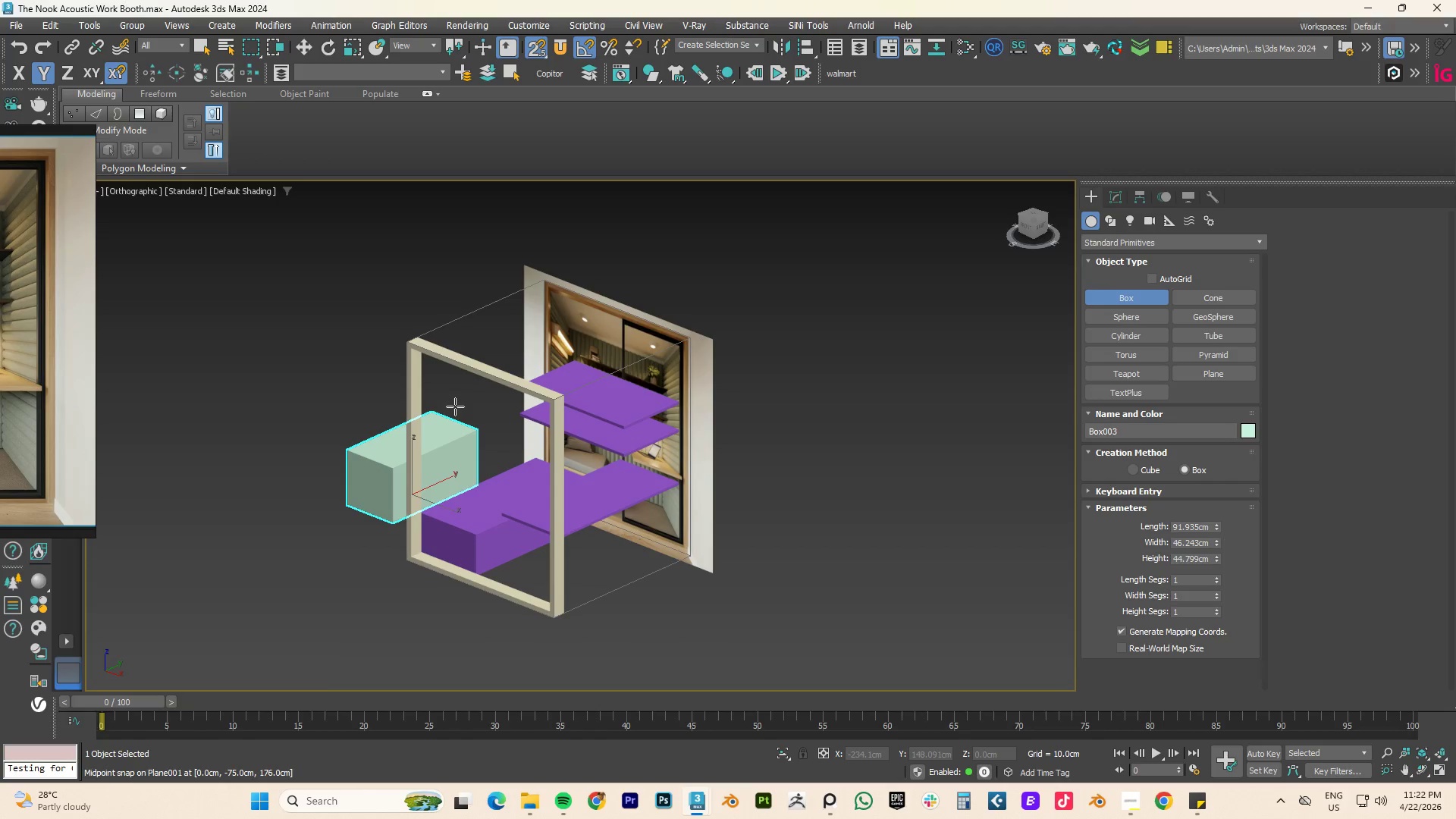 
right_click([455, 406])
 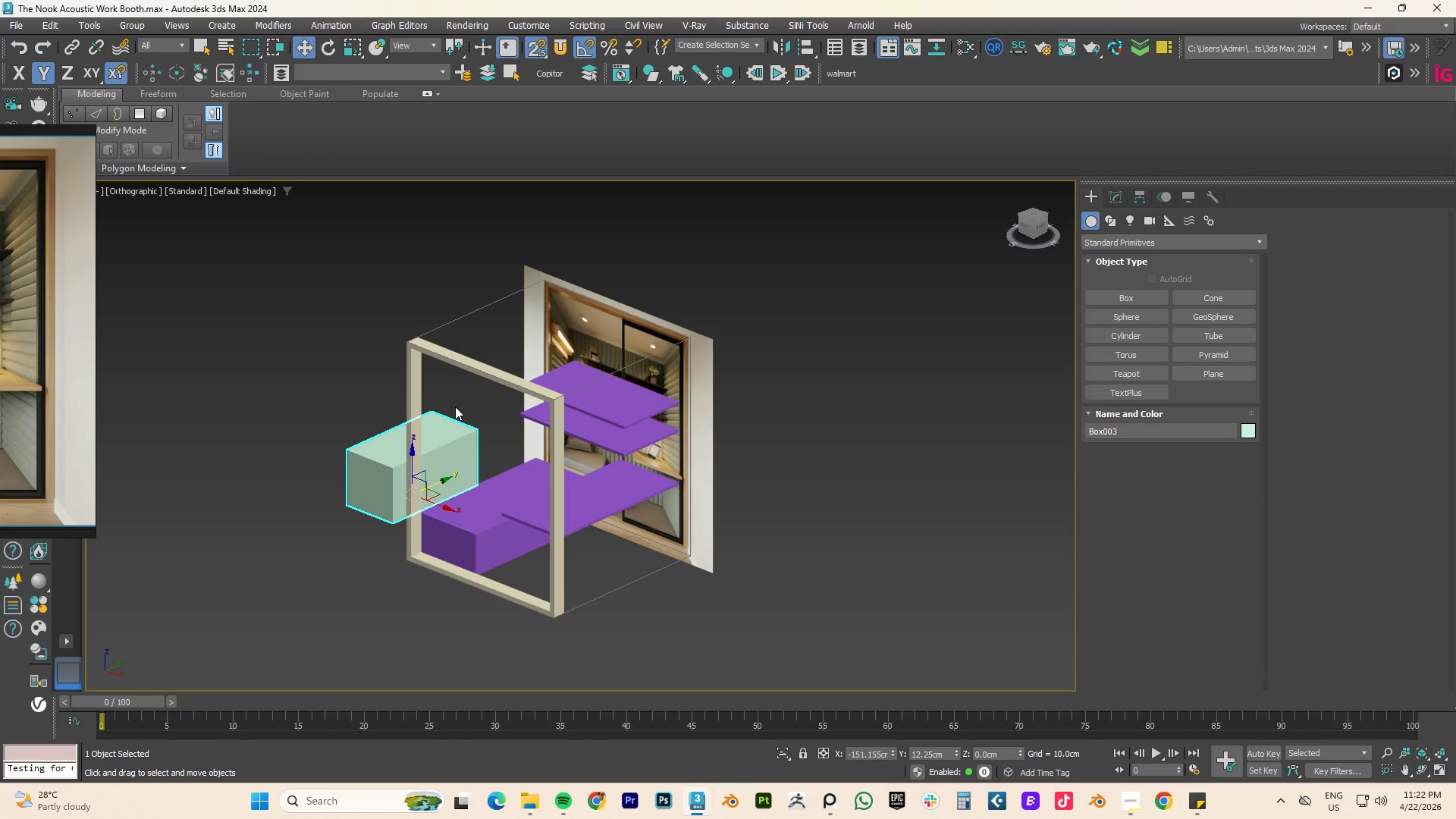 
type(fz)
 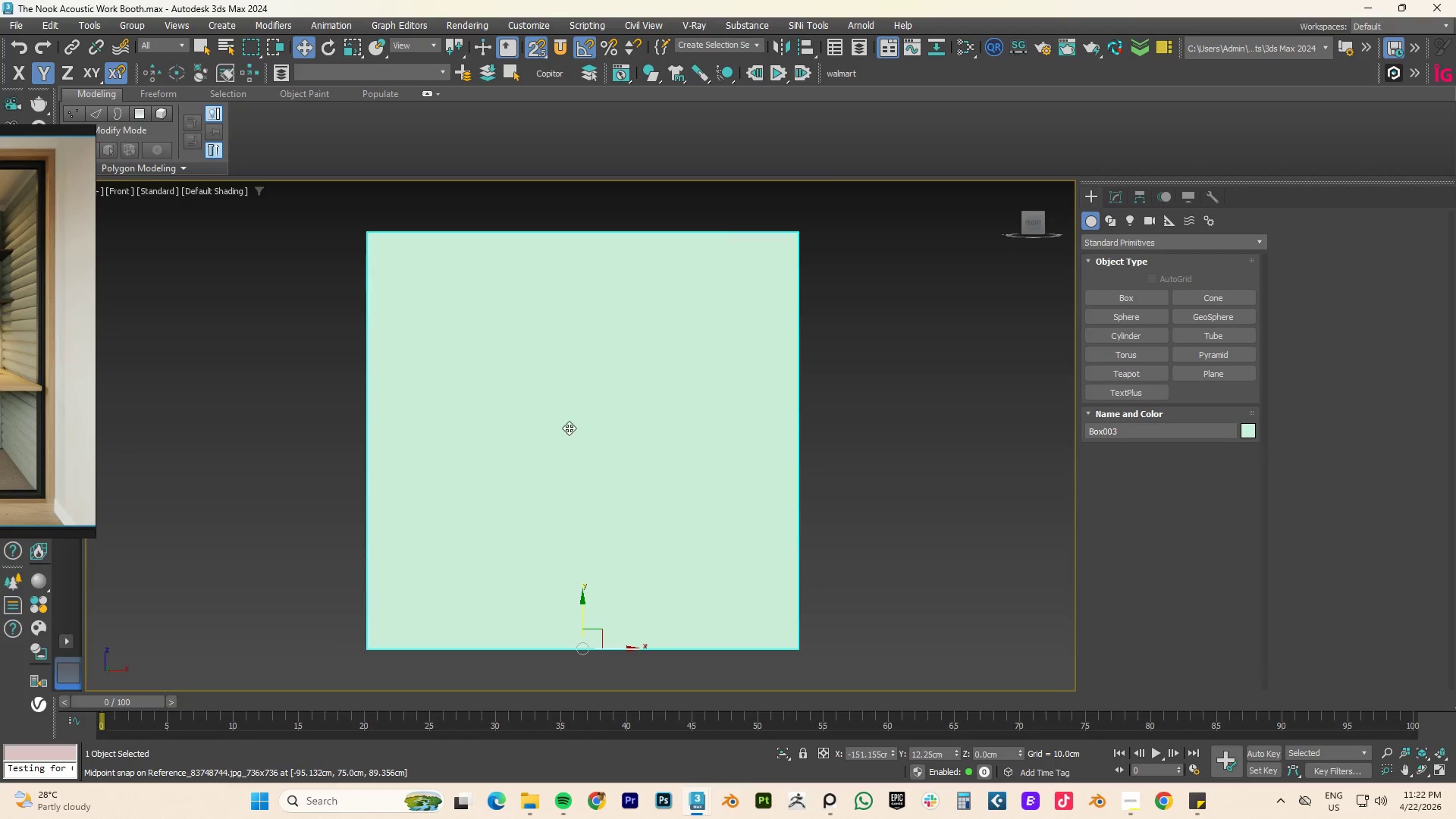 
scroll: coordinate [585, 430], scroll_direction: down, amount: 6.0
 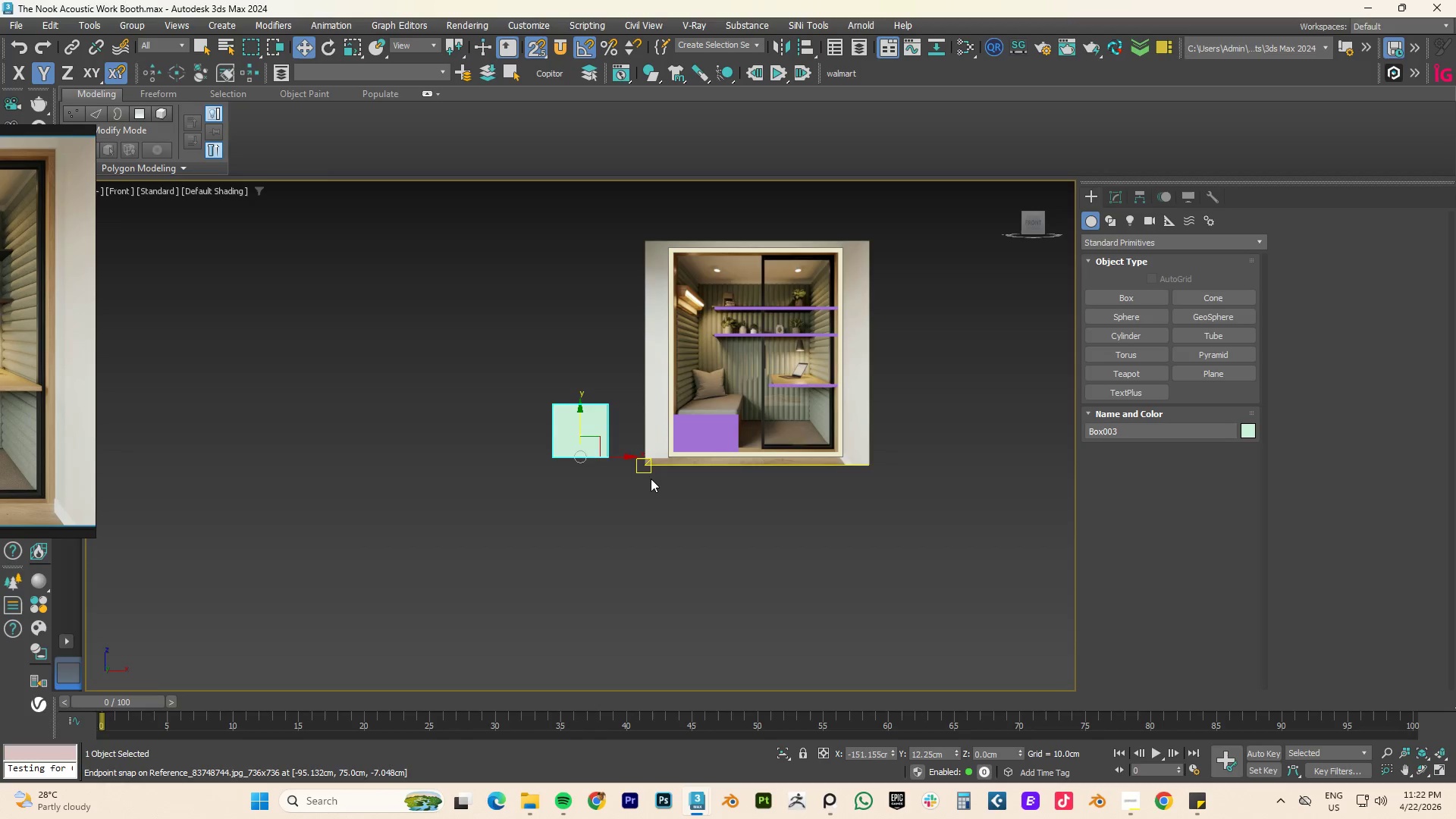 
key(F)
 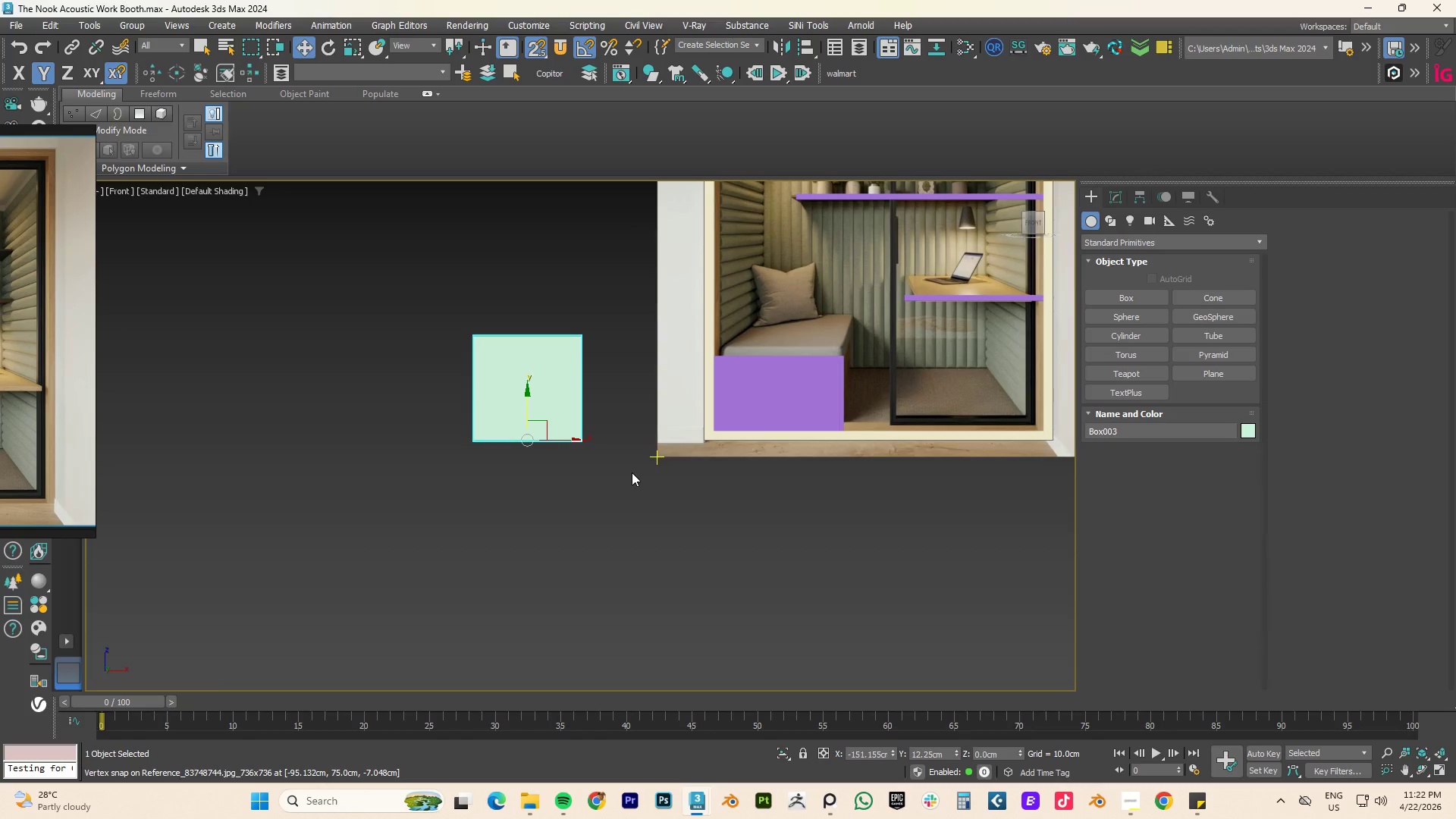 
scroll: coordinate [632, 472], scroll_direction: up, amount: 2.0
 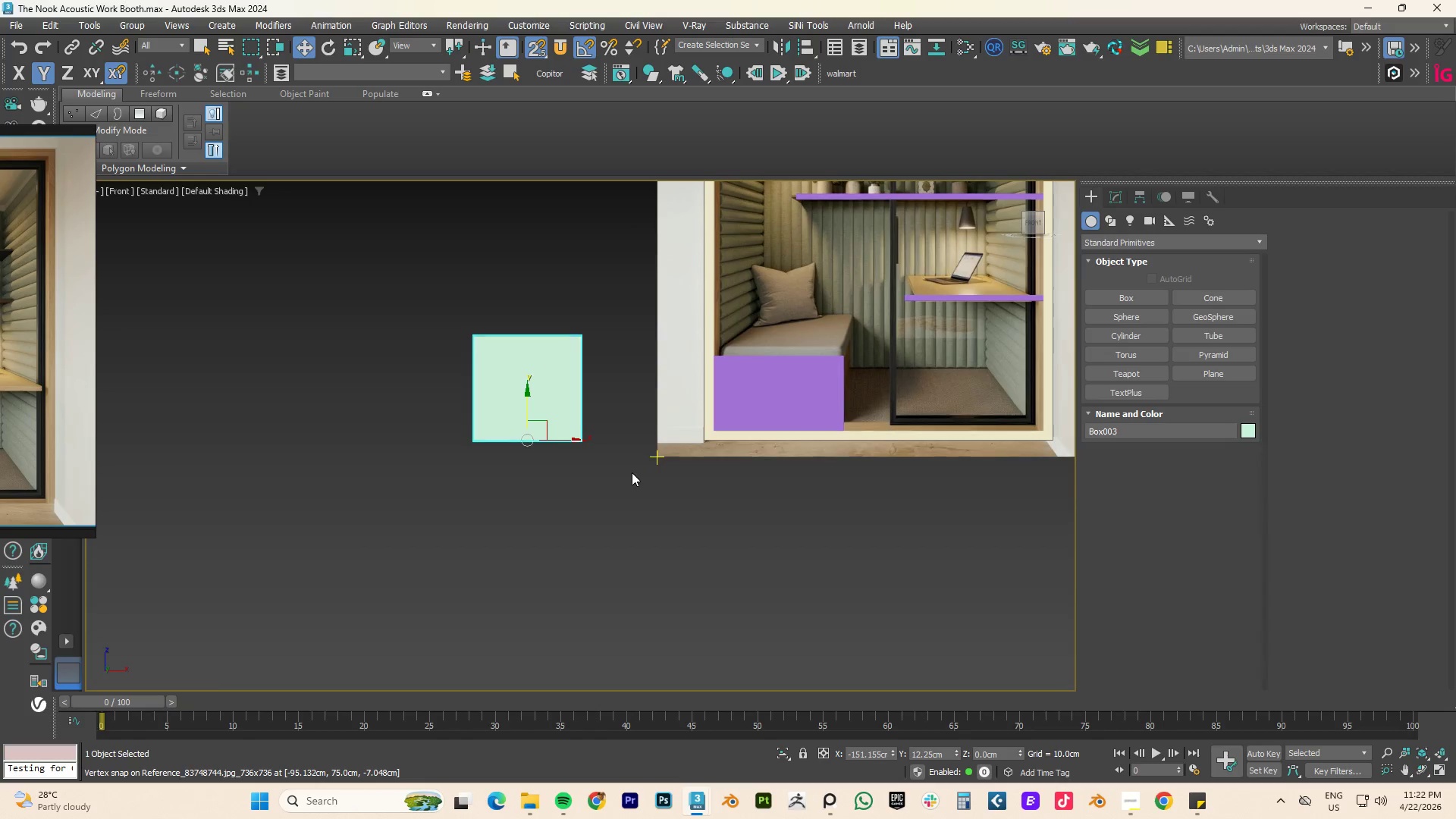 
key(Z)
 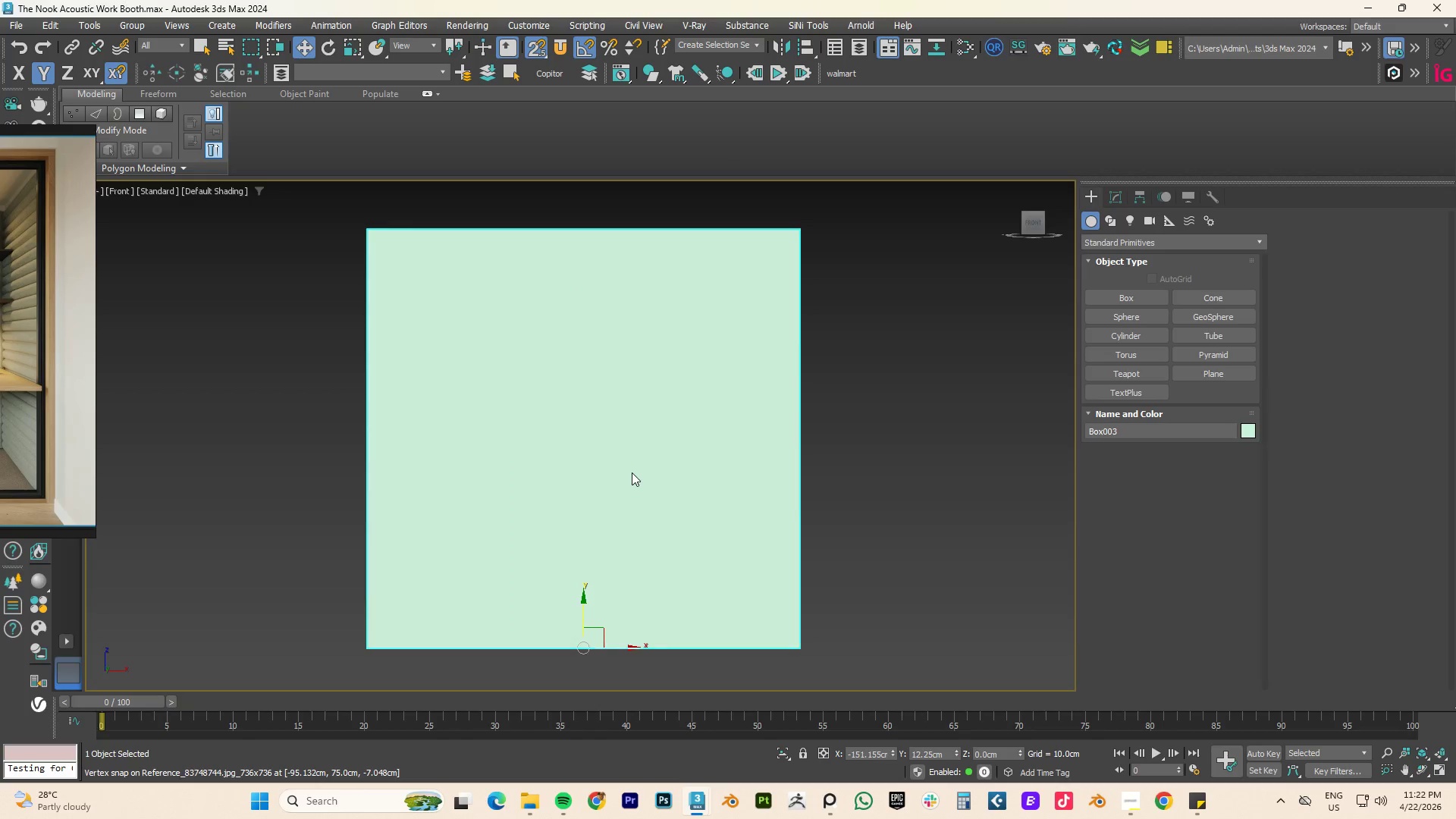 
scroll: coordinate [638, 466], scroll_direction: down, amount: 5.0
 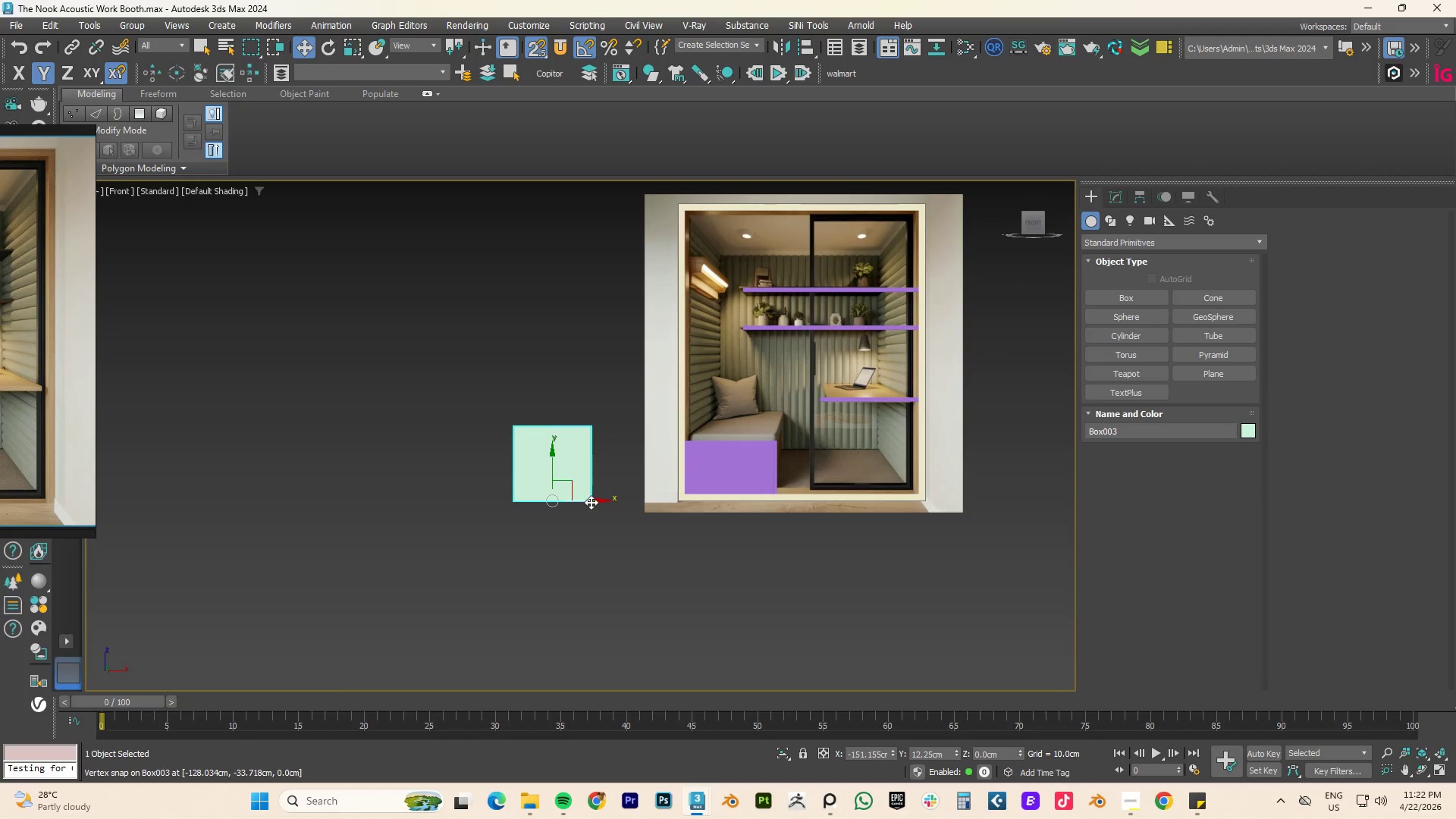 
left_click_drag(start_coordinate=[591, 501], to_coordinate=[838, 399])
 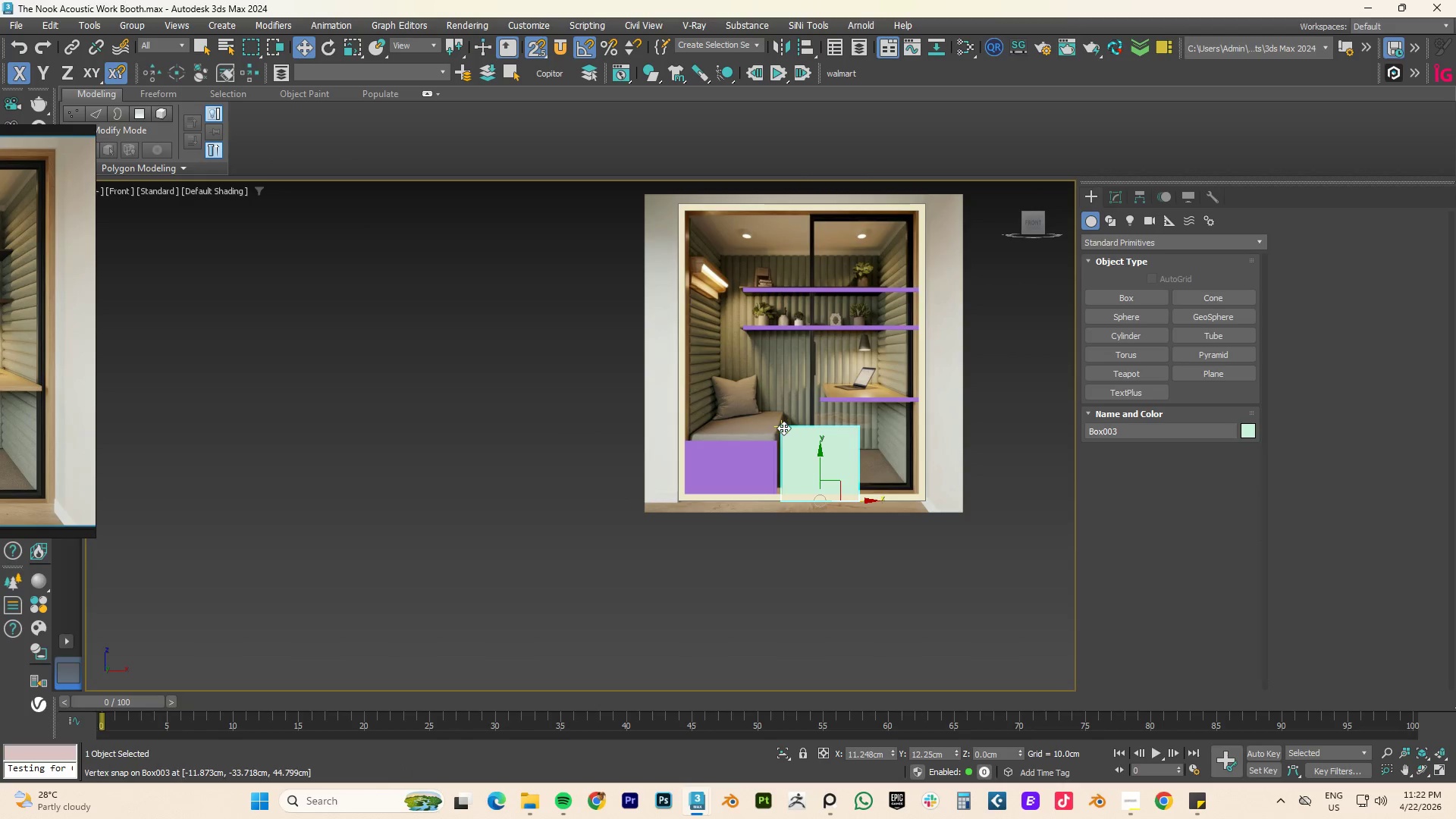 
left_click_drag(start_coordinate=[783, 428], to_coordinate=[692, 493])
 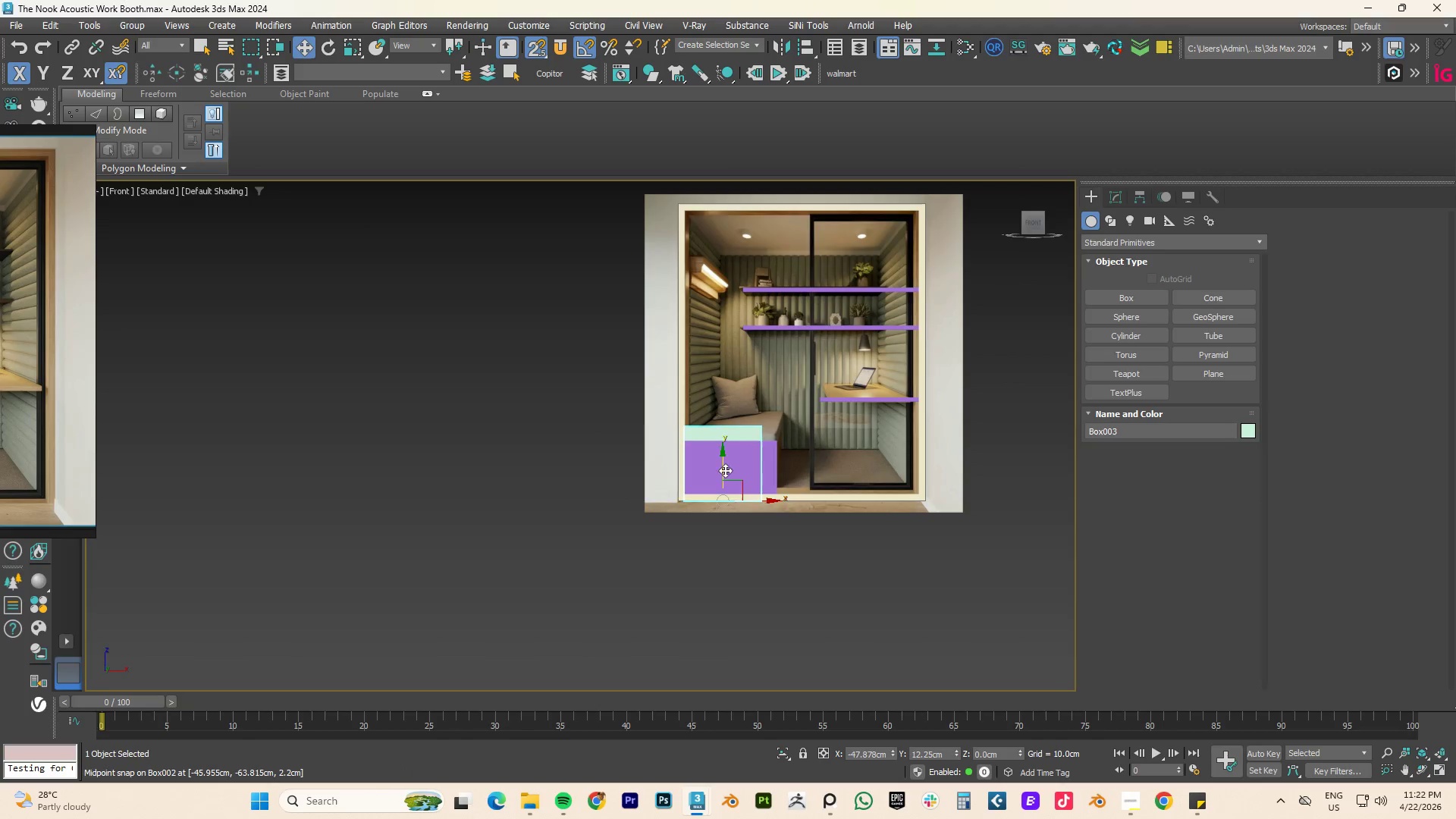 
scroll: coordinate [725, 469], scroll_direction: up, amount: 3.0
 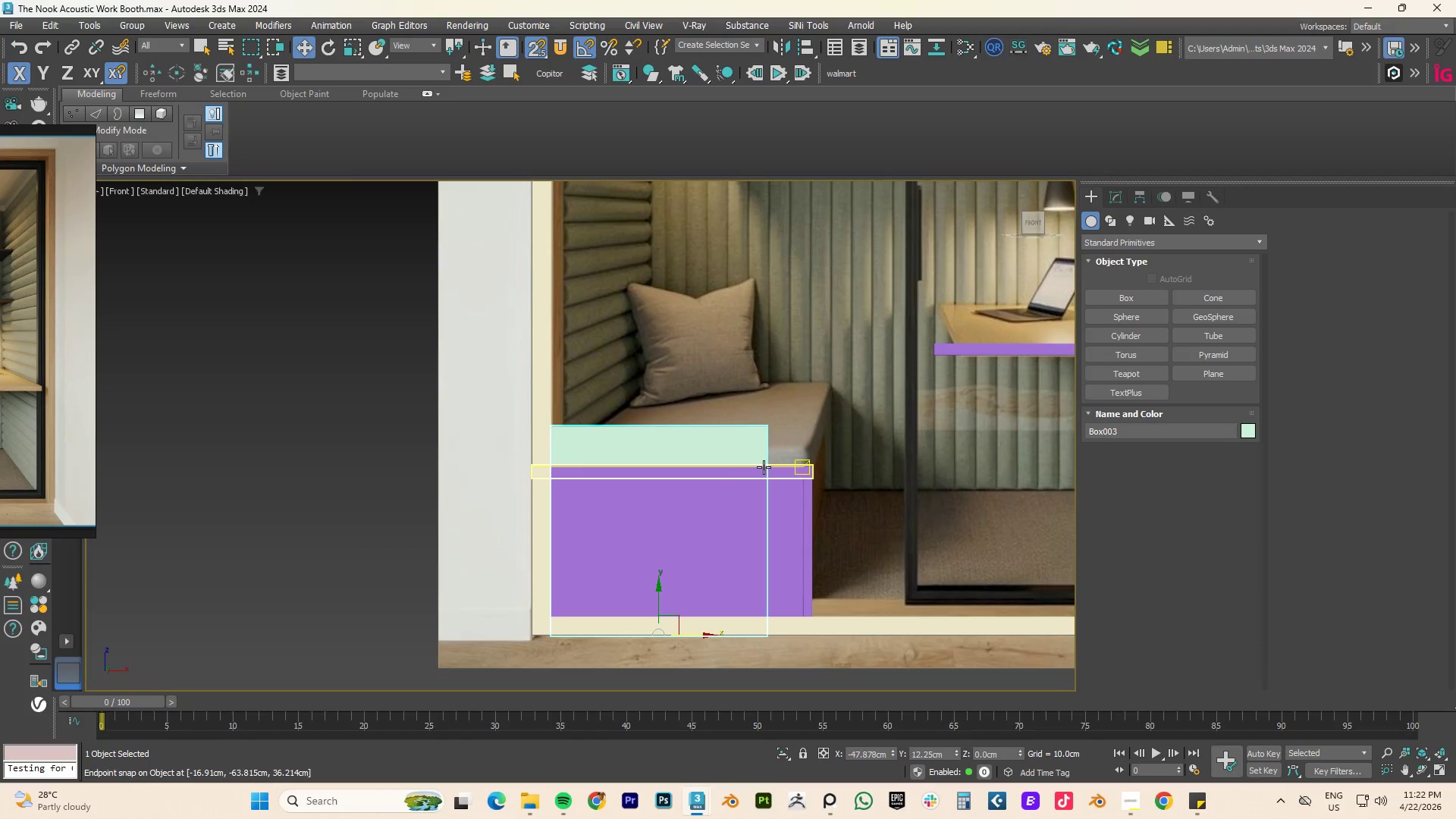 
type(tz)
 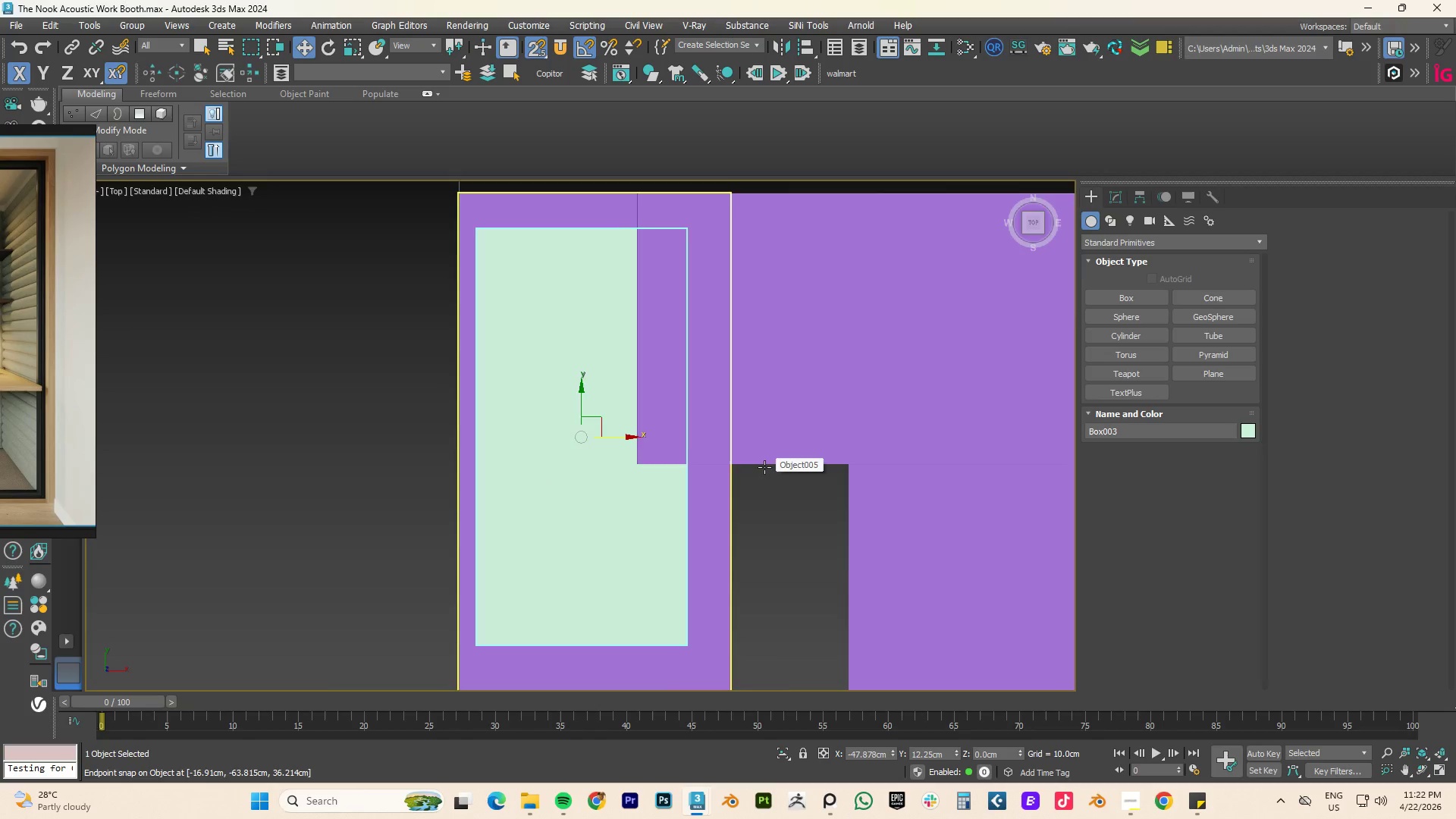 
scroll: coordinate [764, 467], scroll_direction: down, amount: 3.0
 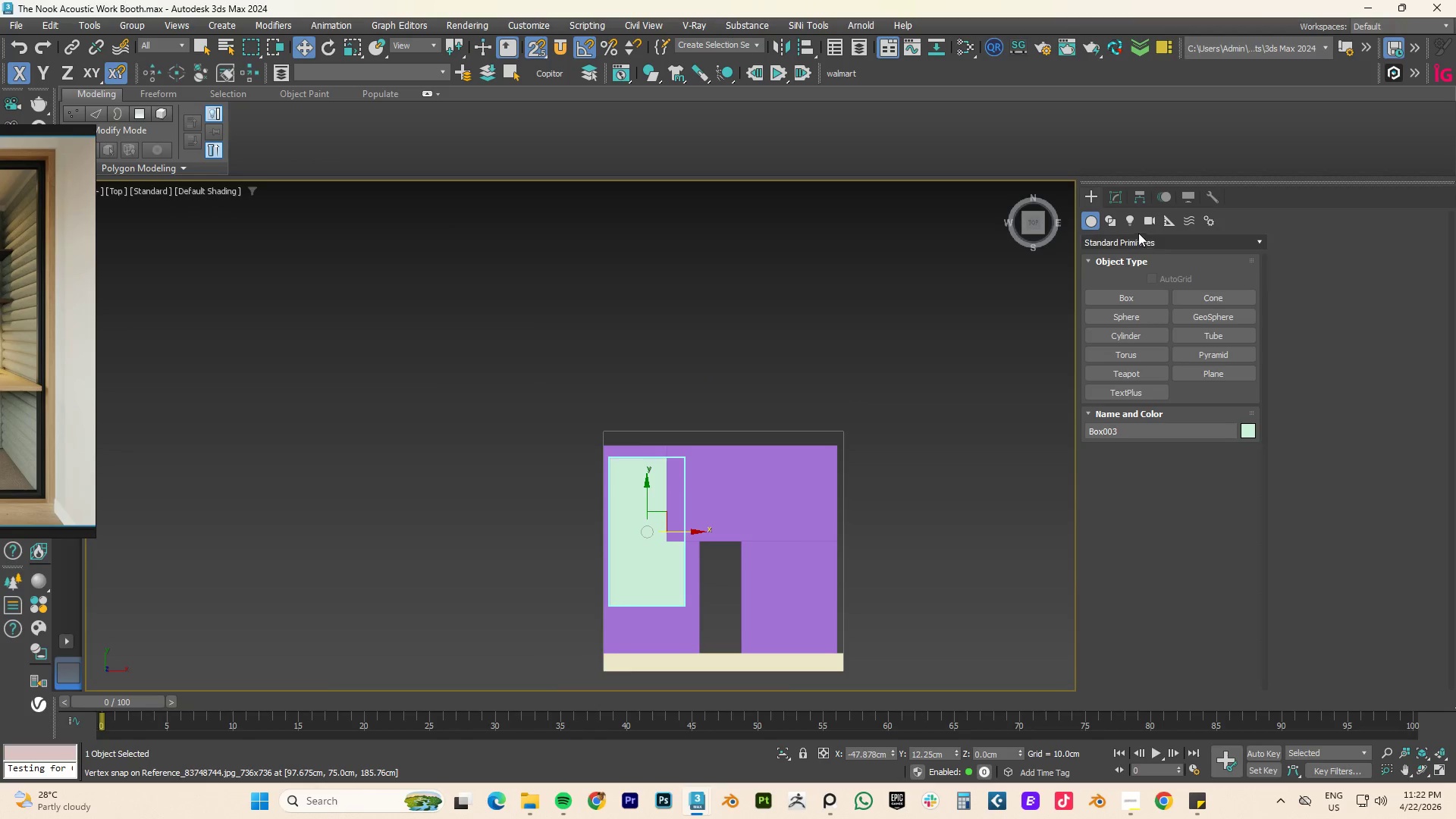 
left_click([1118, 193])
 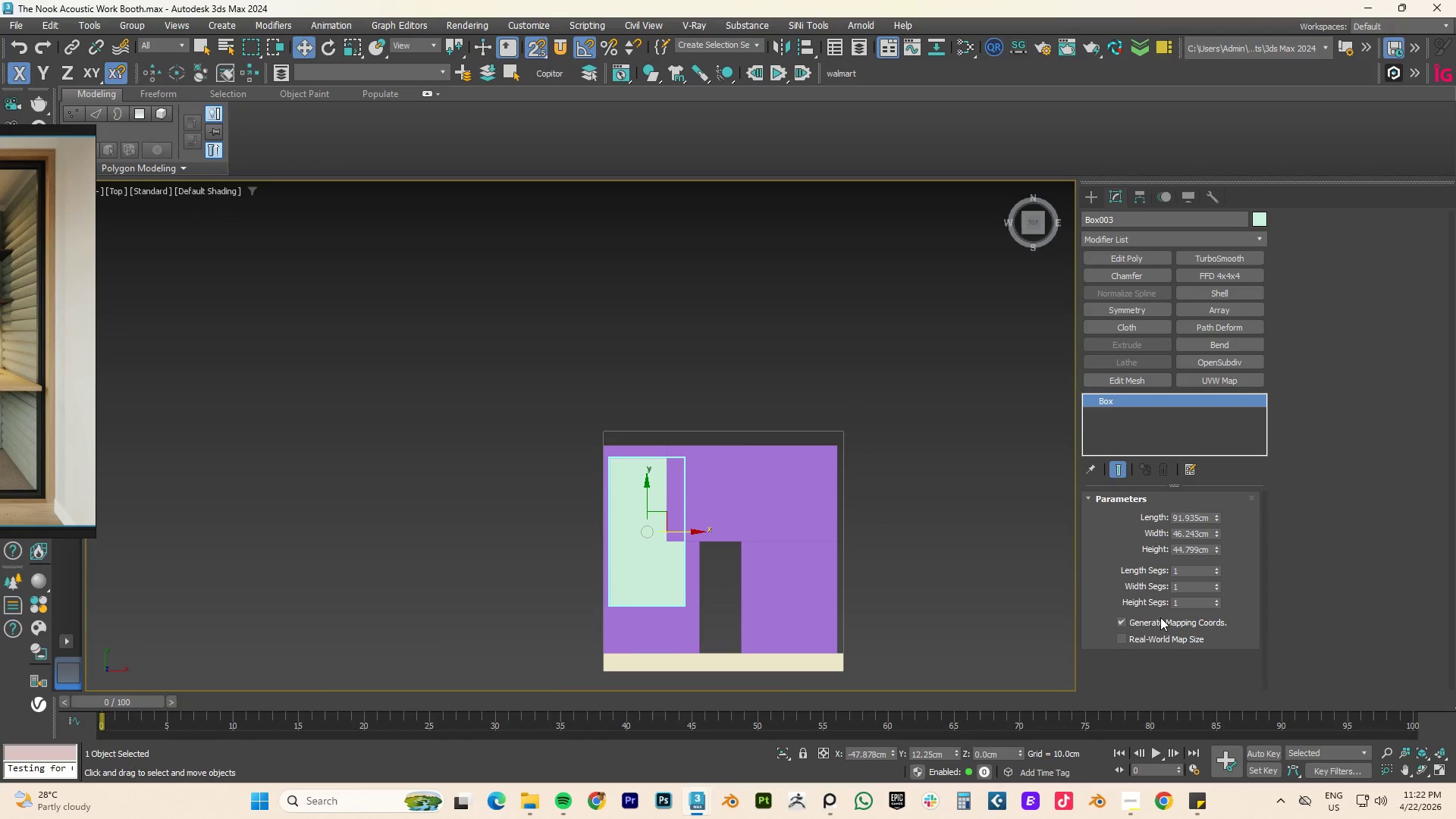 
left_click([1147, 639])
 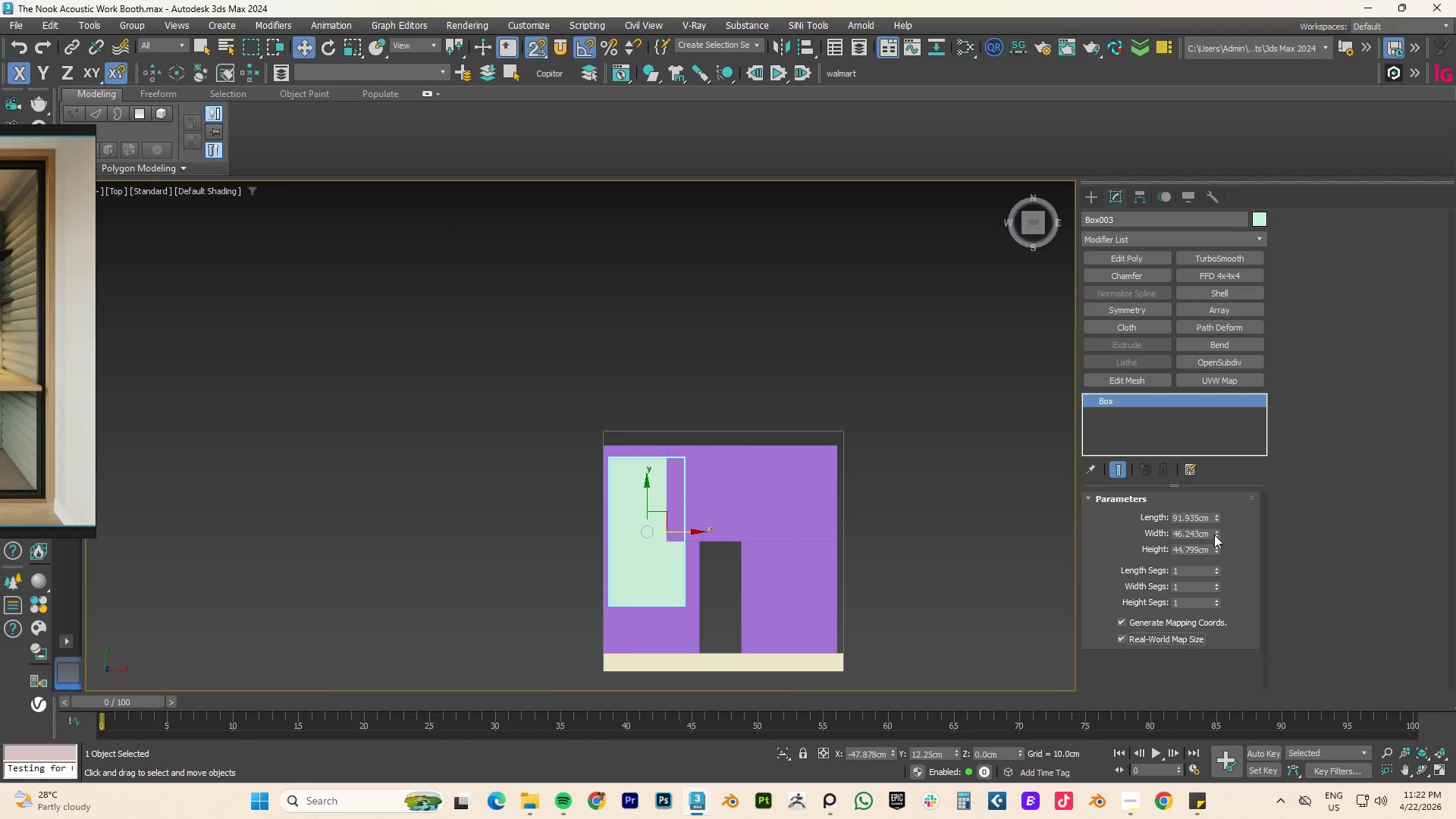 
left_click_drag(start_coordinate=[1214, 535], to_coordinate=[1189, 589])
 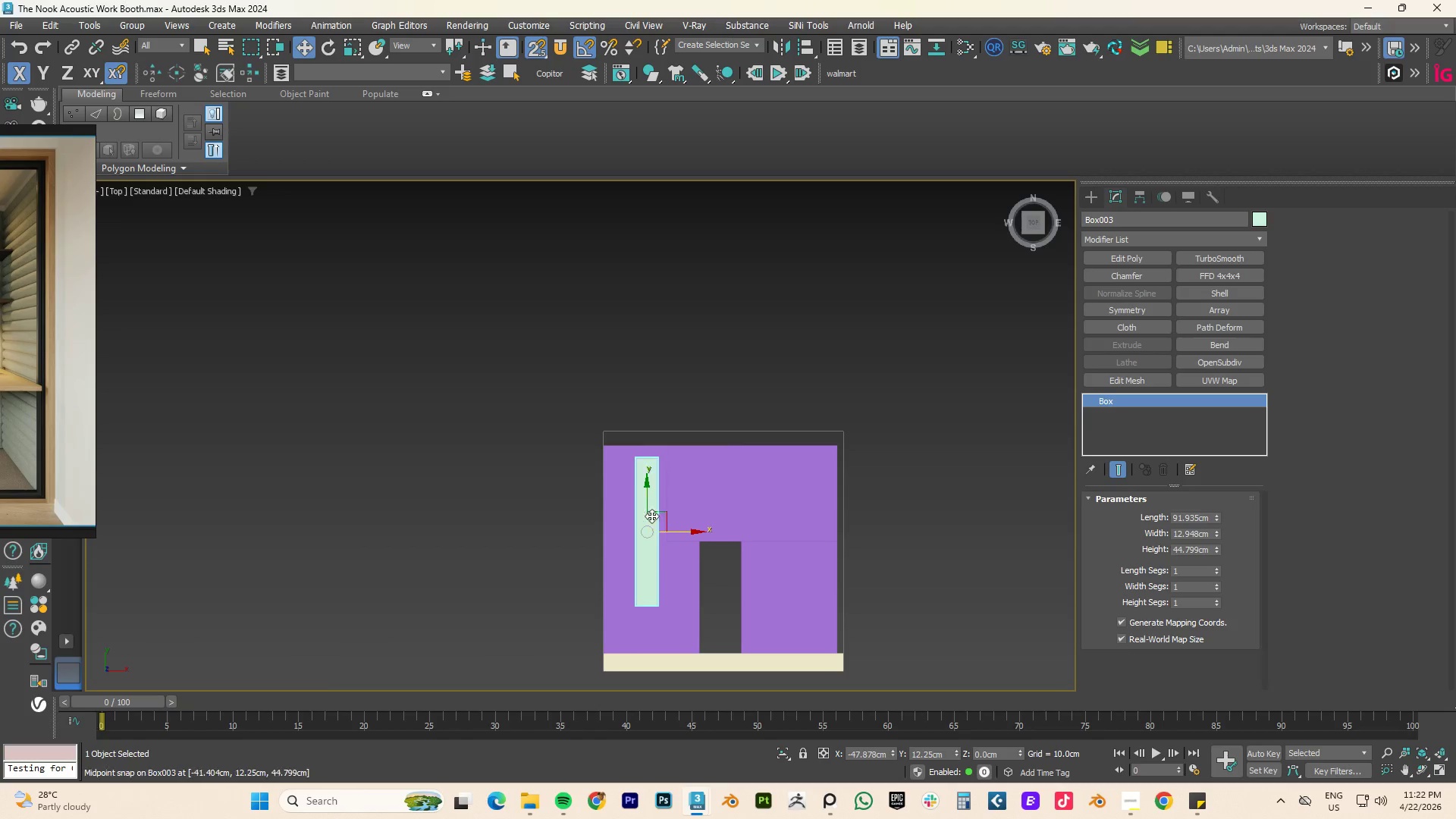 
left_click([648, 497])
 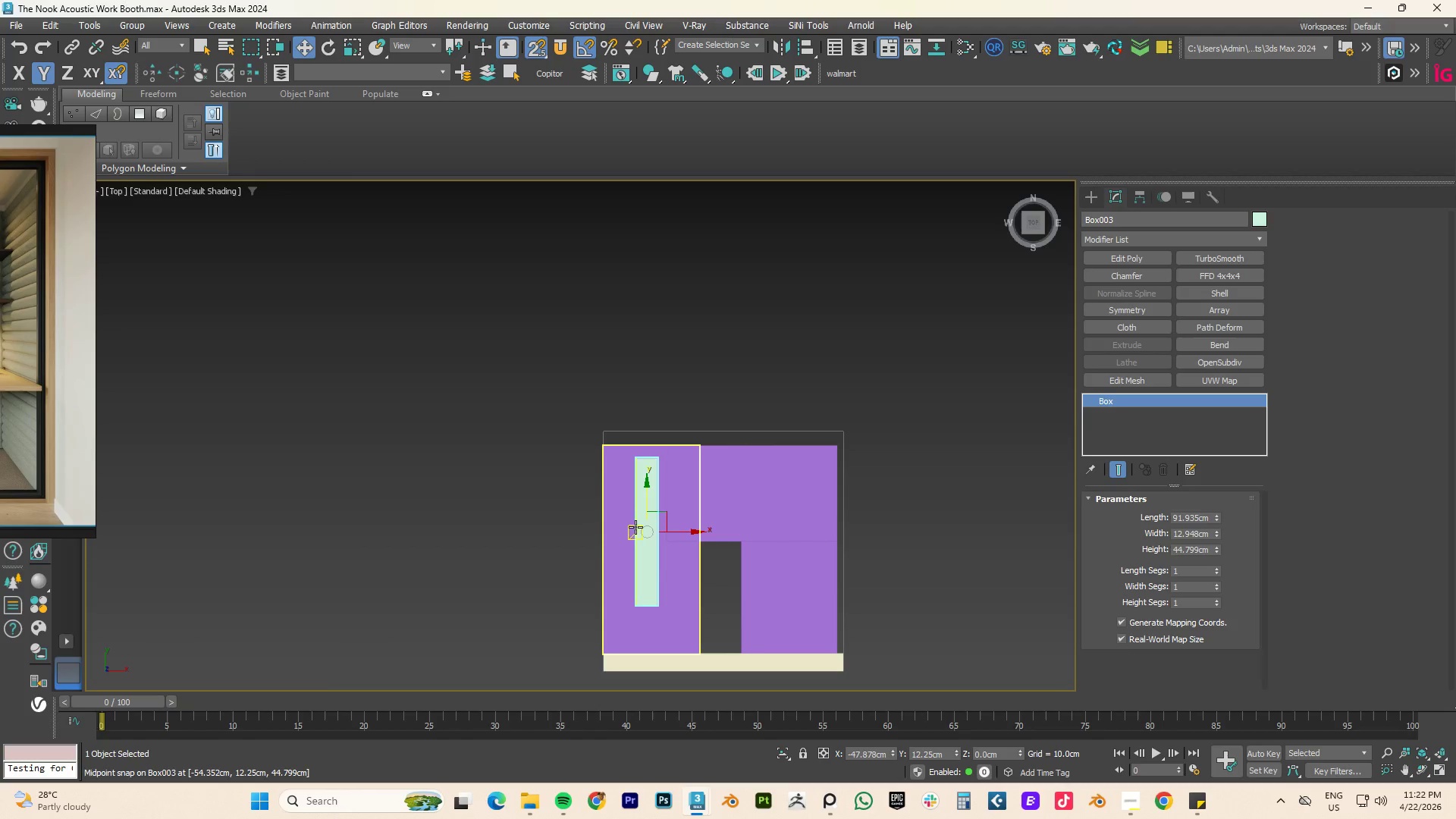 
left_click_drag(start_coordinate=[635, 526], to_coordinate=[613, 560])
 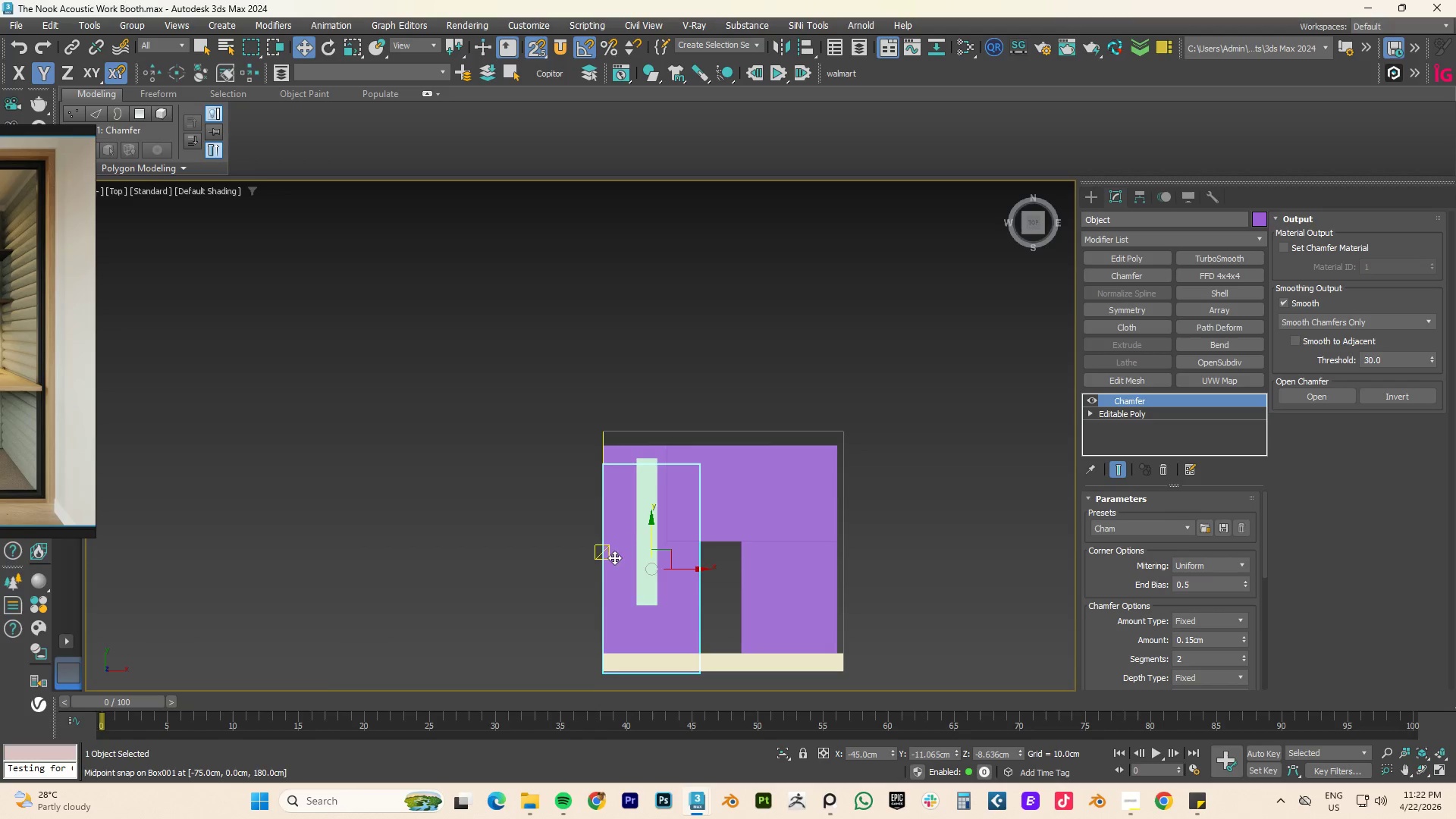 
key(Control+ControlLeft)
 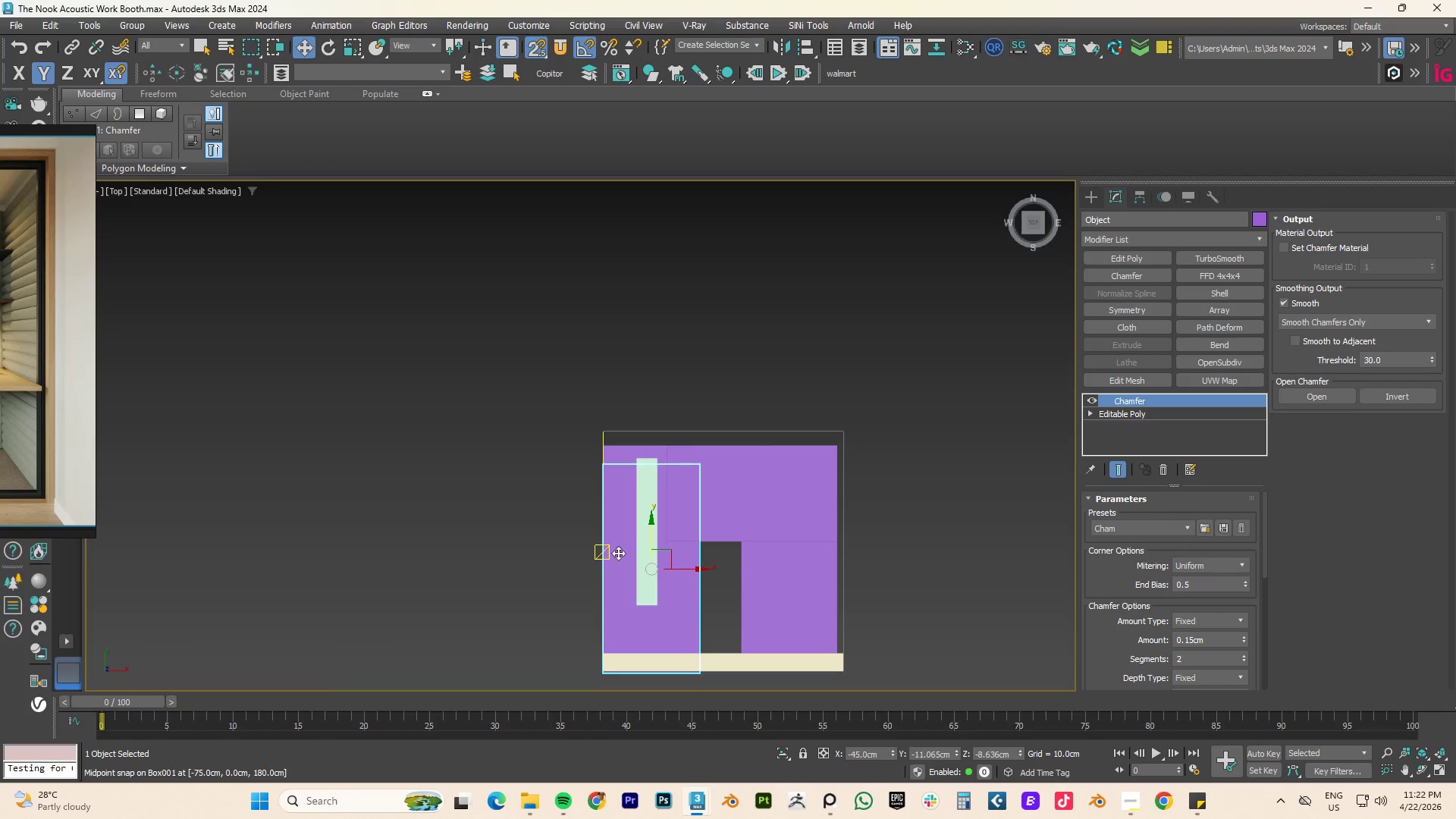 
key(Control+Z)
 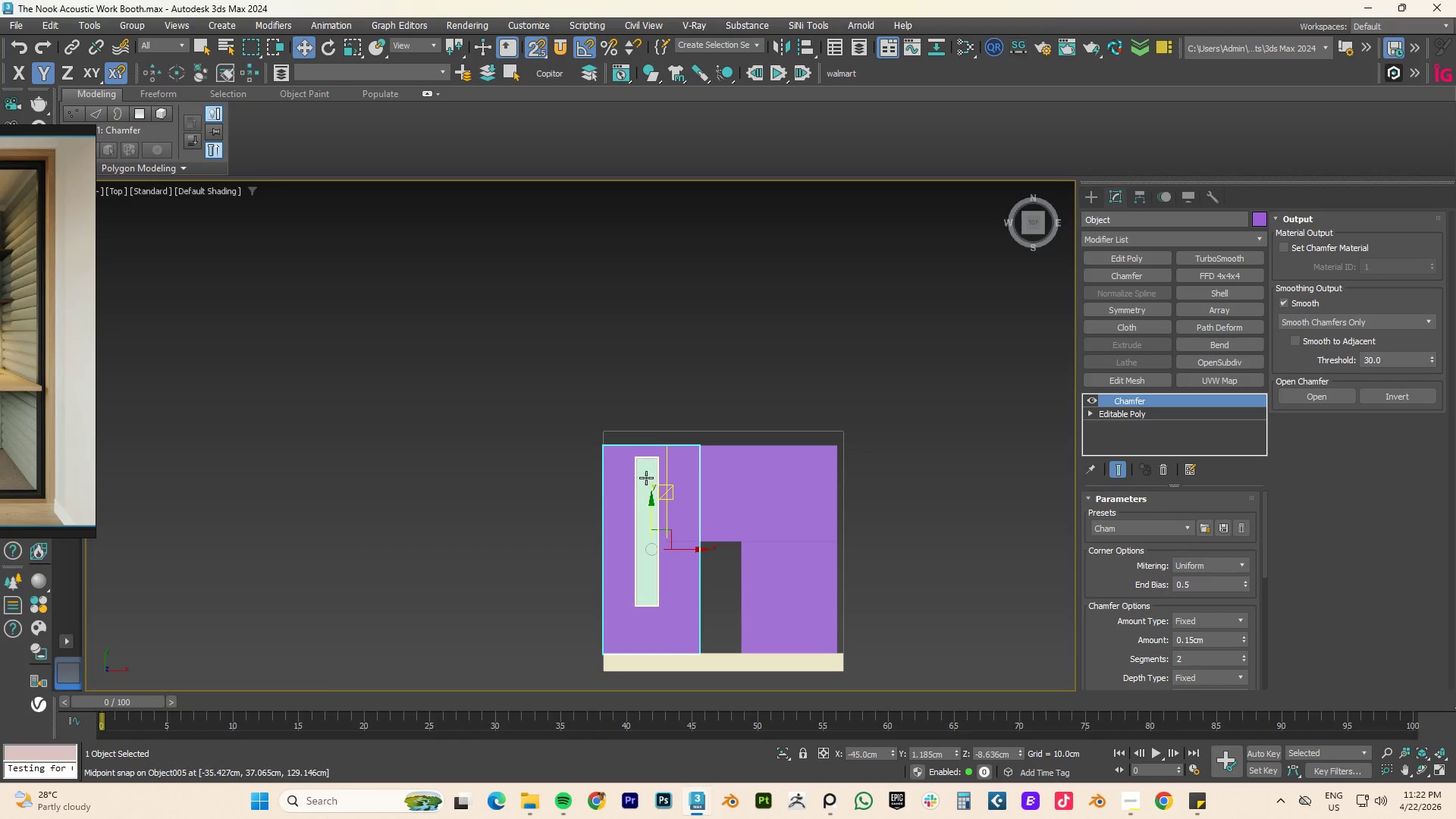 
left_click([646, 472])
 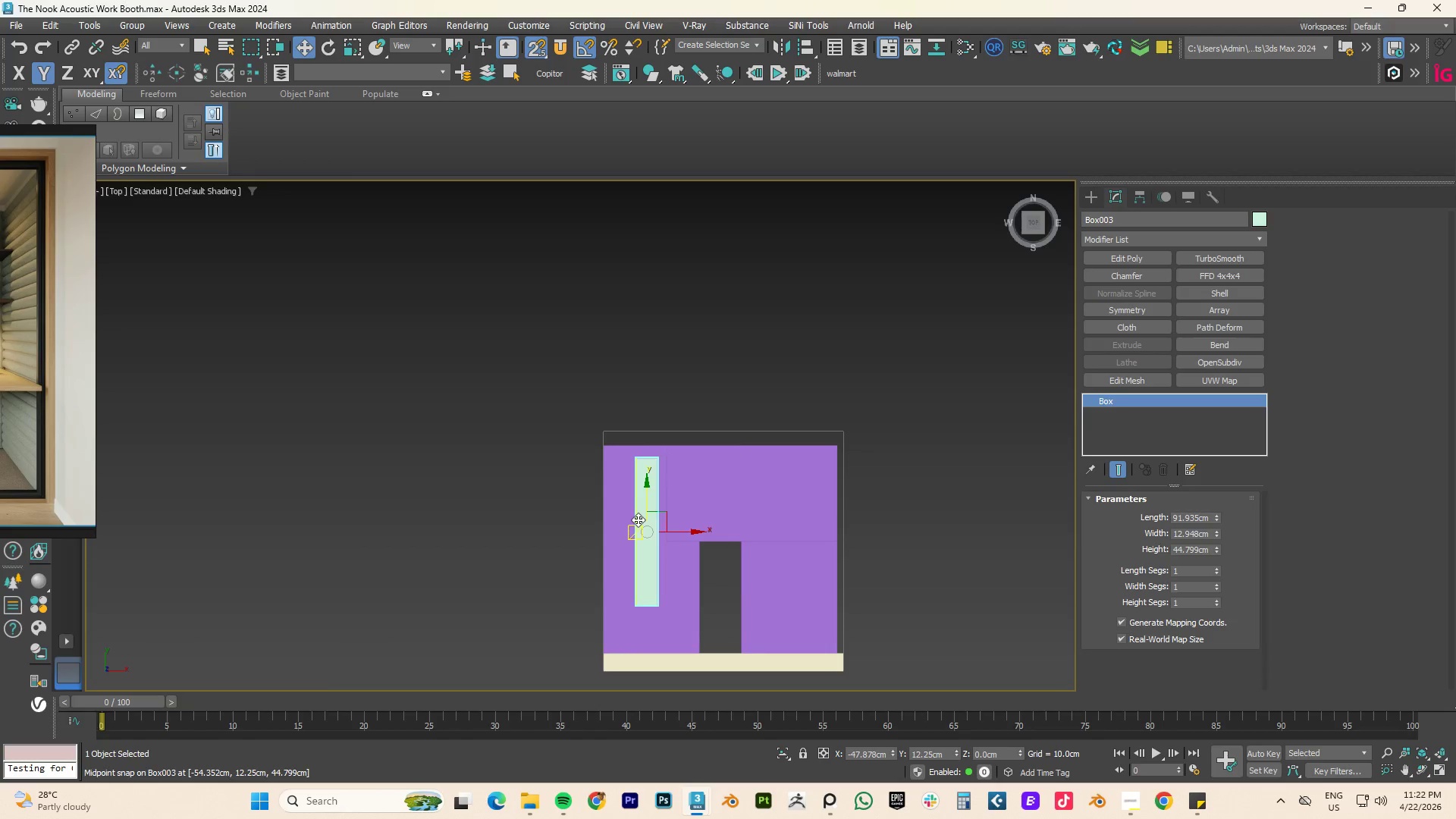 
left_click_drag(start_coordinate=[638, 519], to_coordinate=[606, 554])
 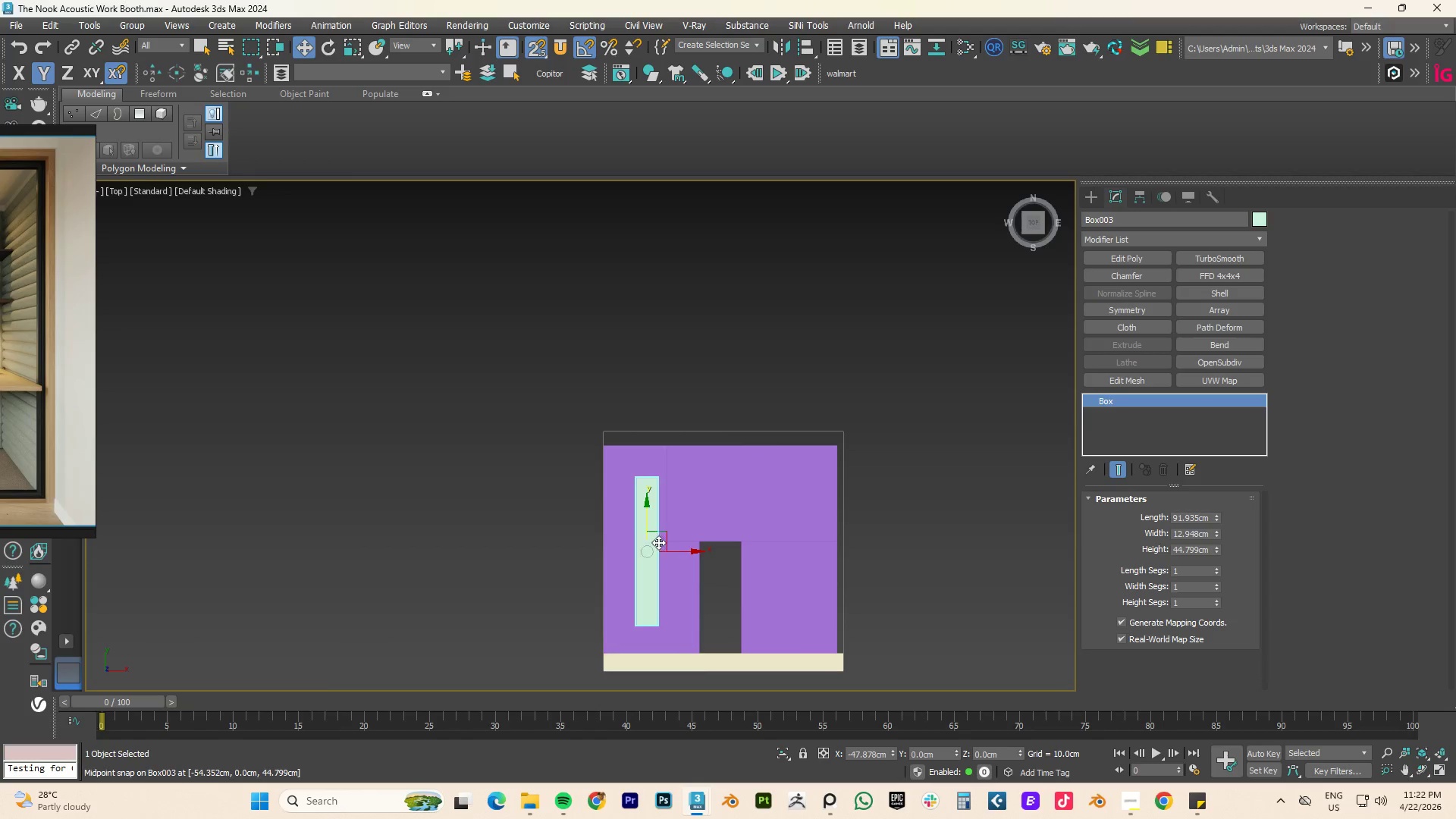 
scroll: coordinate [659, 541], scroll_direction: up, amount: 3.0
 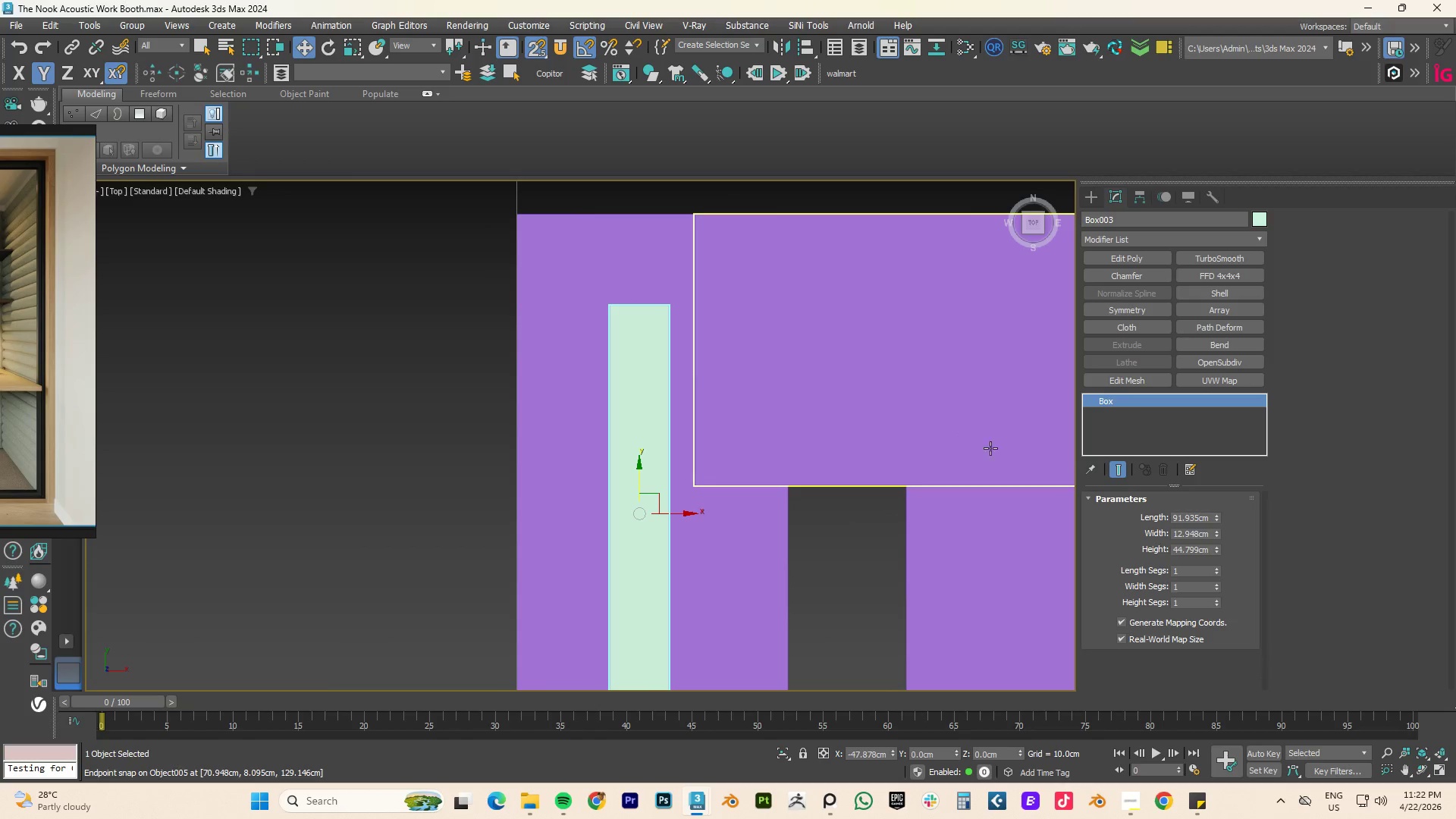 
type(fz)
 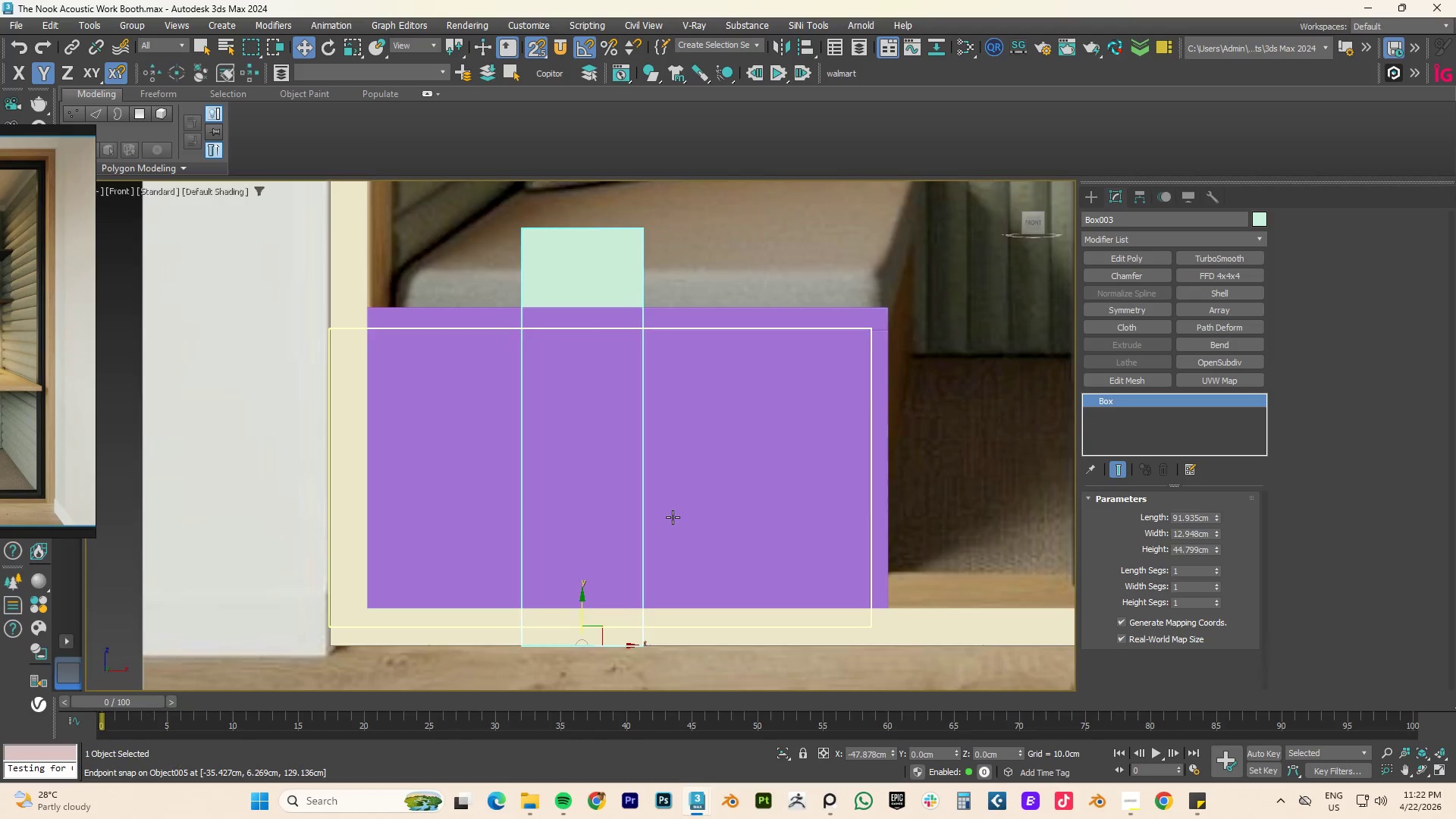 
scroll: coordinate [673, 517], scroll_direction: down, amount: 3.0
 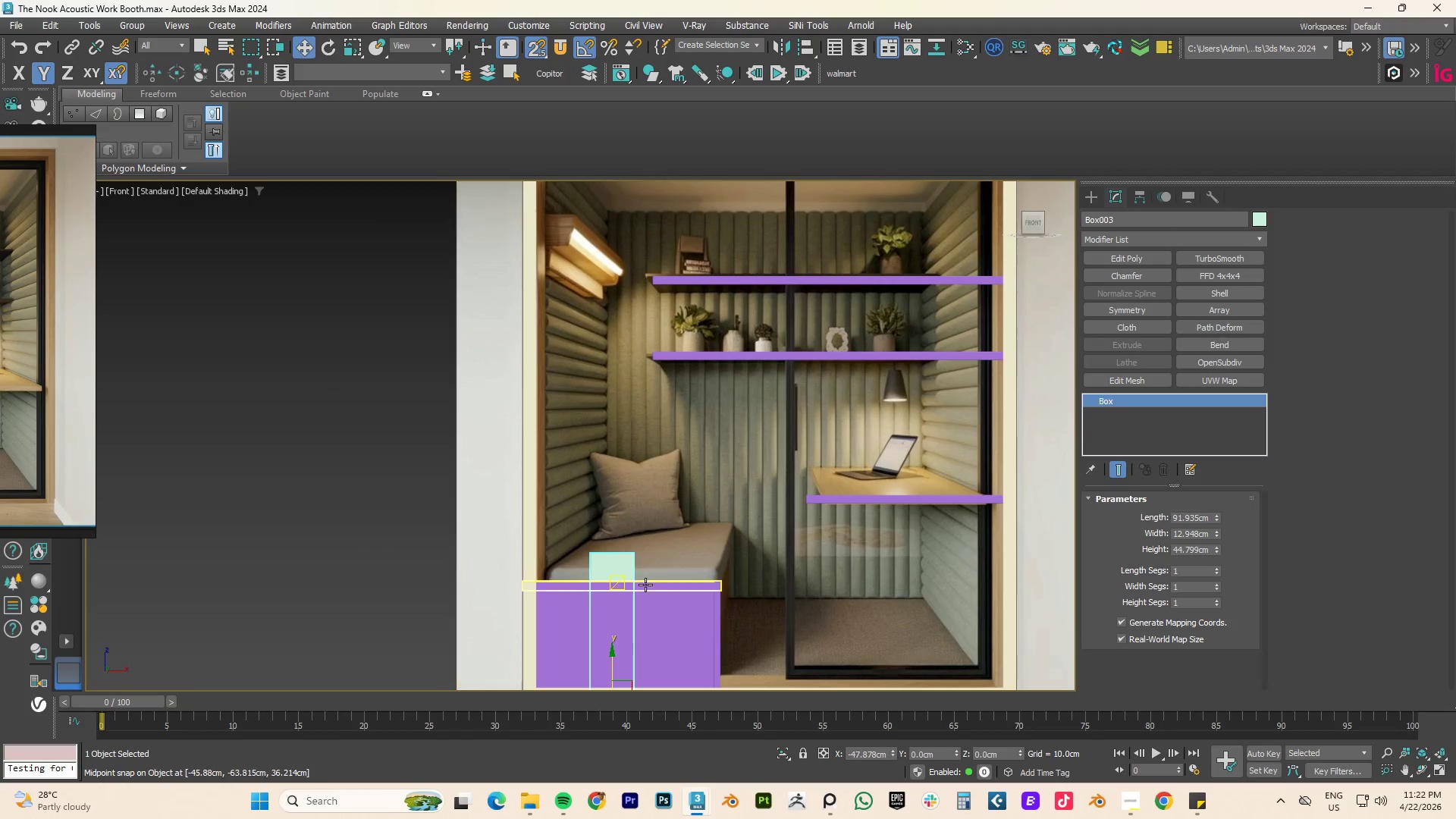 
key(Alt+Q)
 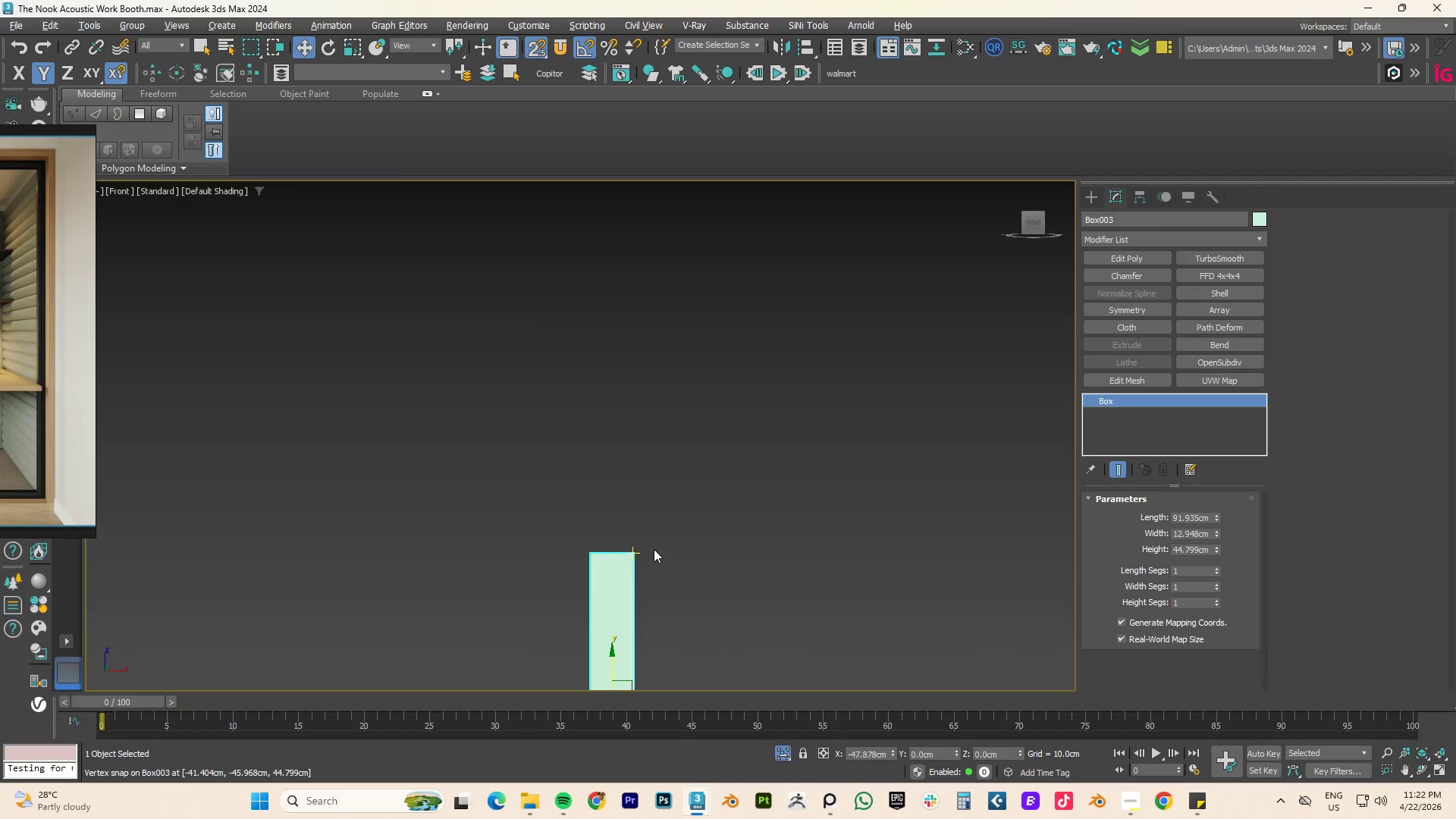 
key(Alt+AltLeft)
 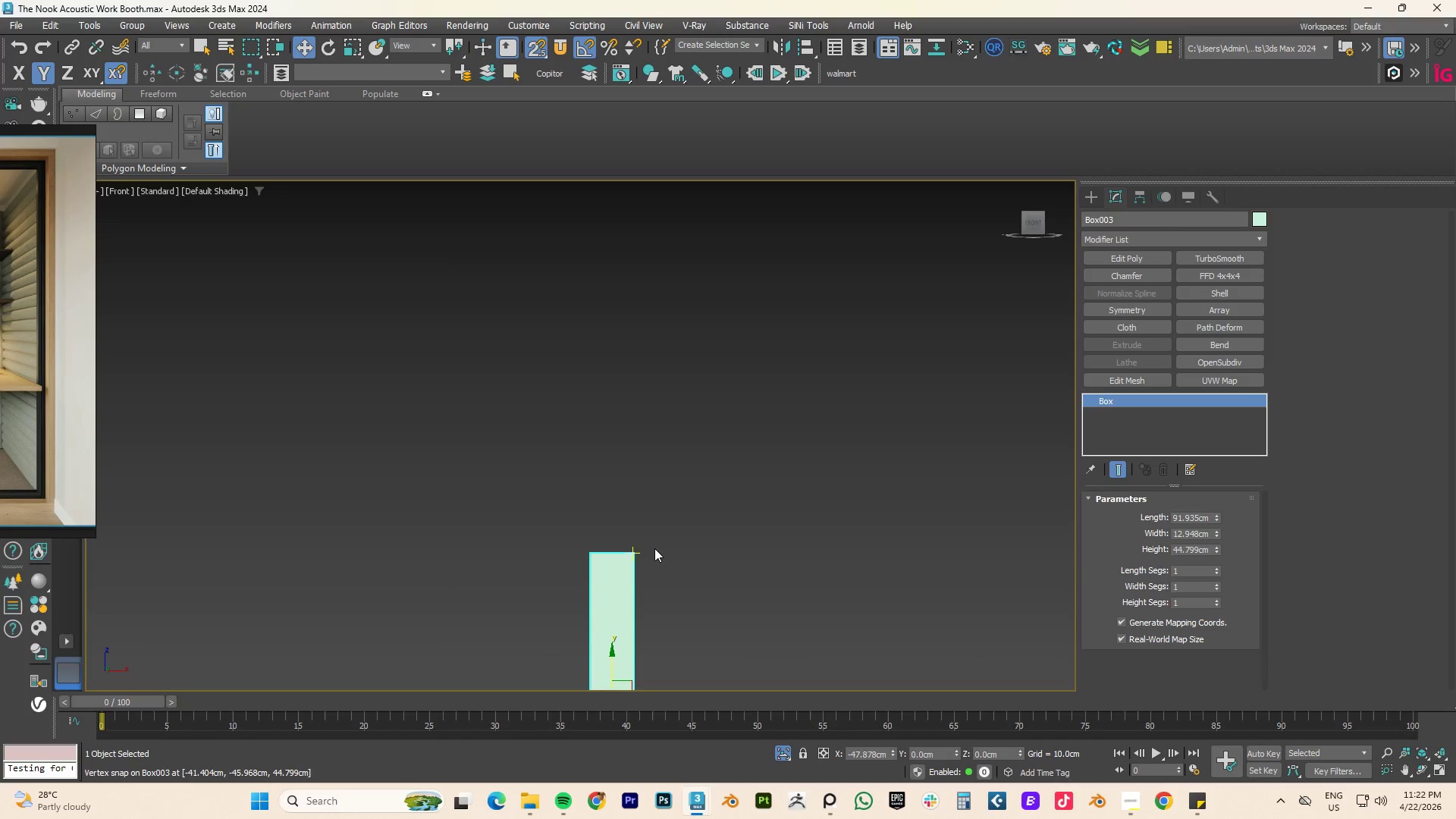 
key(Alt+AltLeft)
 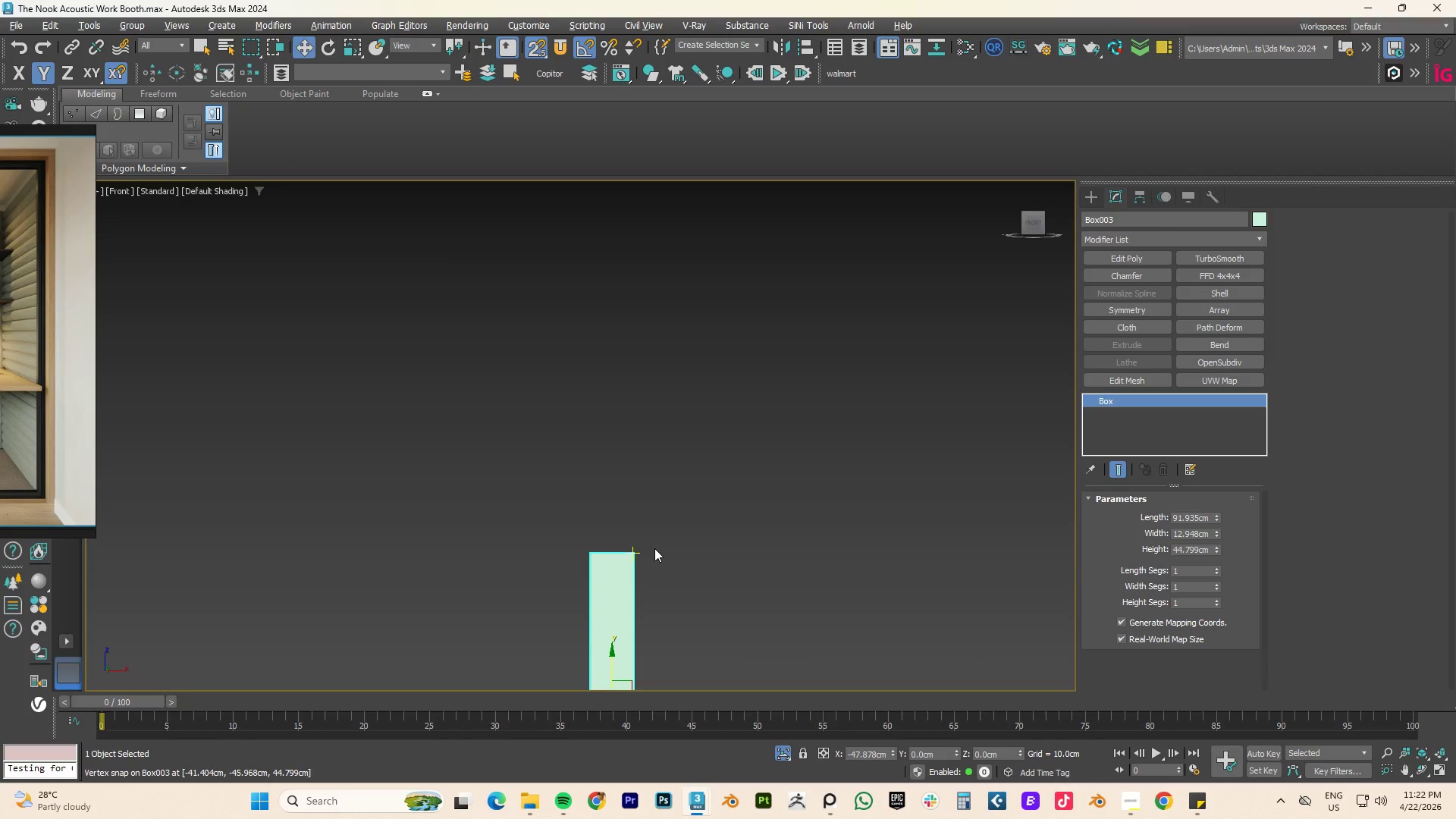 
key(Alt+Q)
 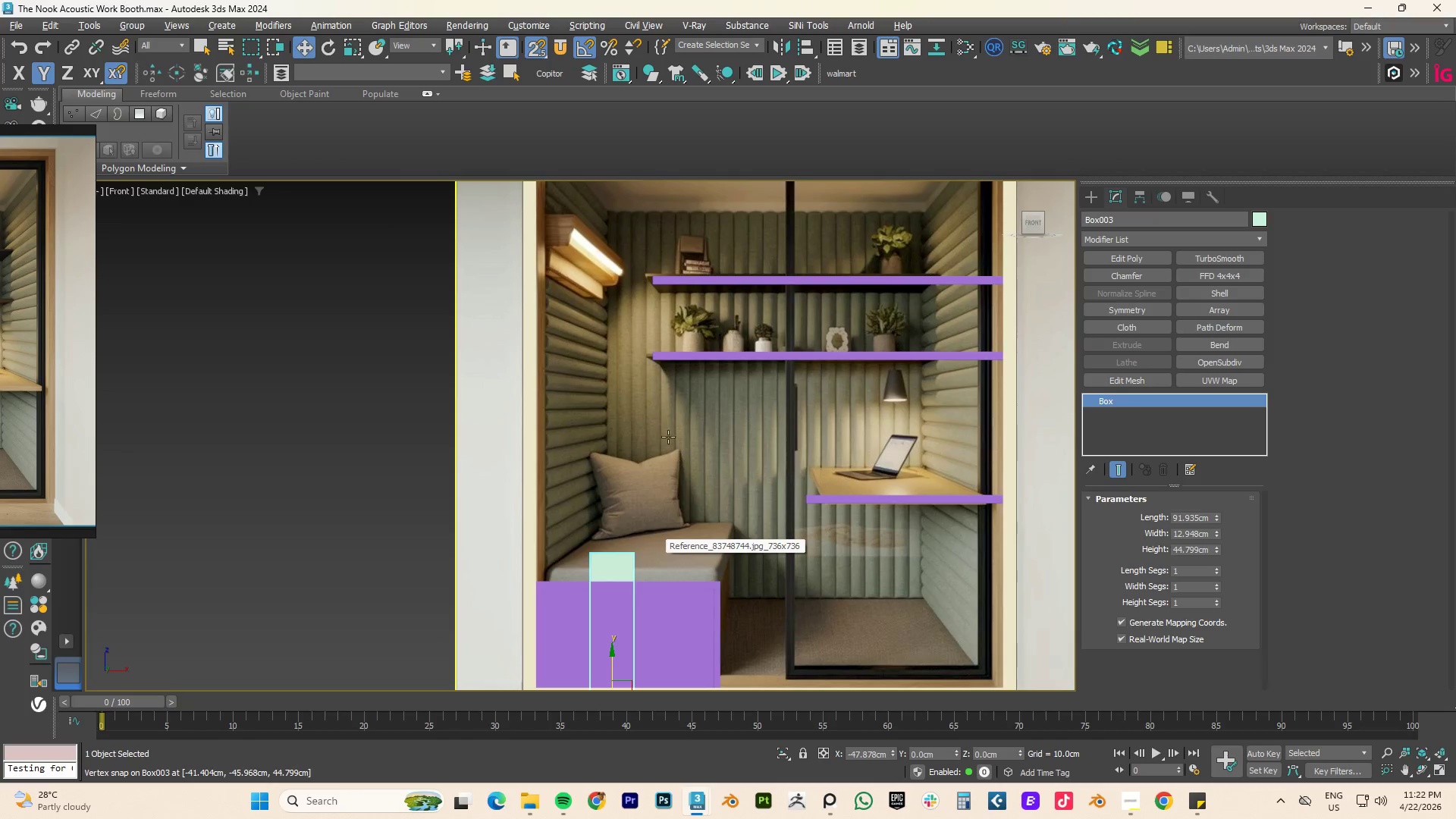 
hold_key(key=ControlLeft, duration=0.42)
left_click([664, 428])
 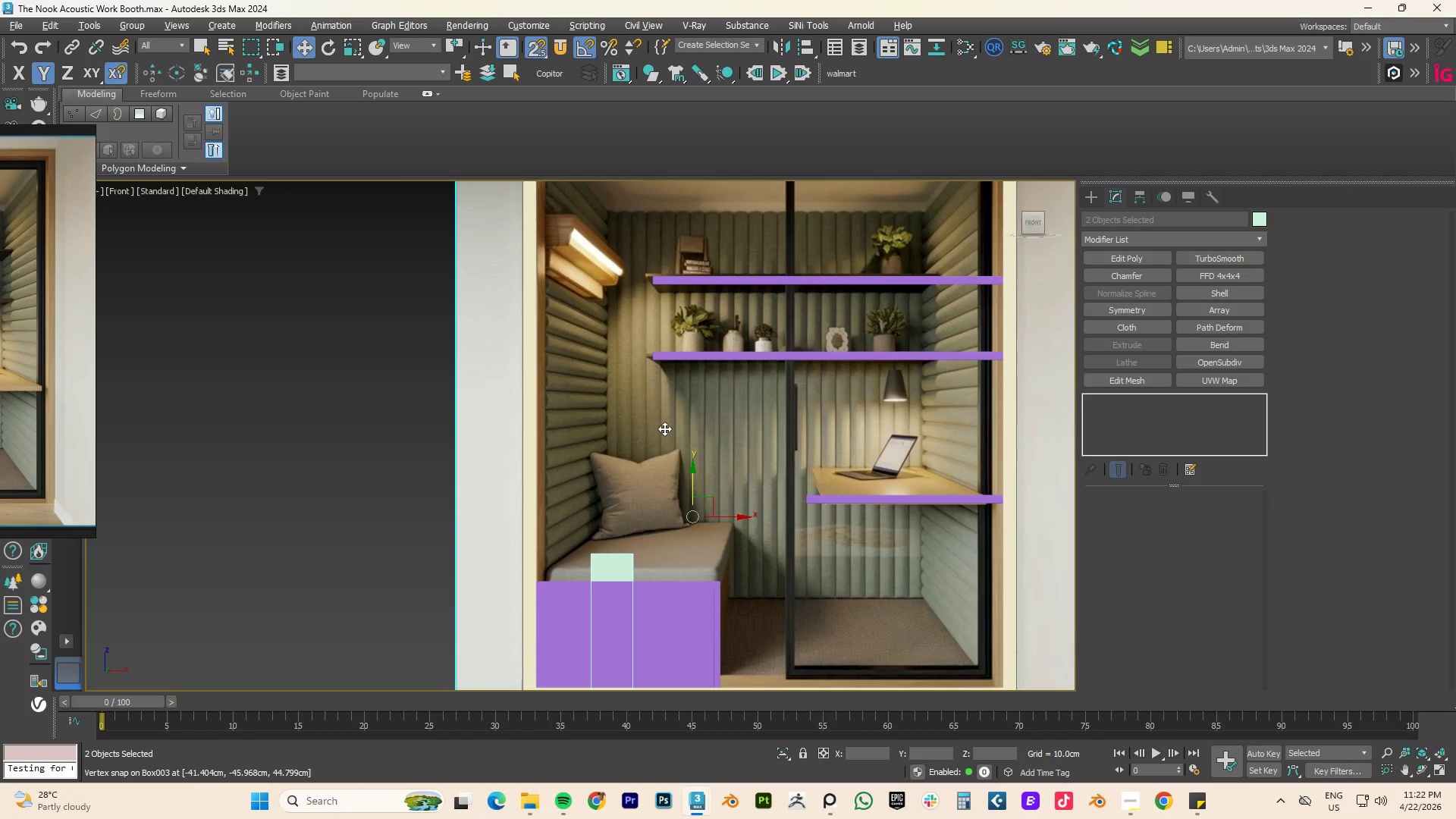 
key(Alt+AltLeft)
 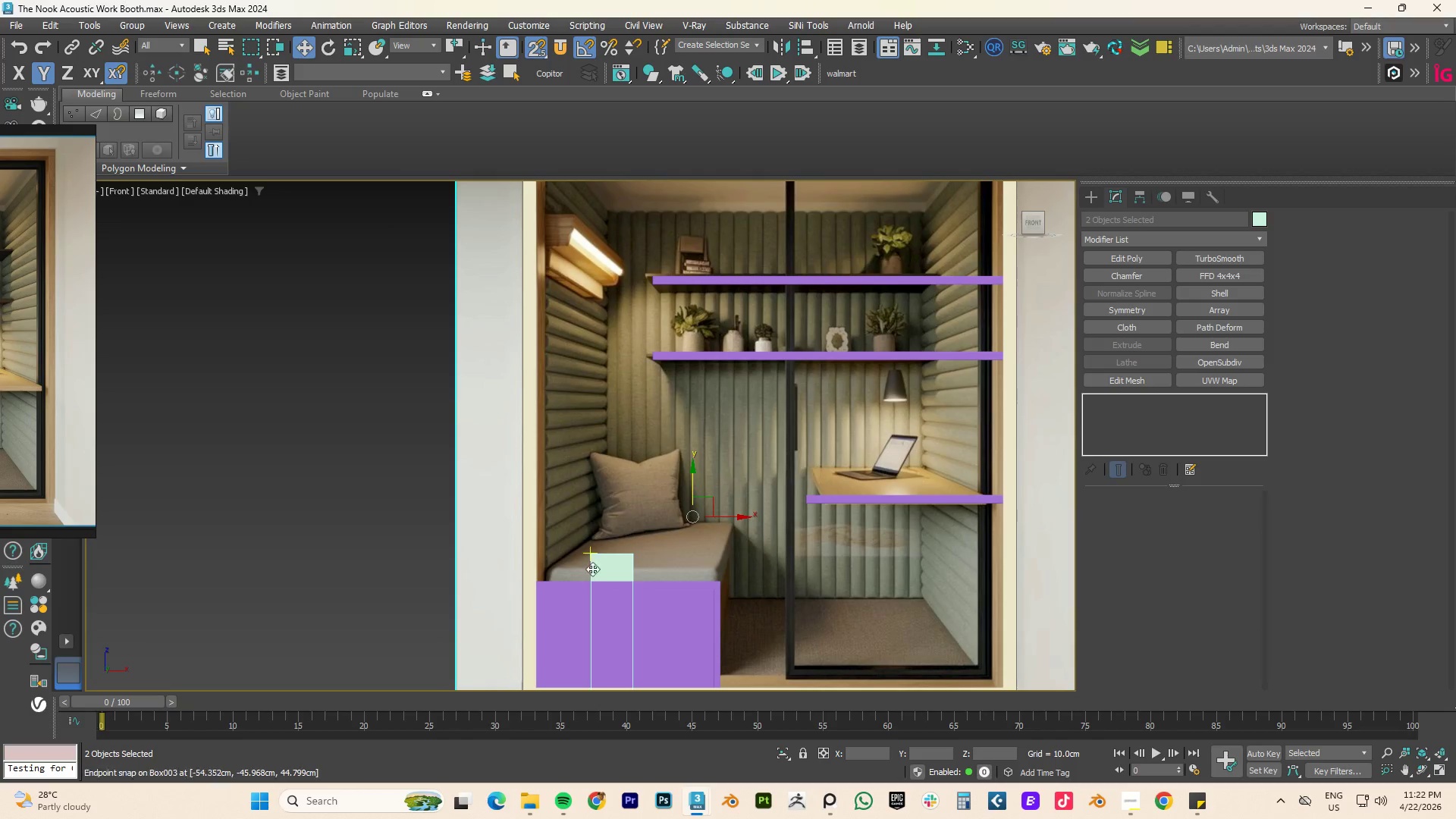 
left_click([622, 575])
 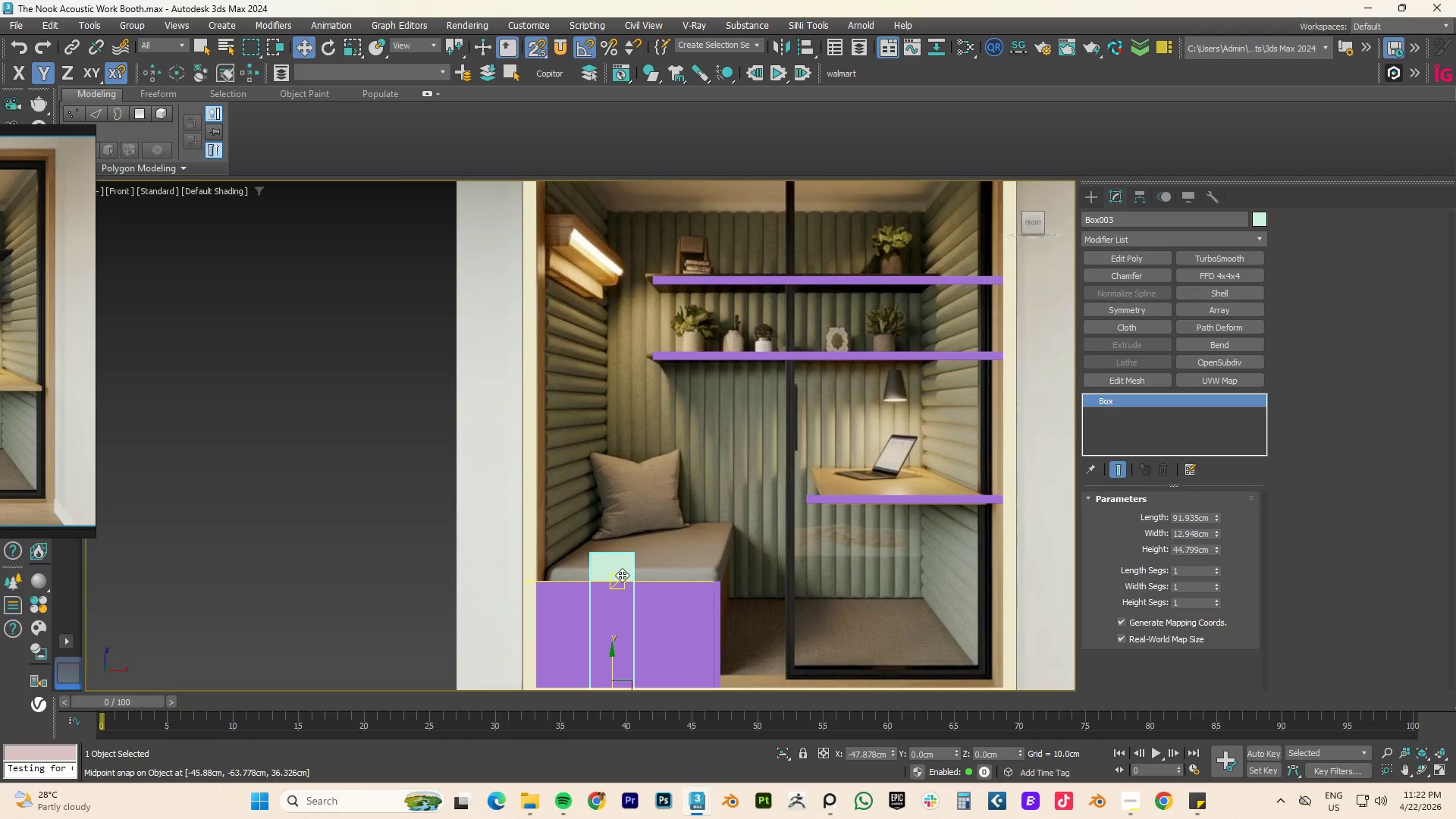 
key(Alt+1)
 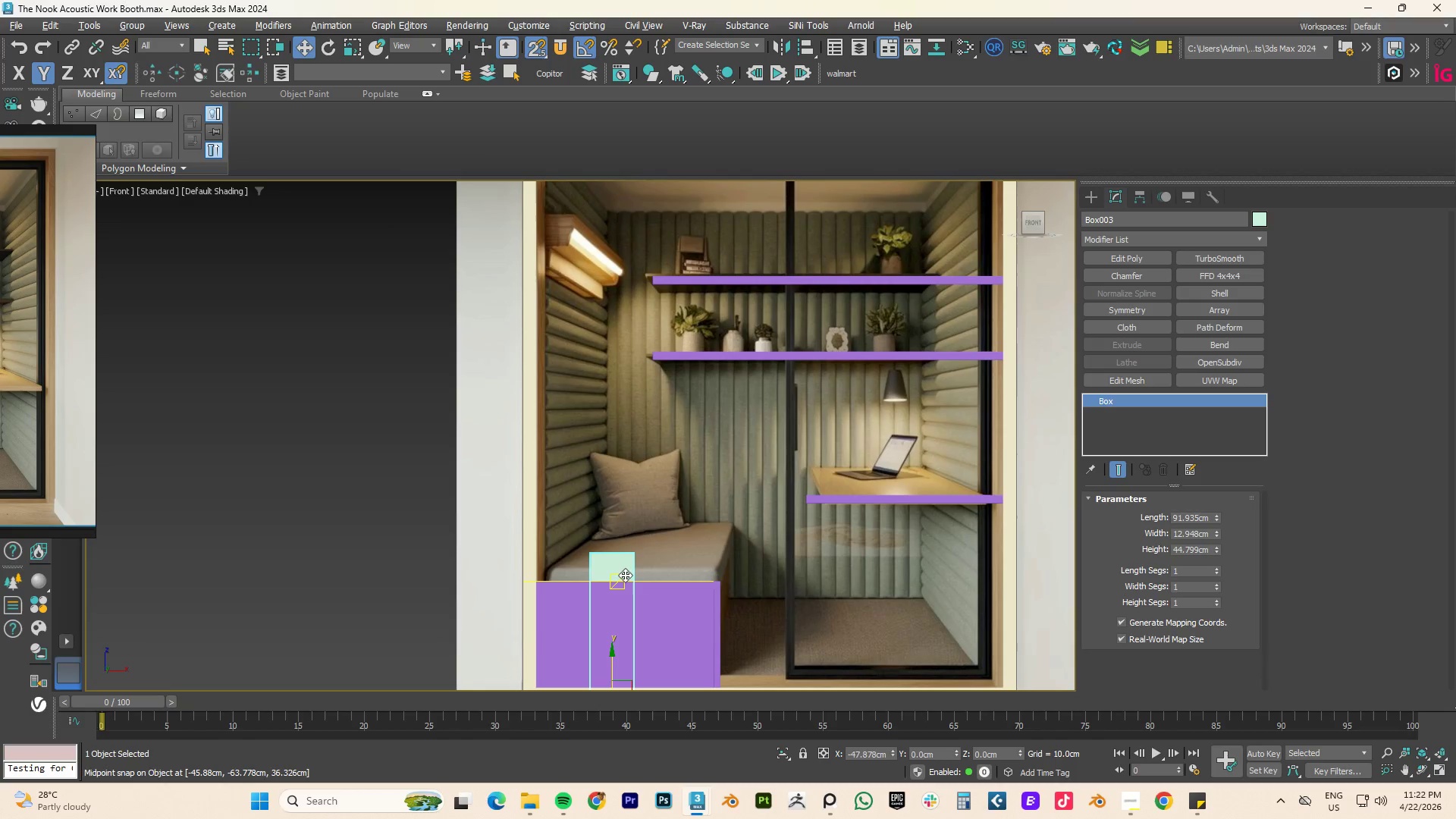 
key(Alt+AltLeft)
 